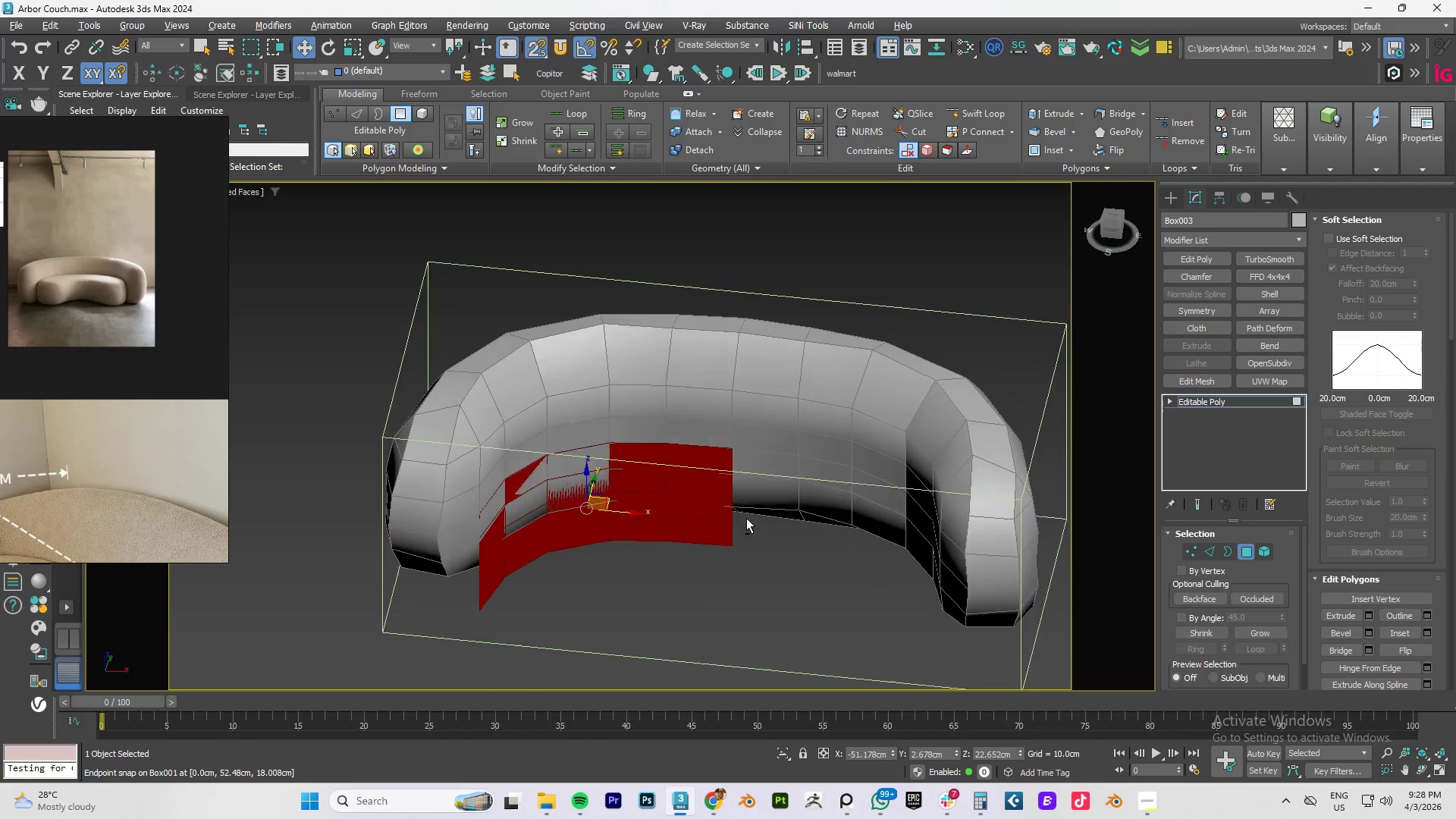 
hold_key(key=AltLeft, duration=1.52)
 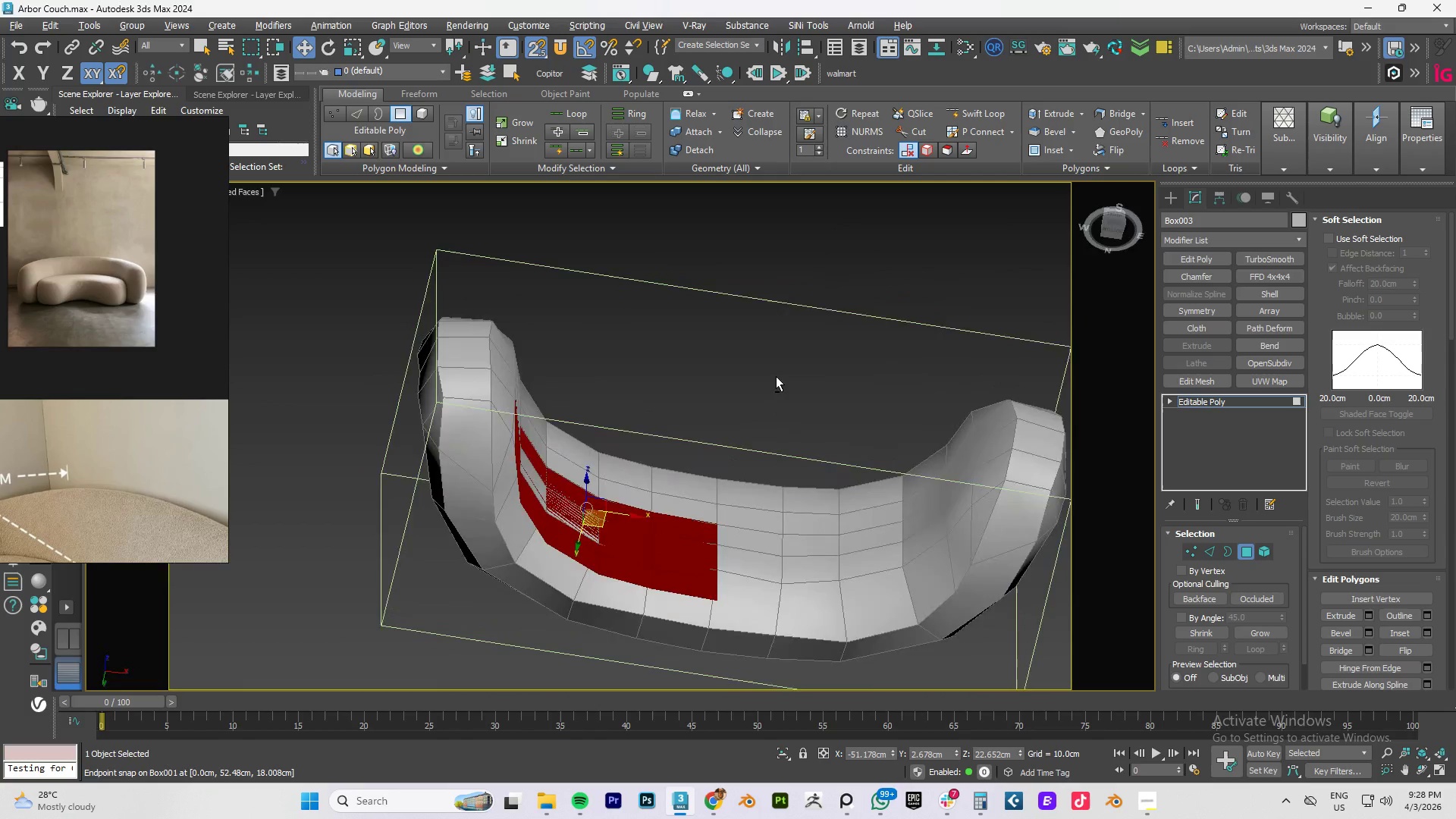 
hold_key(key=AltLeft, duration=1.51)
 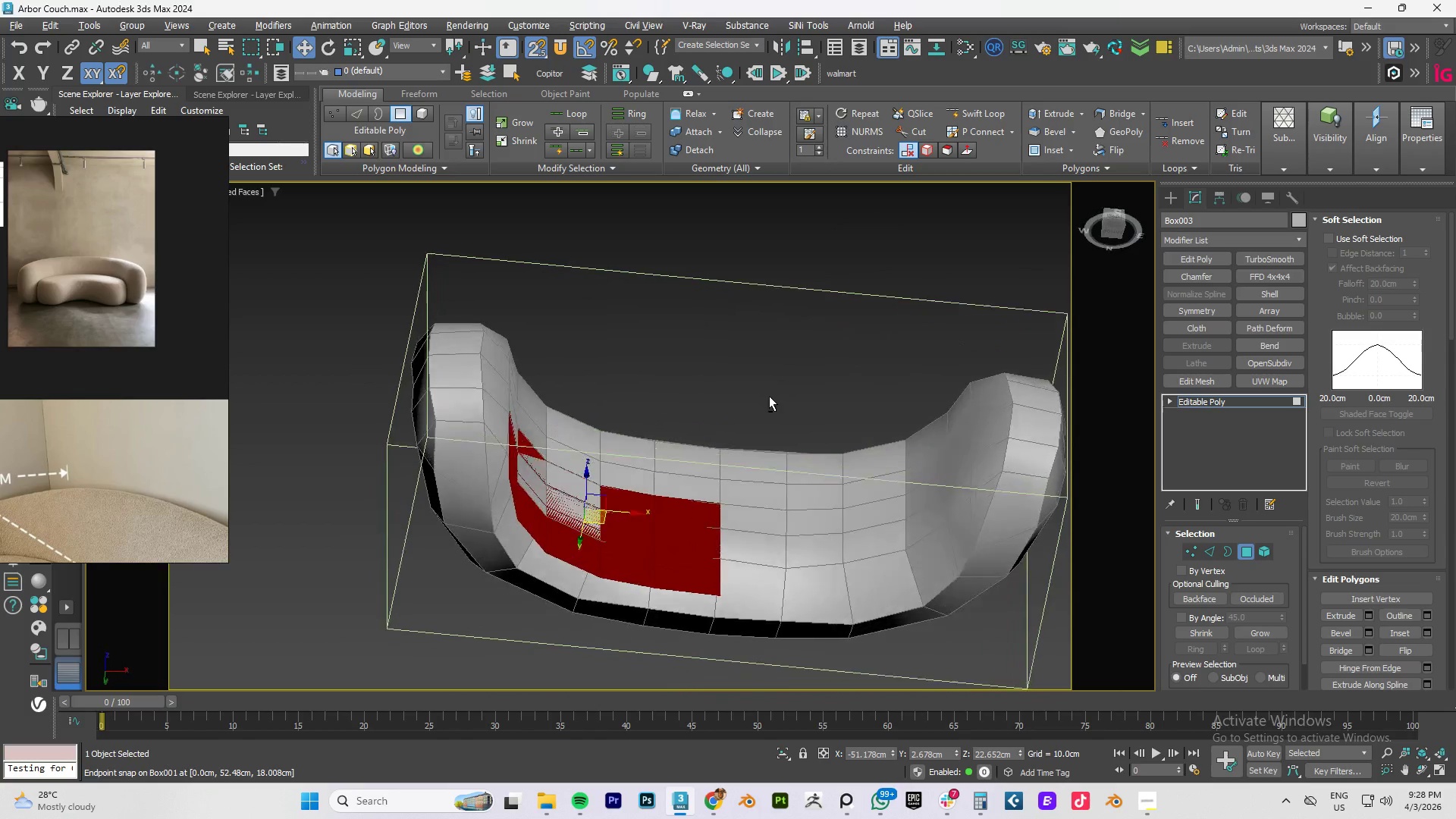 
hold_key(key=AltLeft, duration=1.52)
 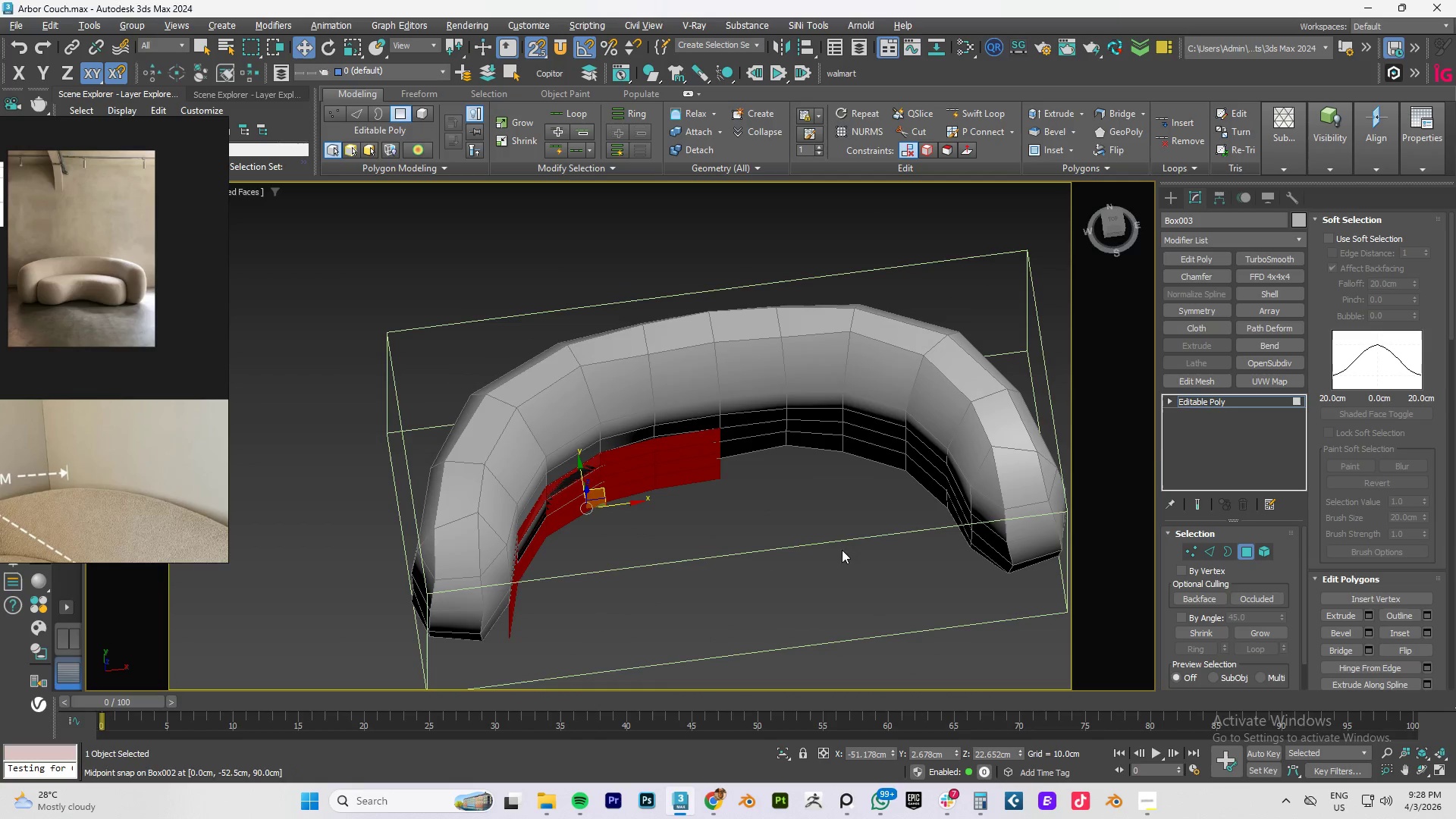 
hold_key(key=AltLeft, duration=0.45)
 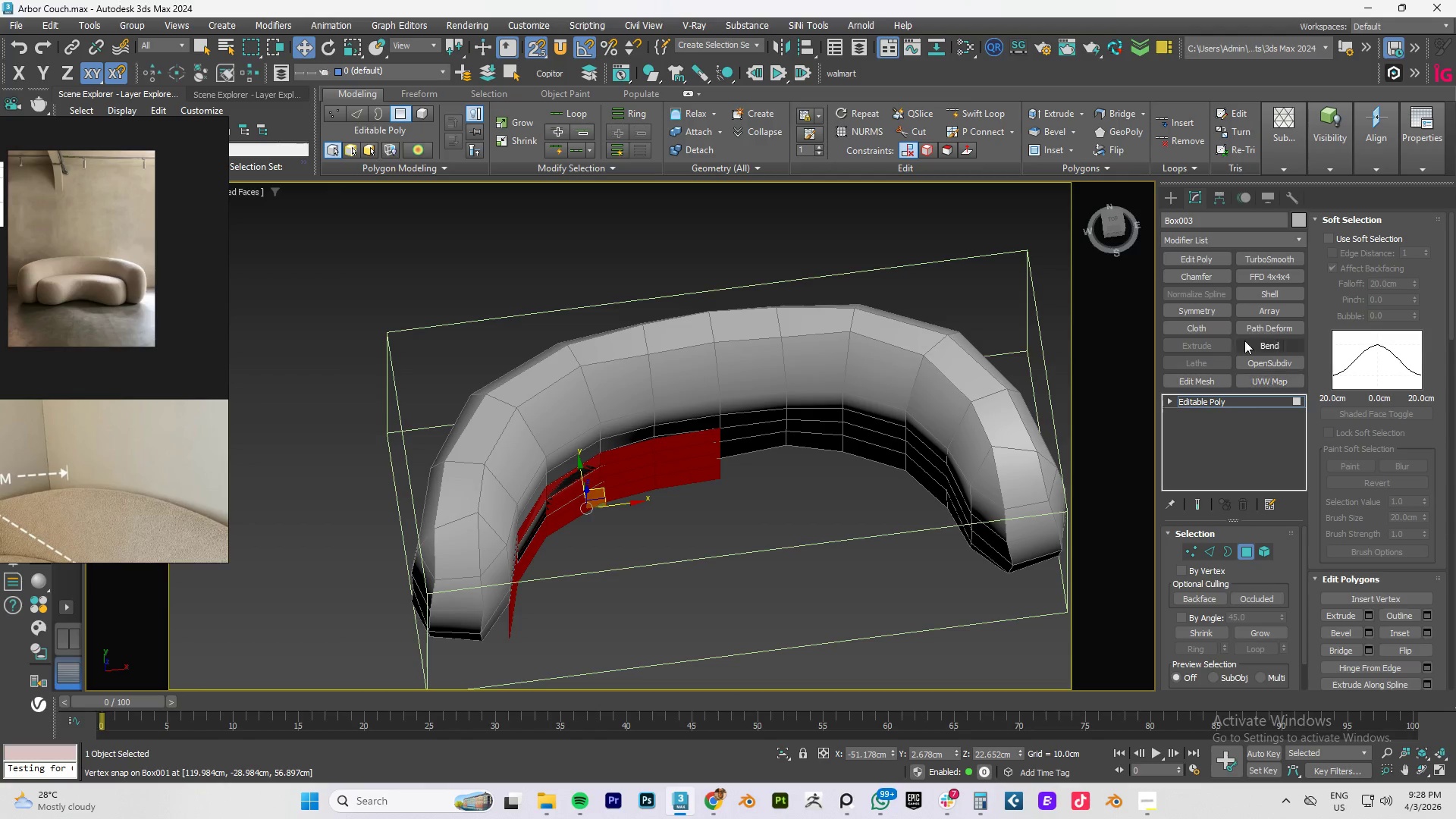 
left_click([1268, 292])
 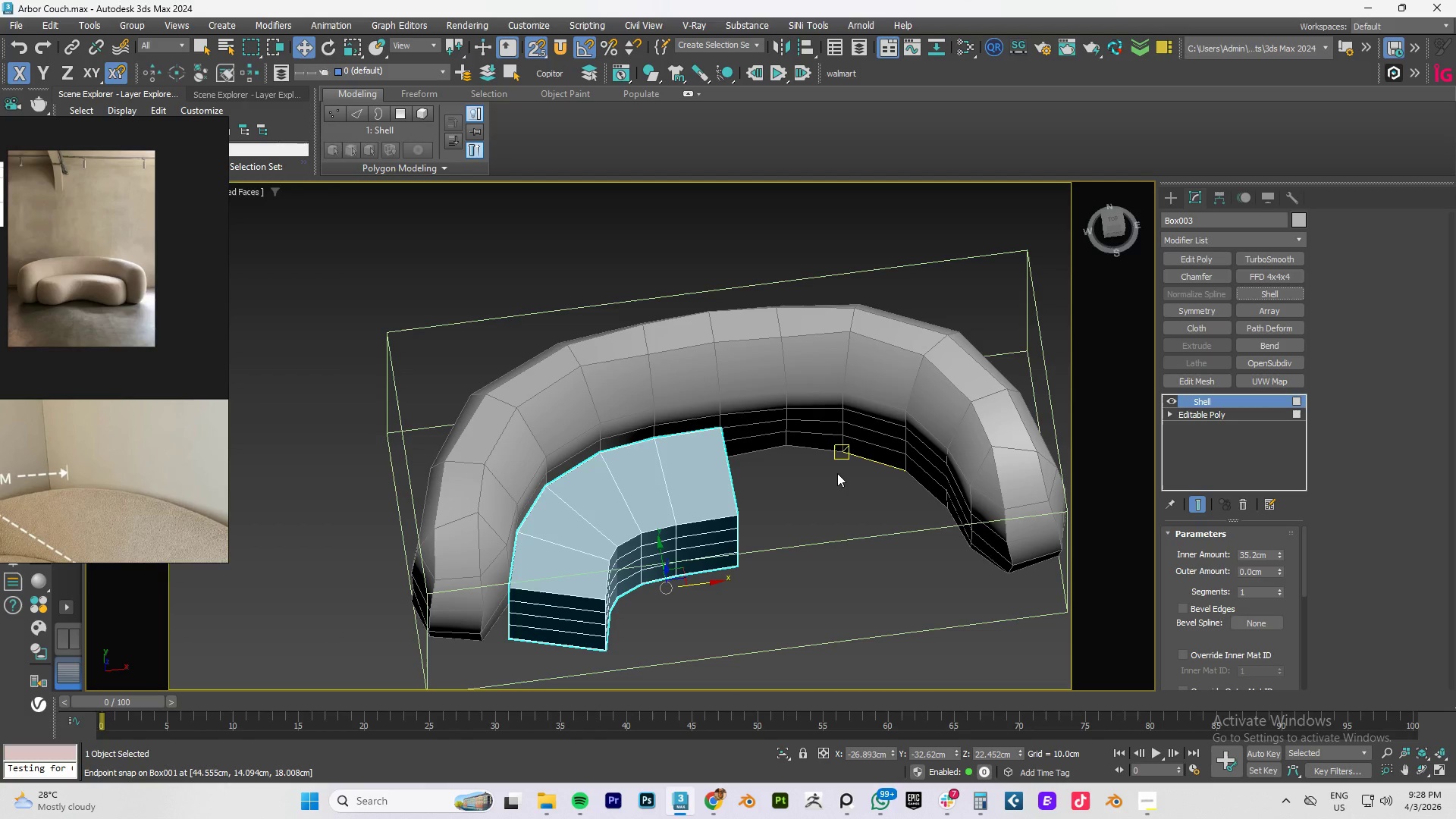 
wait(17.08)
 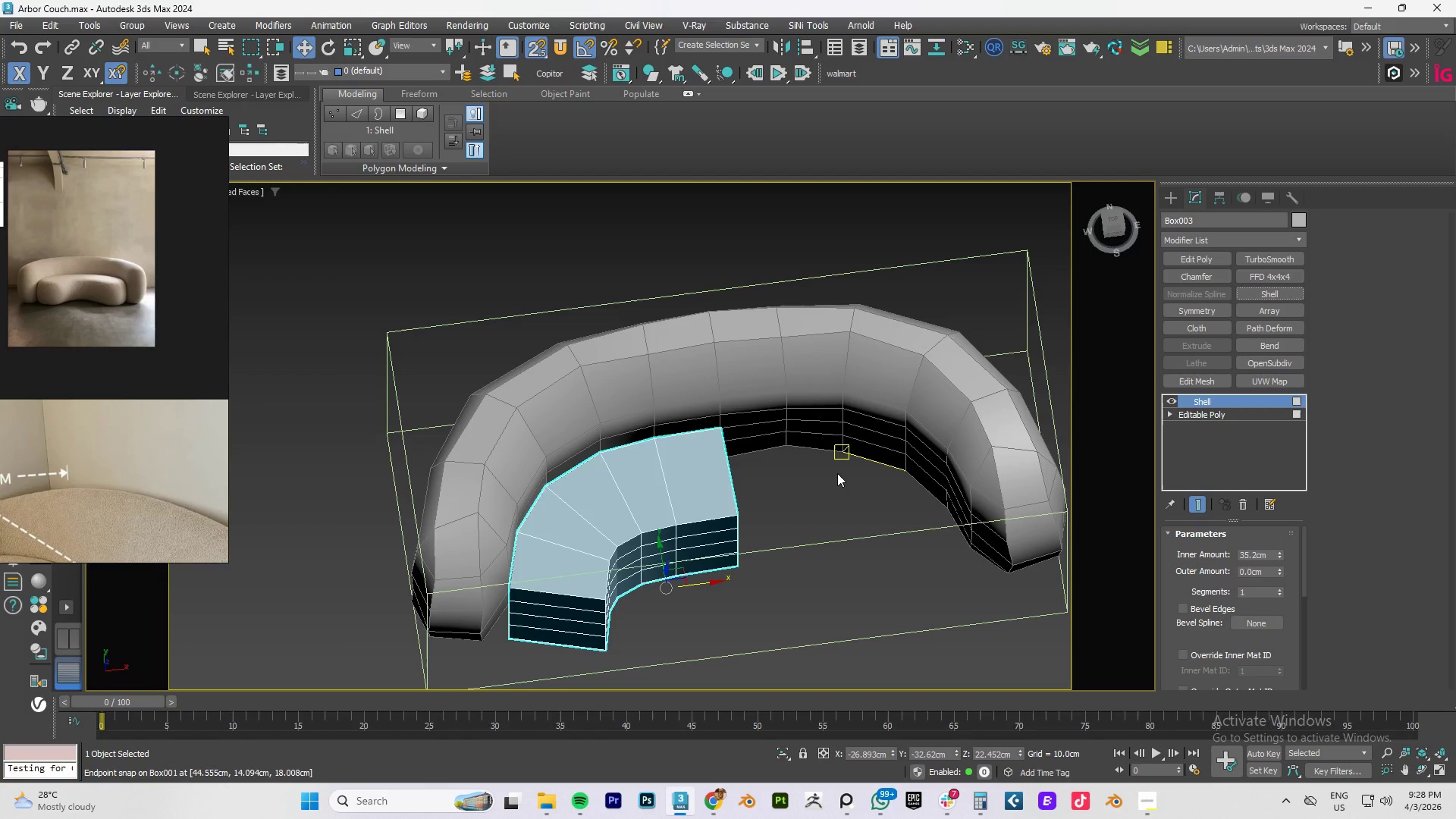 
left_click([1226, 413])
 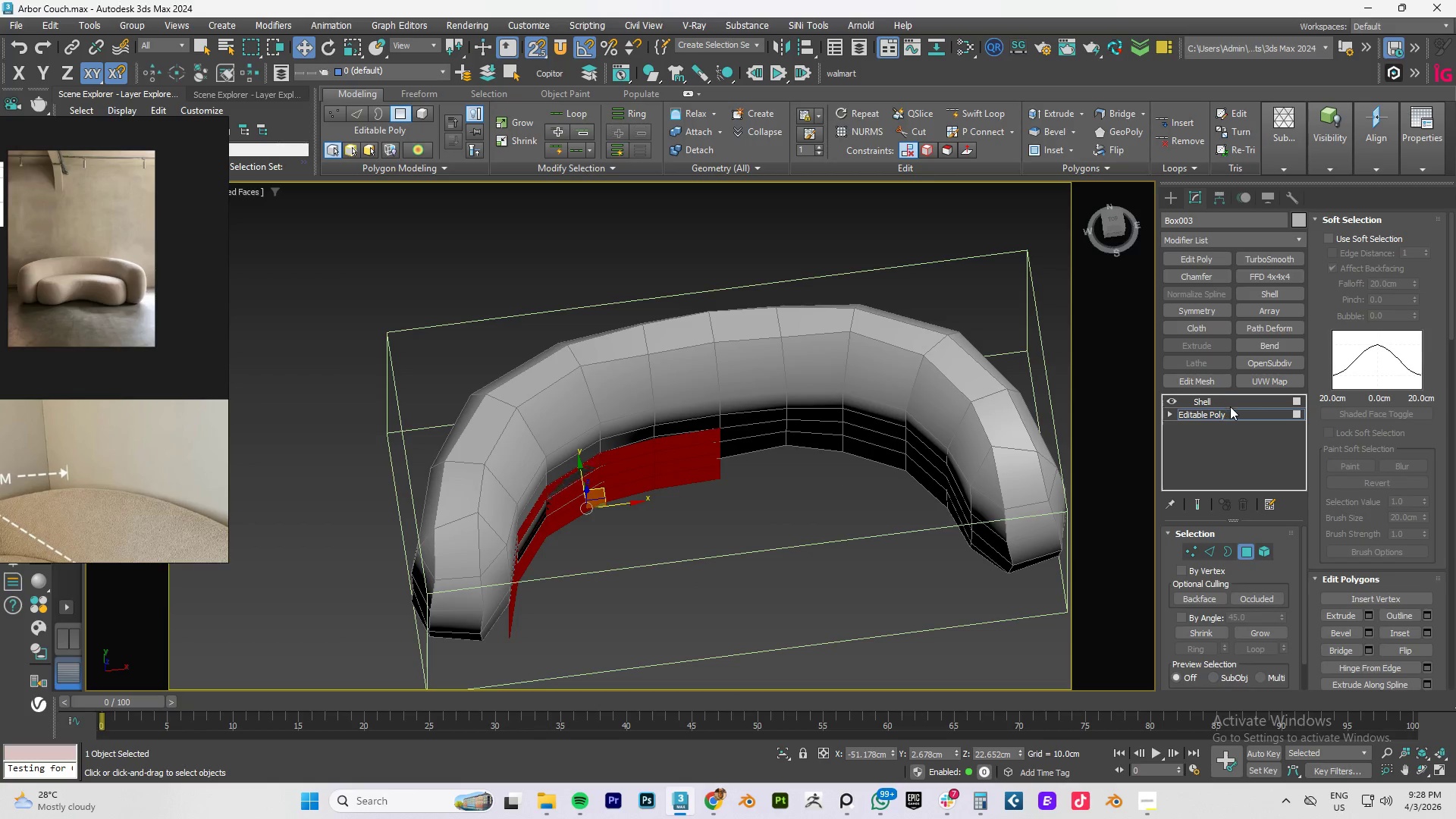 
left_click([1231, 408])
 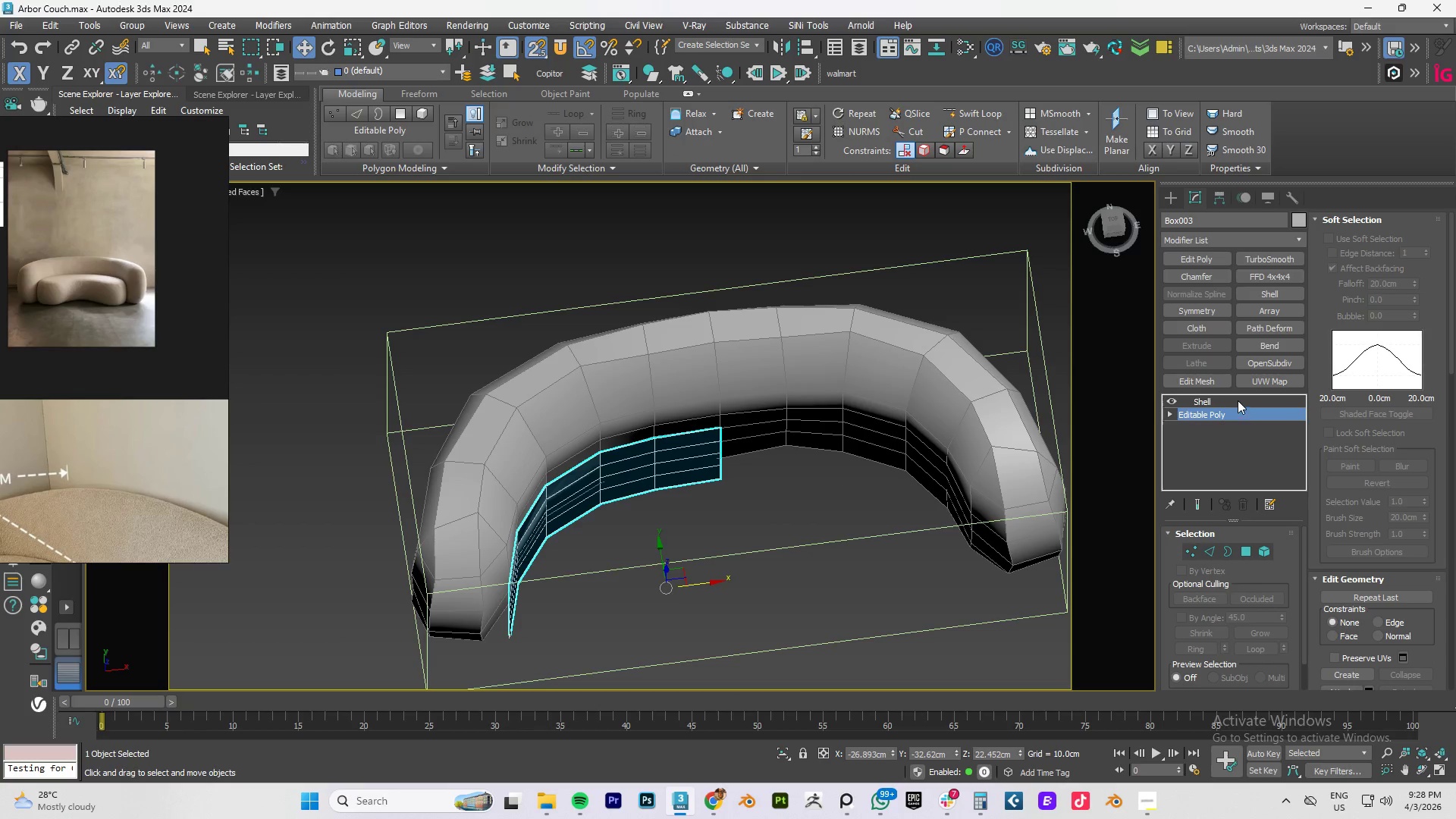 
left_click([1238, 395])
 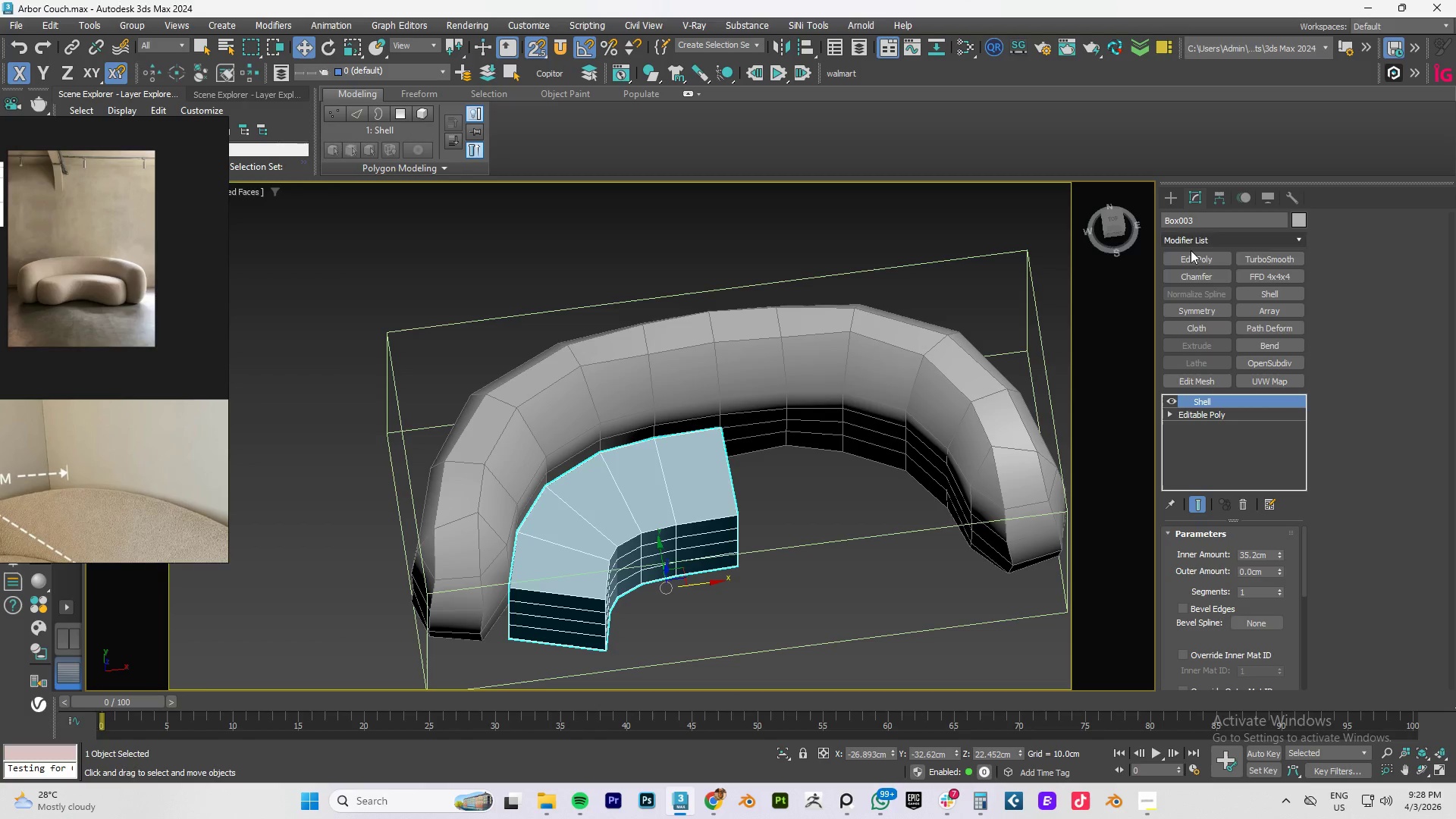 
left_click([1197, 256])
 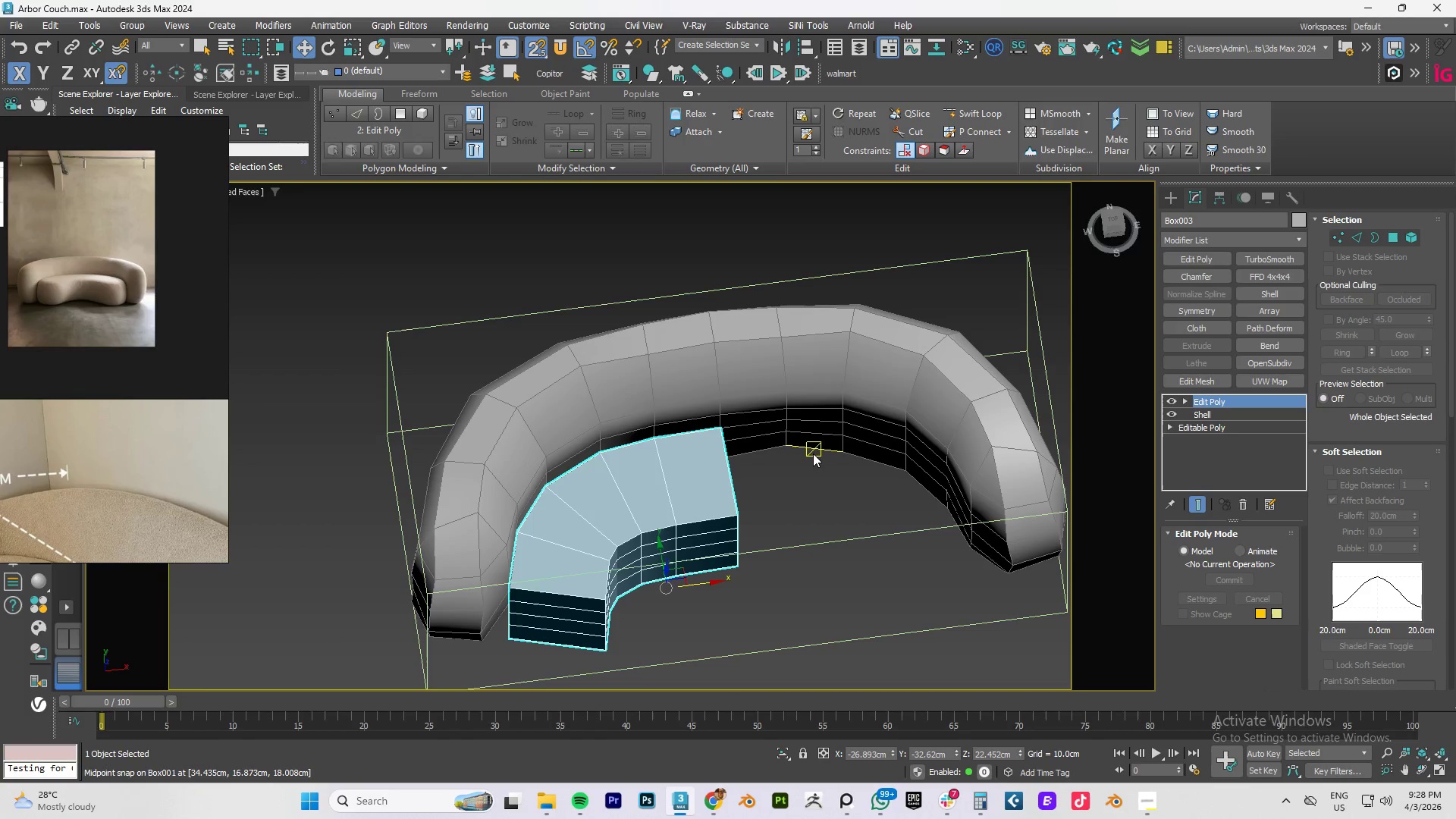 
type(tzw)
 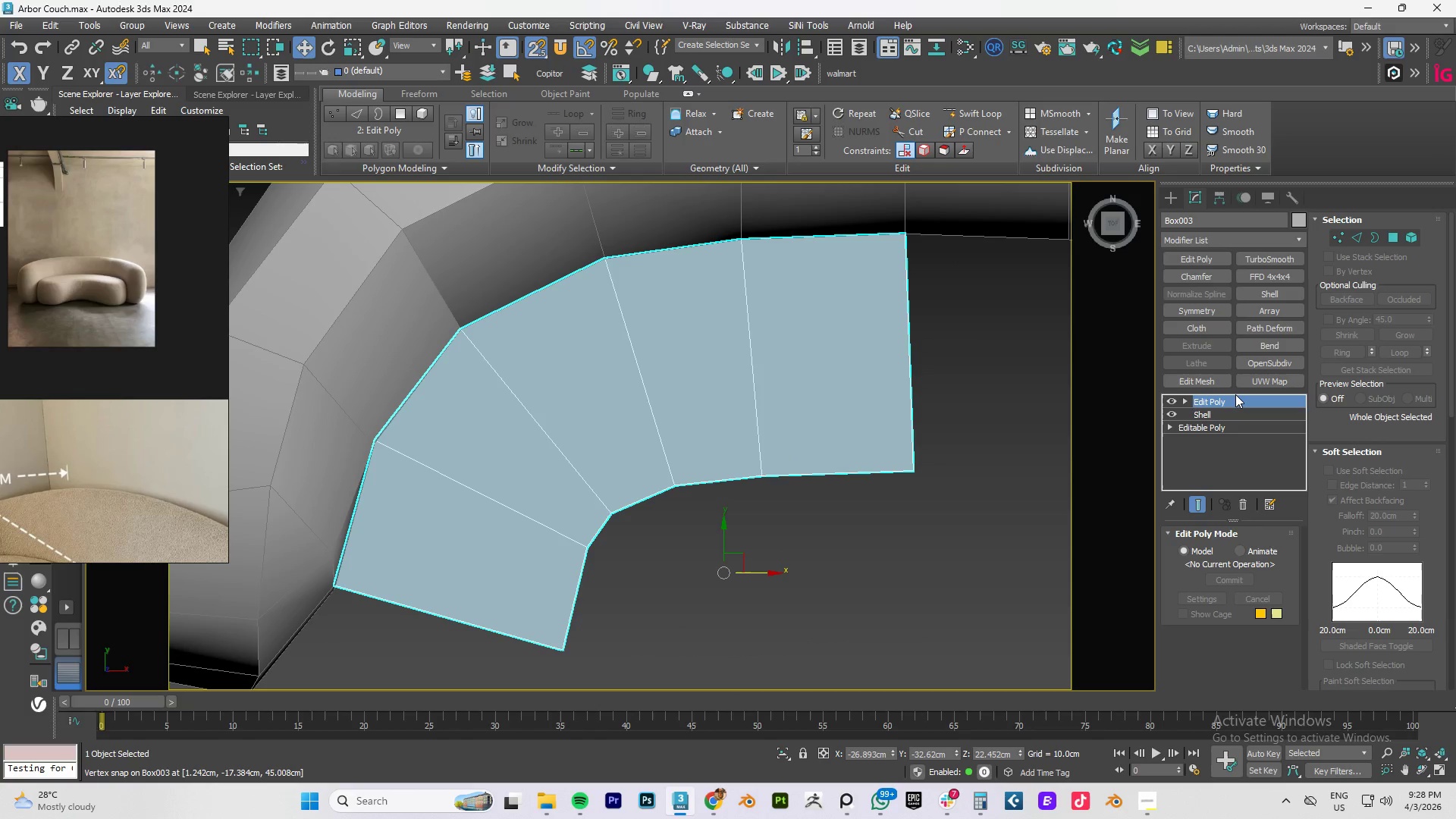 
type(q1)
 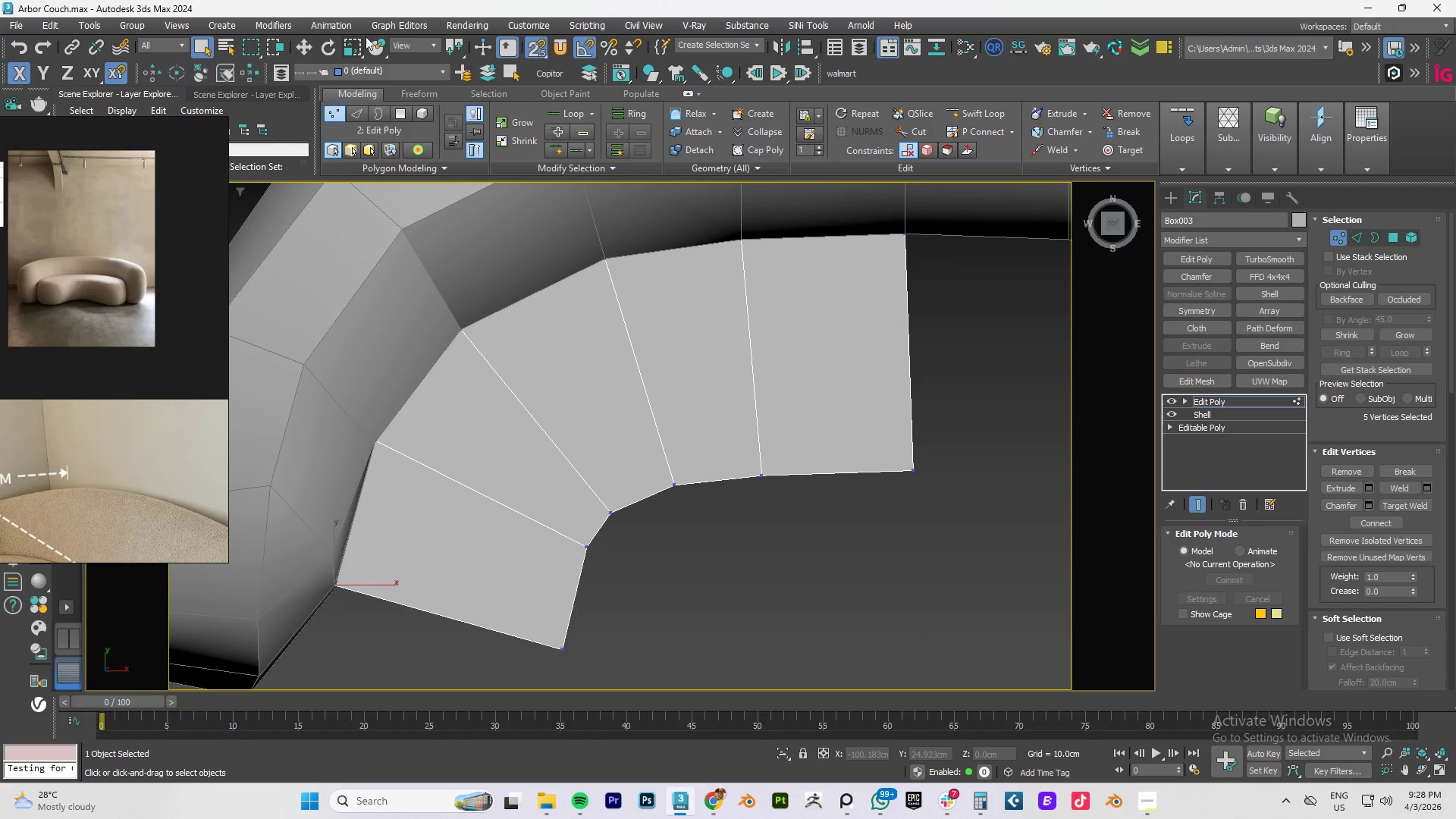 
left_click([306, 46])
 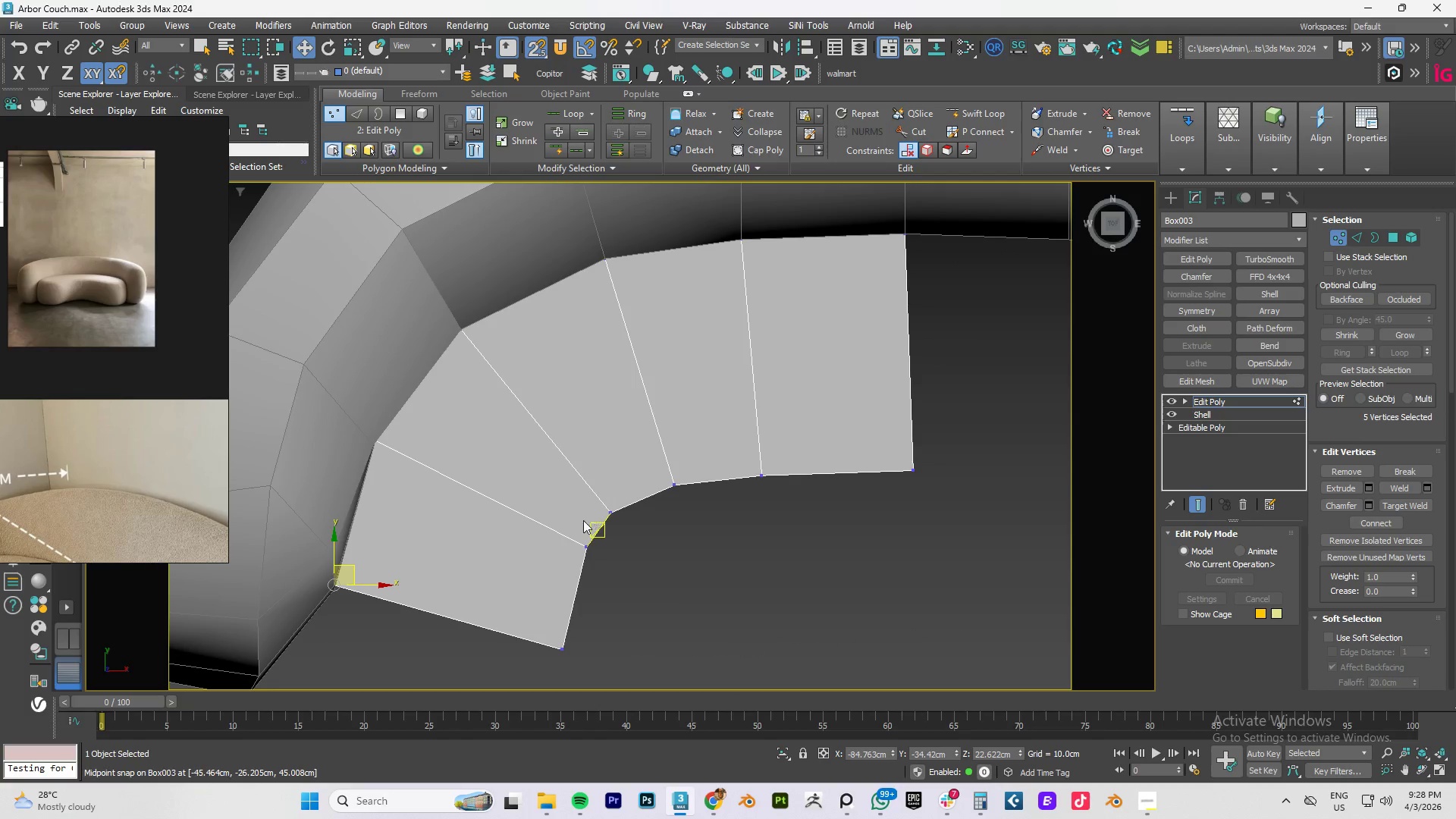 
left_click_drag(start_coordinate=[535, 523], to_coordinate=[642, 587])
 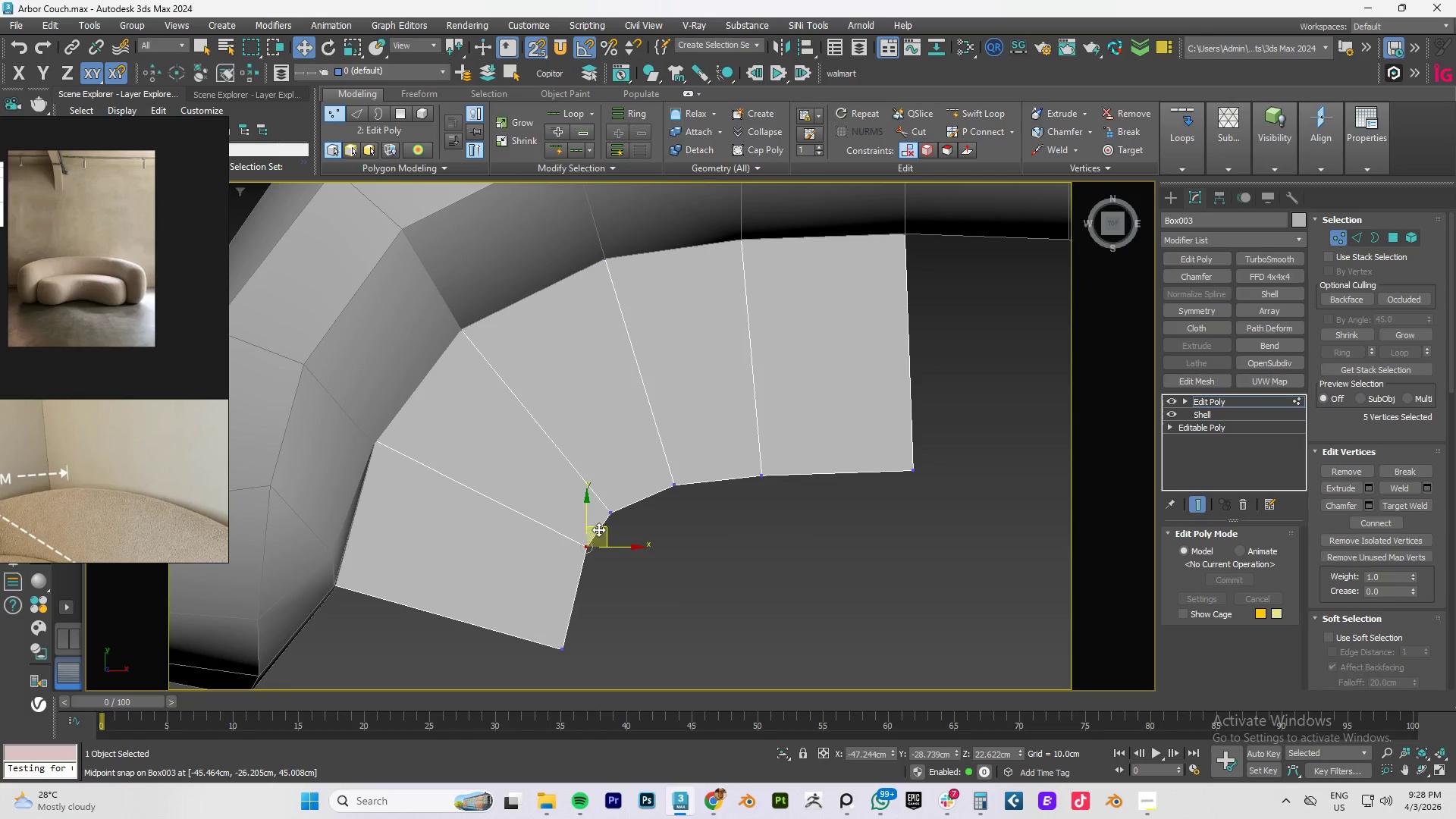 
left_click_drag(start_coordinate=[599, 529], to_coordinate=[612, 577])
 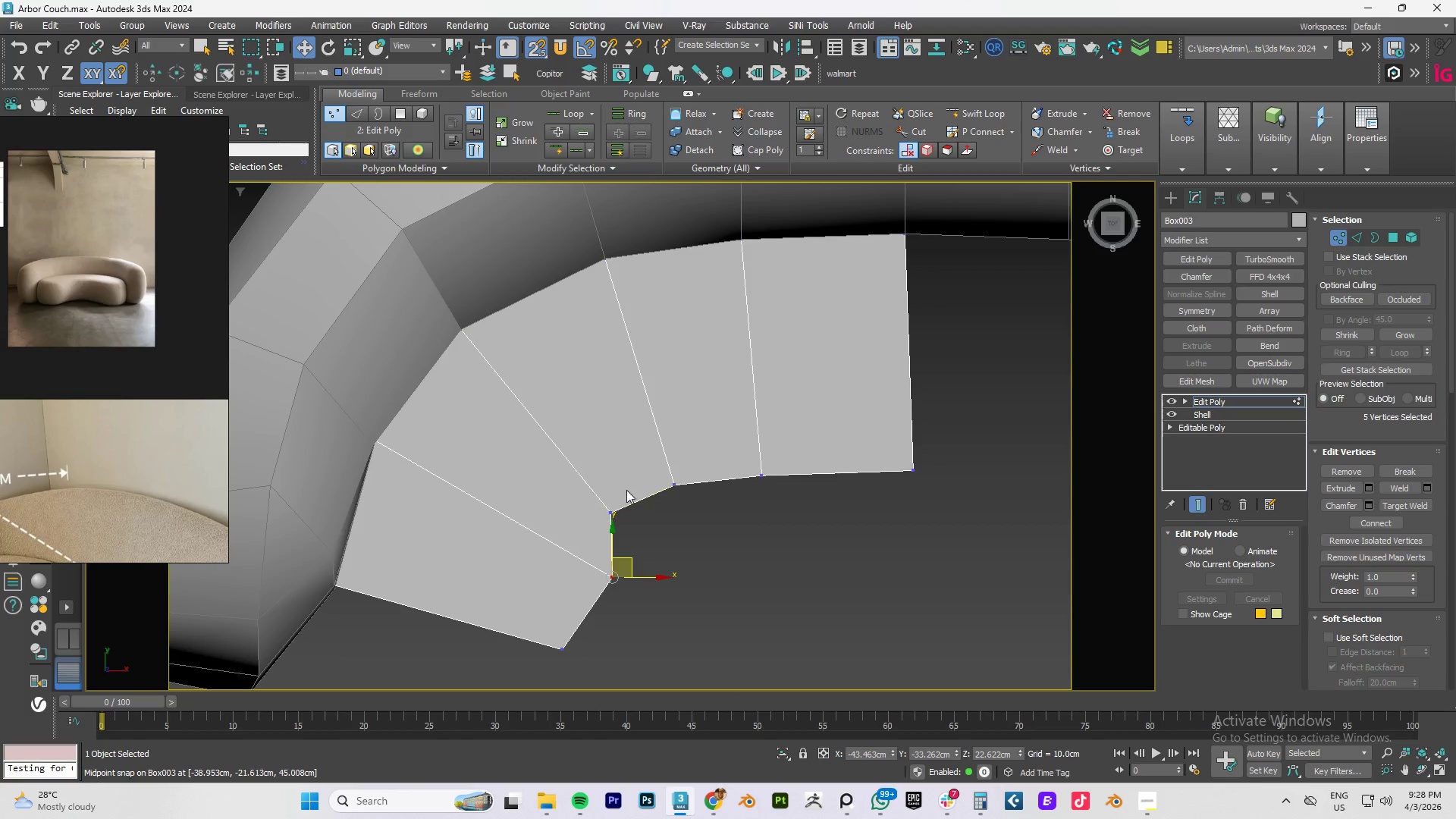 
left_click_drag(start_coordinate=[630, 483], to_coordinate=[601, 533])
 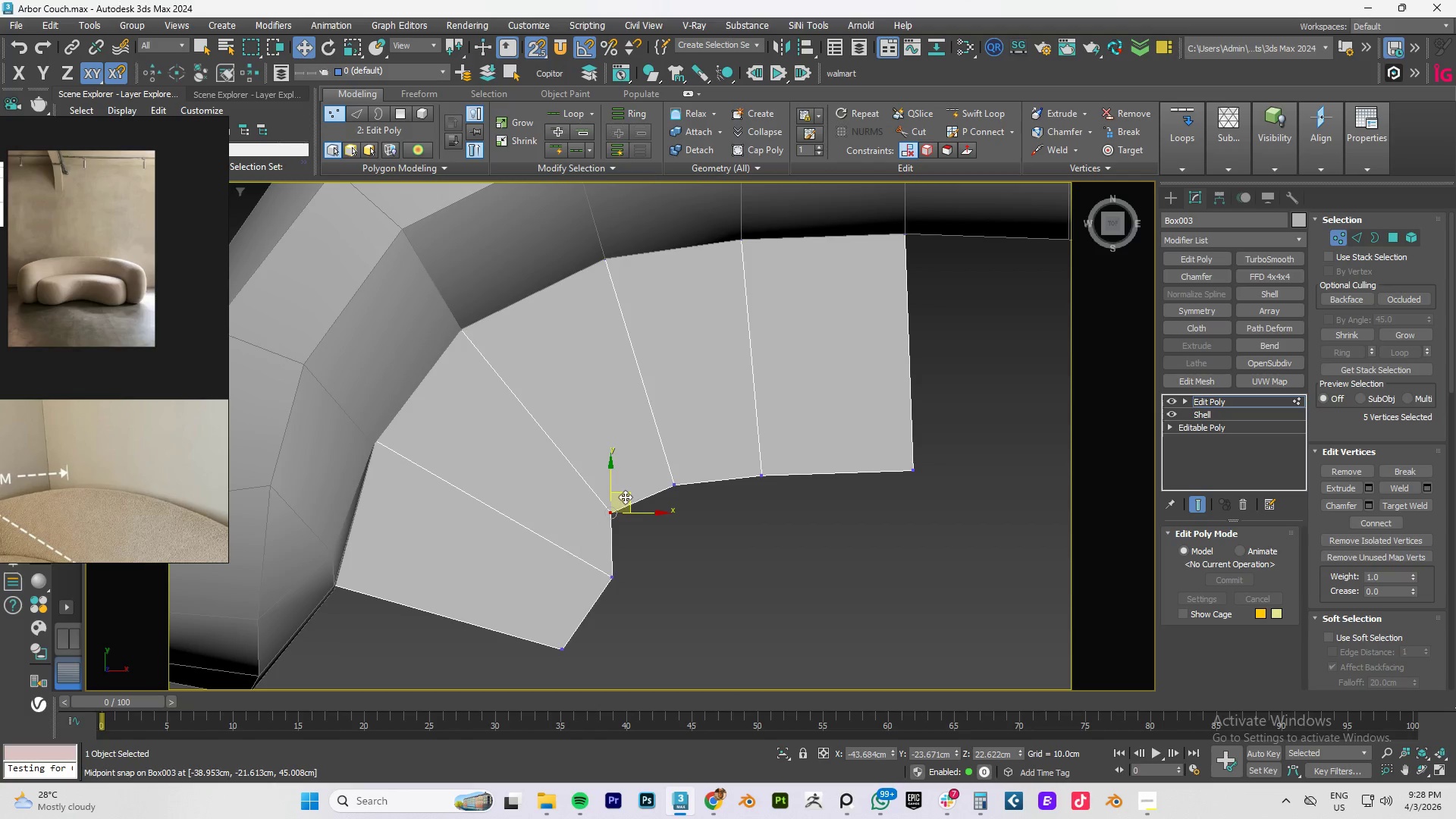 
left_click_drag(start_coordinate=[625, 497], to_coordinate=[663, 537])
 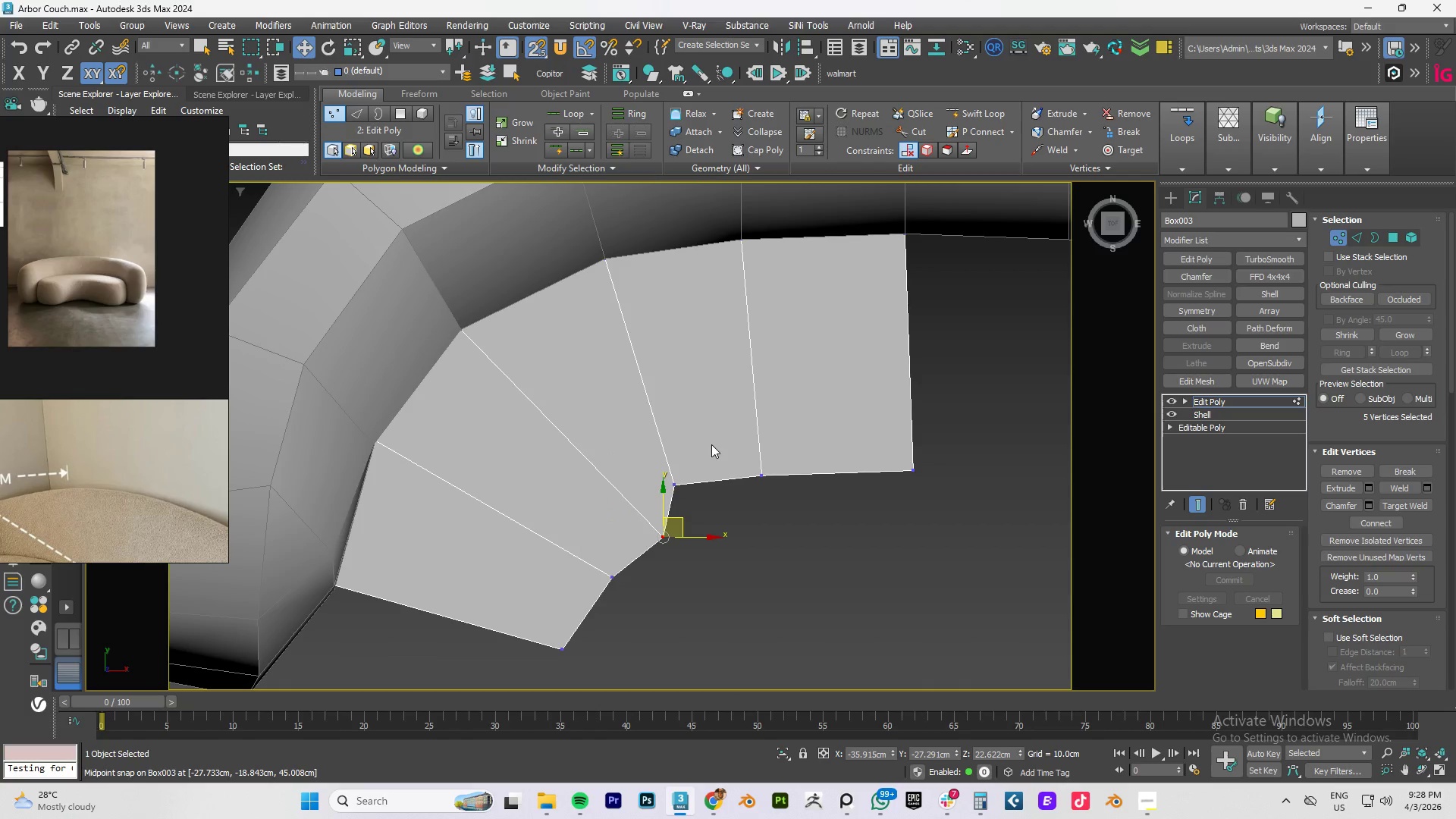 
left_click_drag(start_coordinate=[711, 444], to_coordinate=[661, 504])
 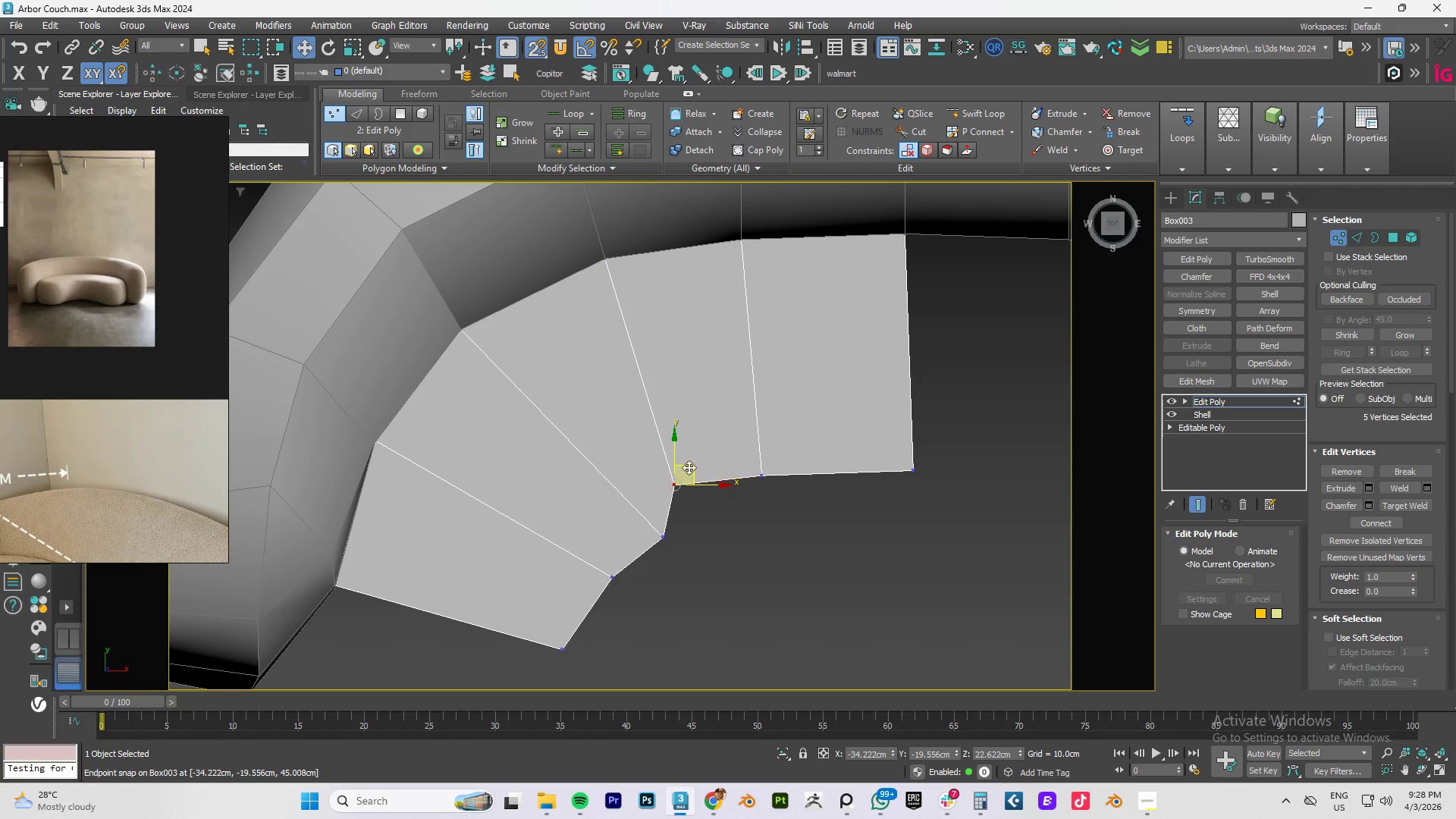 
left_click_drag(start_coordinate=[689, 466], to_coordinate=[713, 507])
 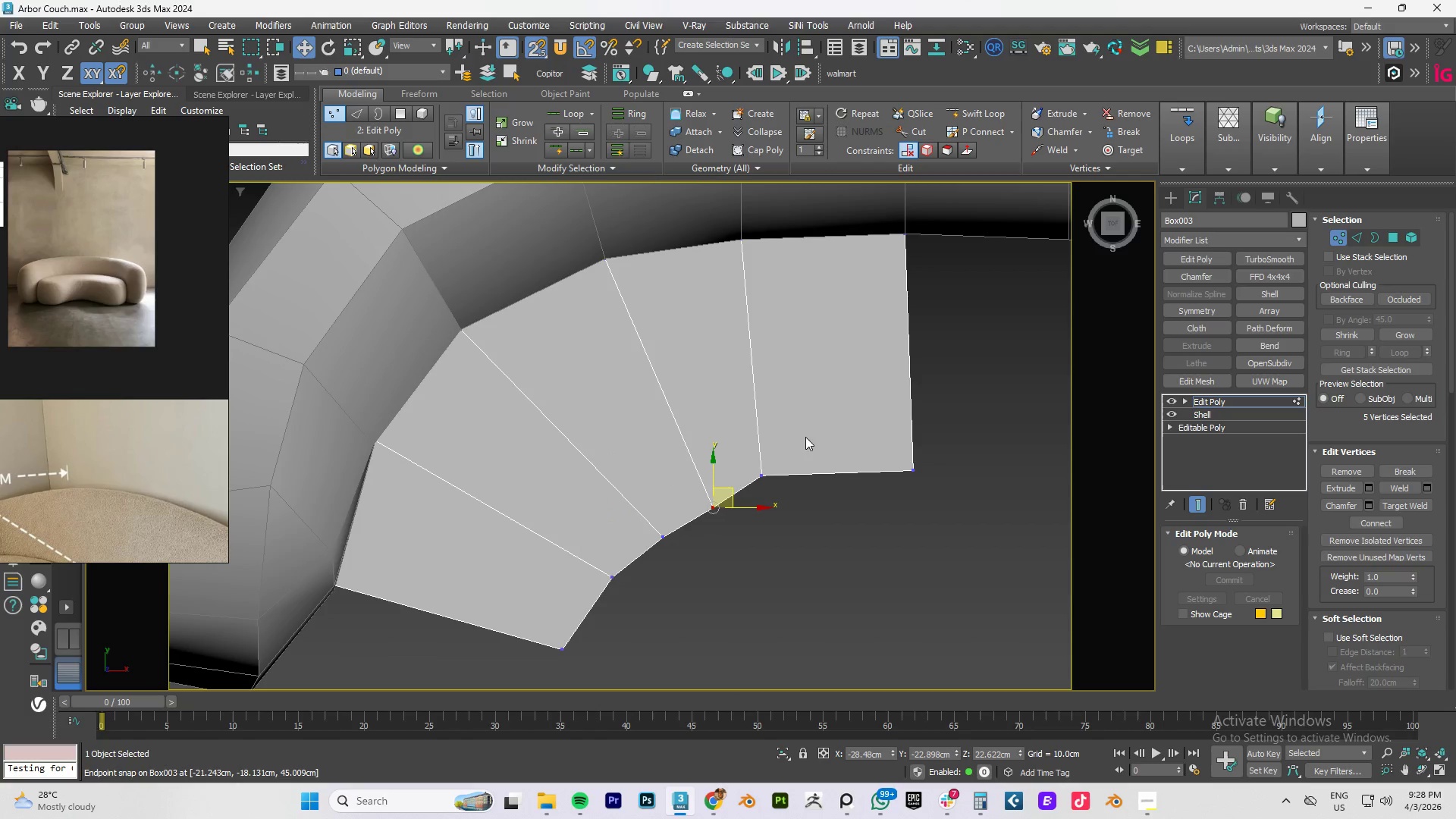 
left_click_drag(start_coordinate=[807, 438], to_coordinate=[749, 500])
 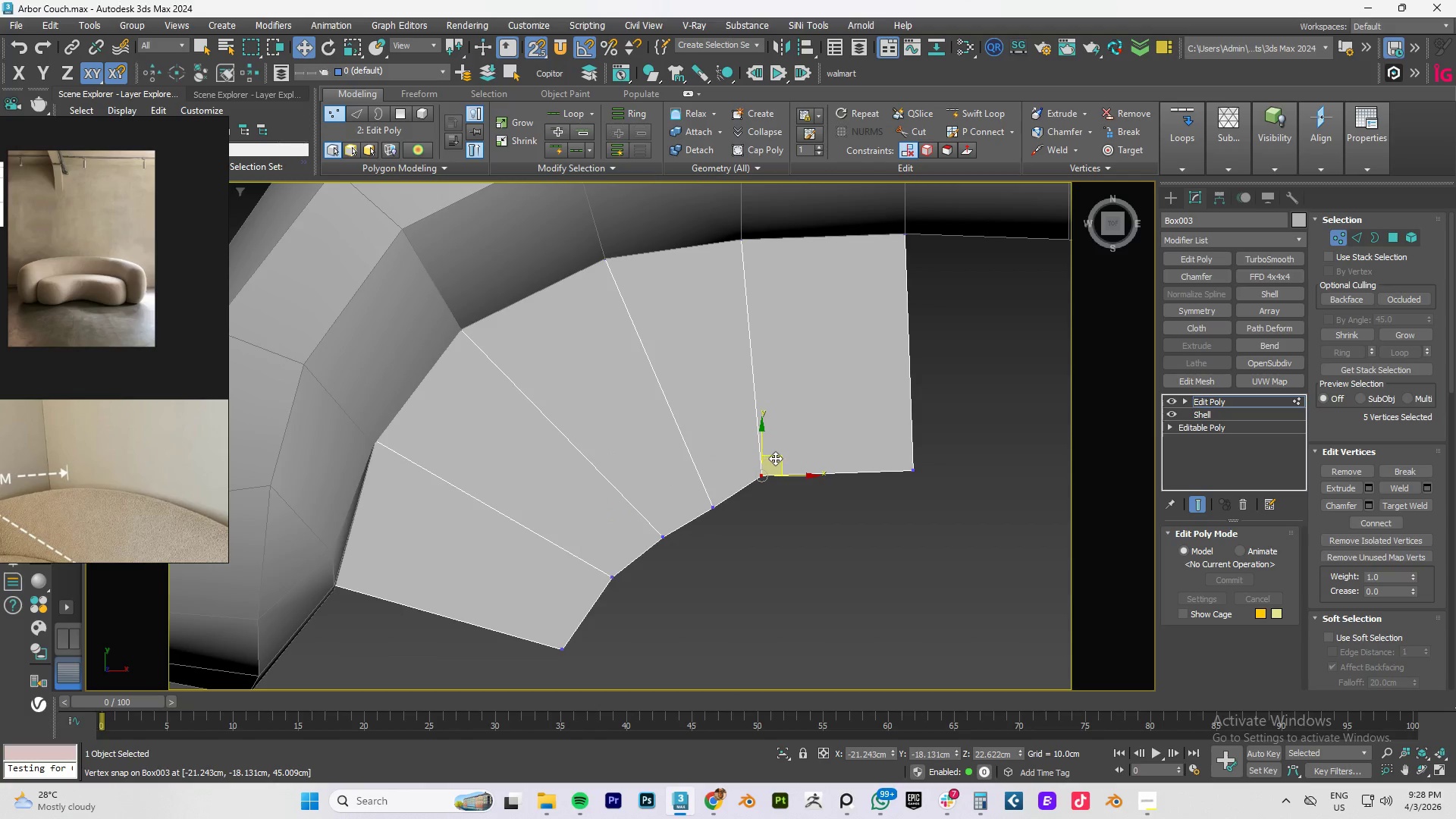 
left_click_drag(start_coordinate=[775, 459], to_coordinate=[786, 504])
 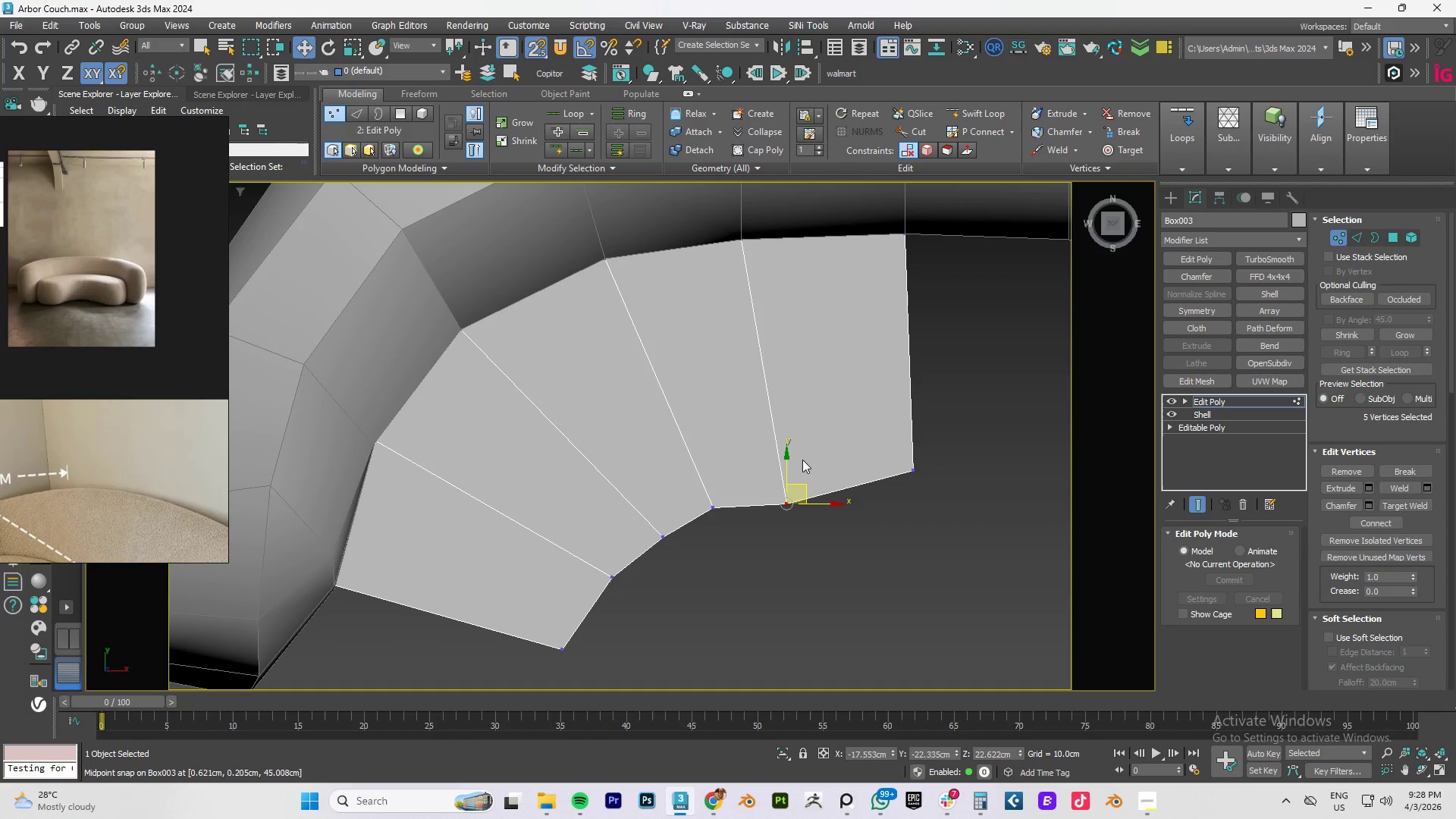 
left_click_drag(start_coordinate=[726, 473], to_coordinate=[707, 539])
 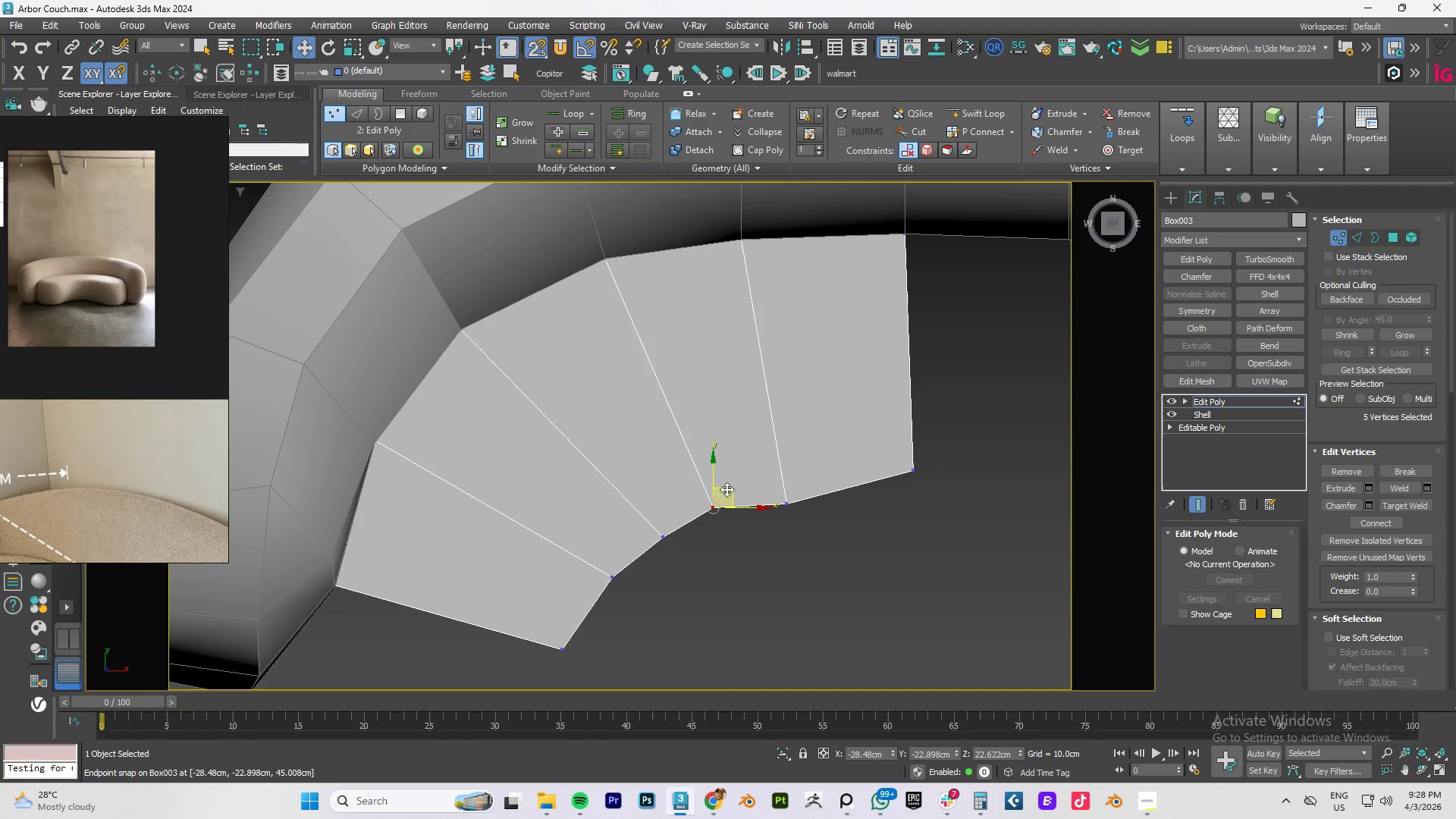 
left_click_drag(start_coordinate=[729, 491], to_coordinate=[730, 544])
 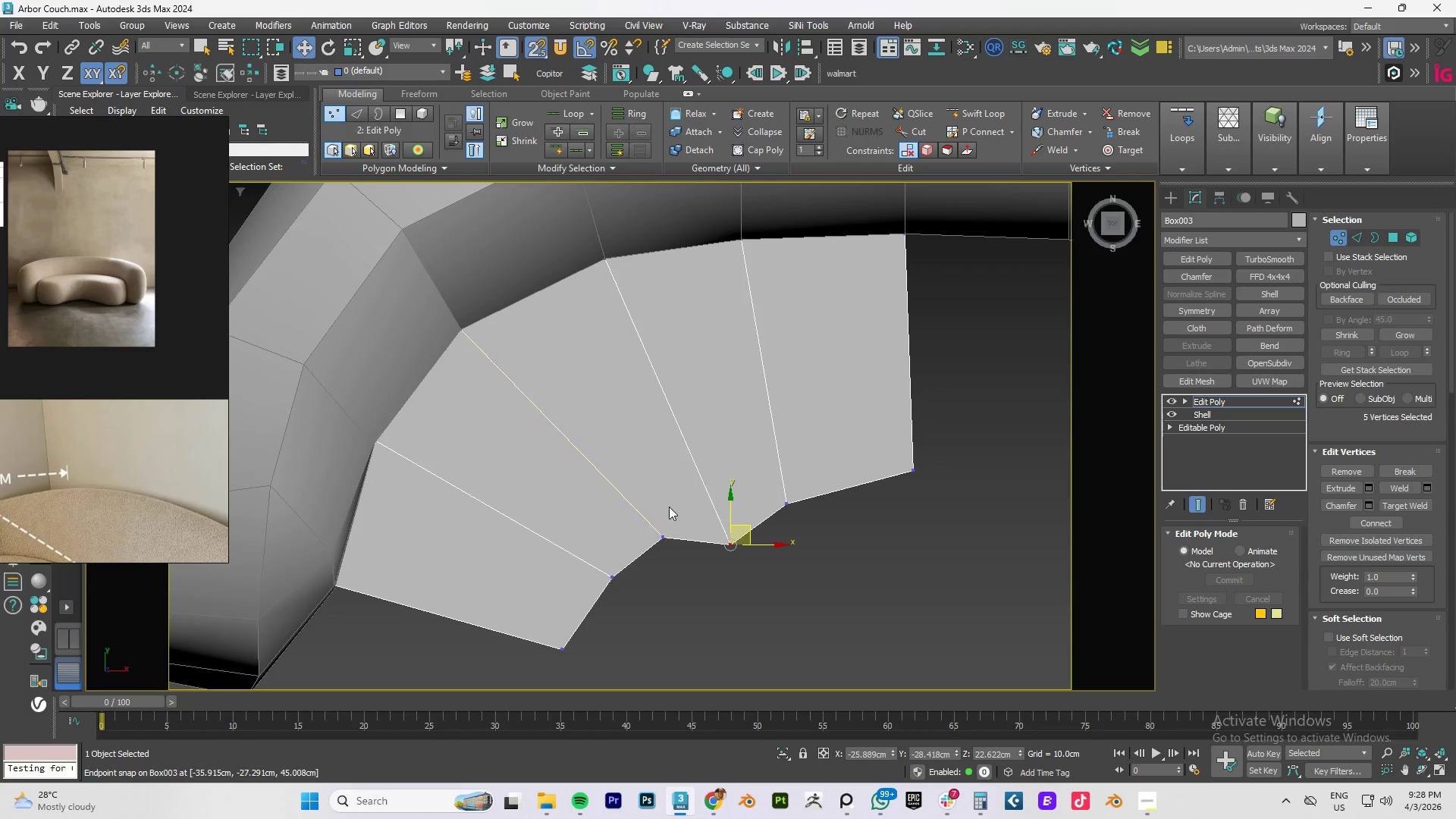 
left_click_drag(start_coordinate=[669, 507], to_coordinate=[645, 584])
 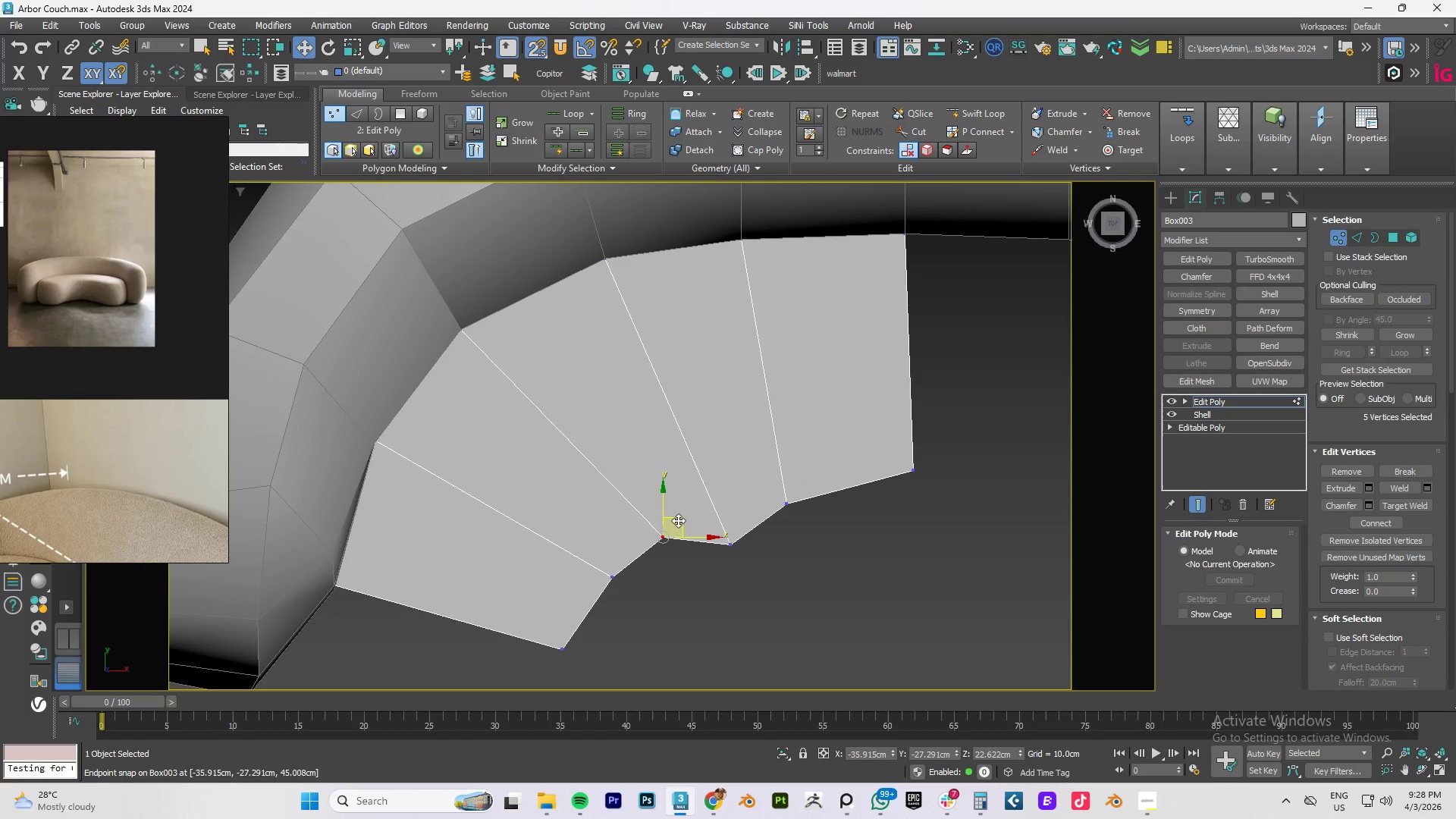 
left_click_drag(start_coordinate=[679, 520], to_coordinate=[685, 573])
 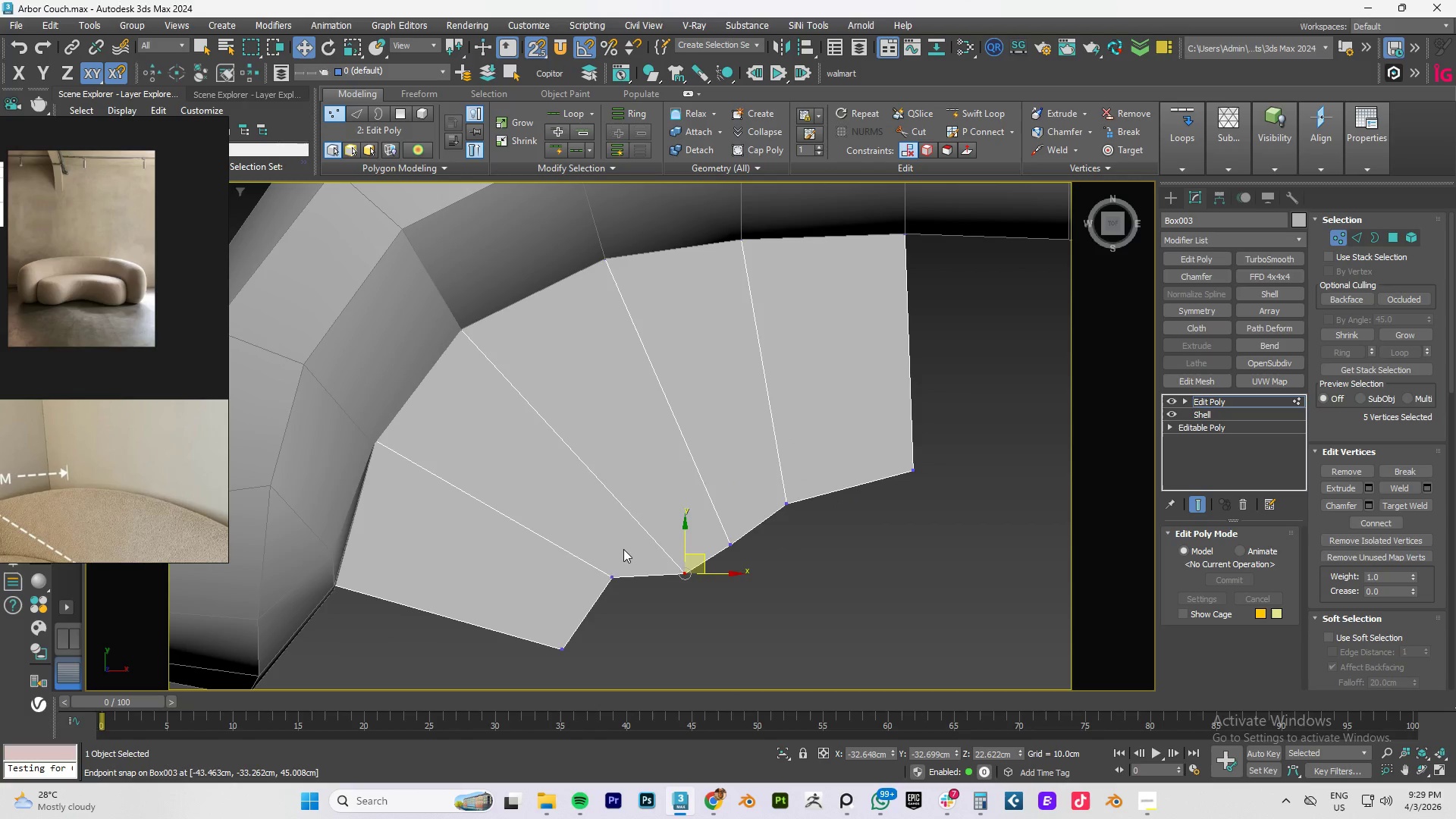 
left_click_drag(start_coordinate=[623, 548], to_coordinate=[595, 617])
 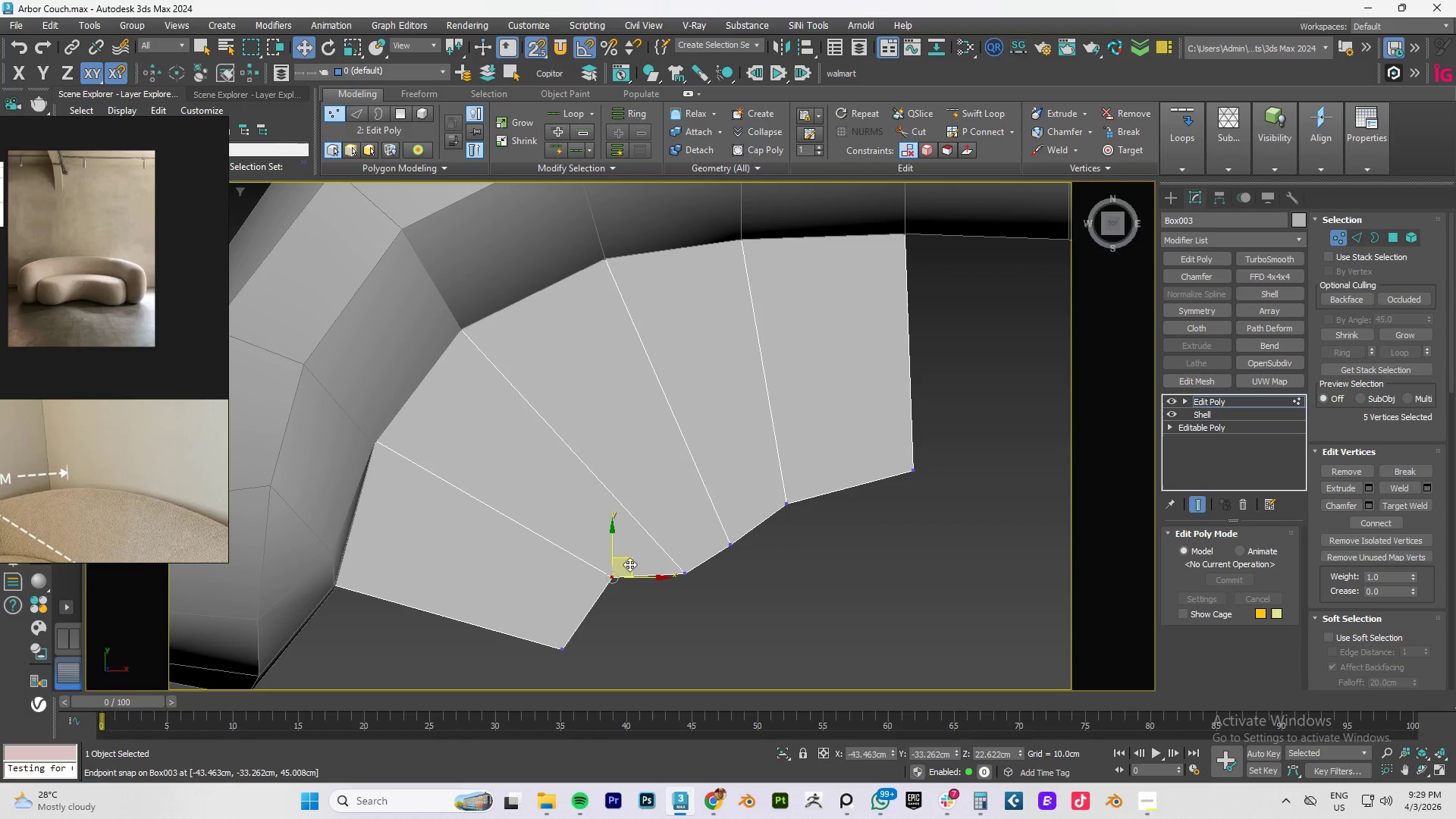 
left_click_drag(start_coordinate=[629, 564], to_coordinate=[645, 625])
 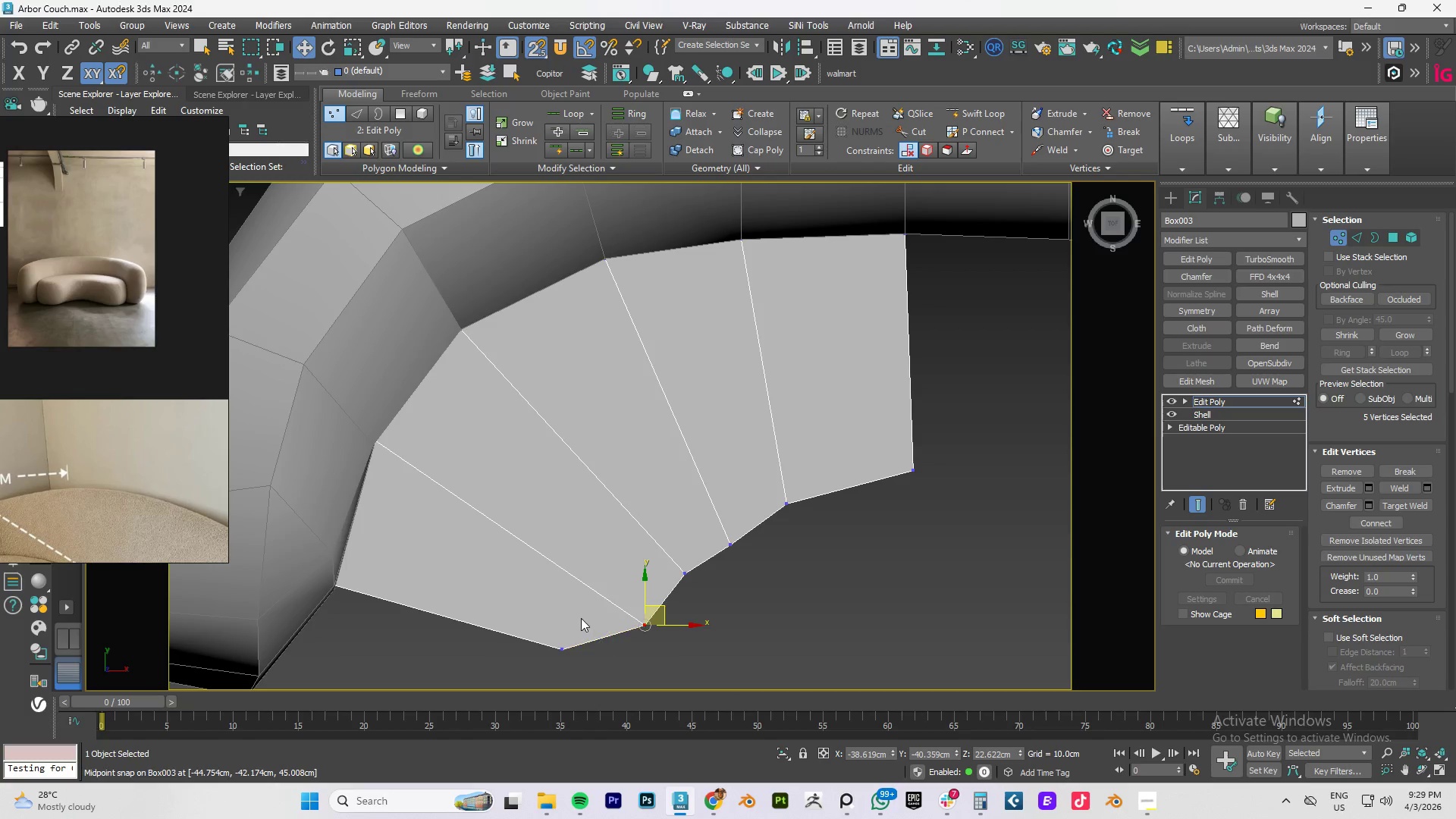 
left_click_drag(start_coordinate=[581, 620], to_coordinate=[531, 679])
 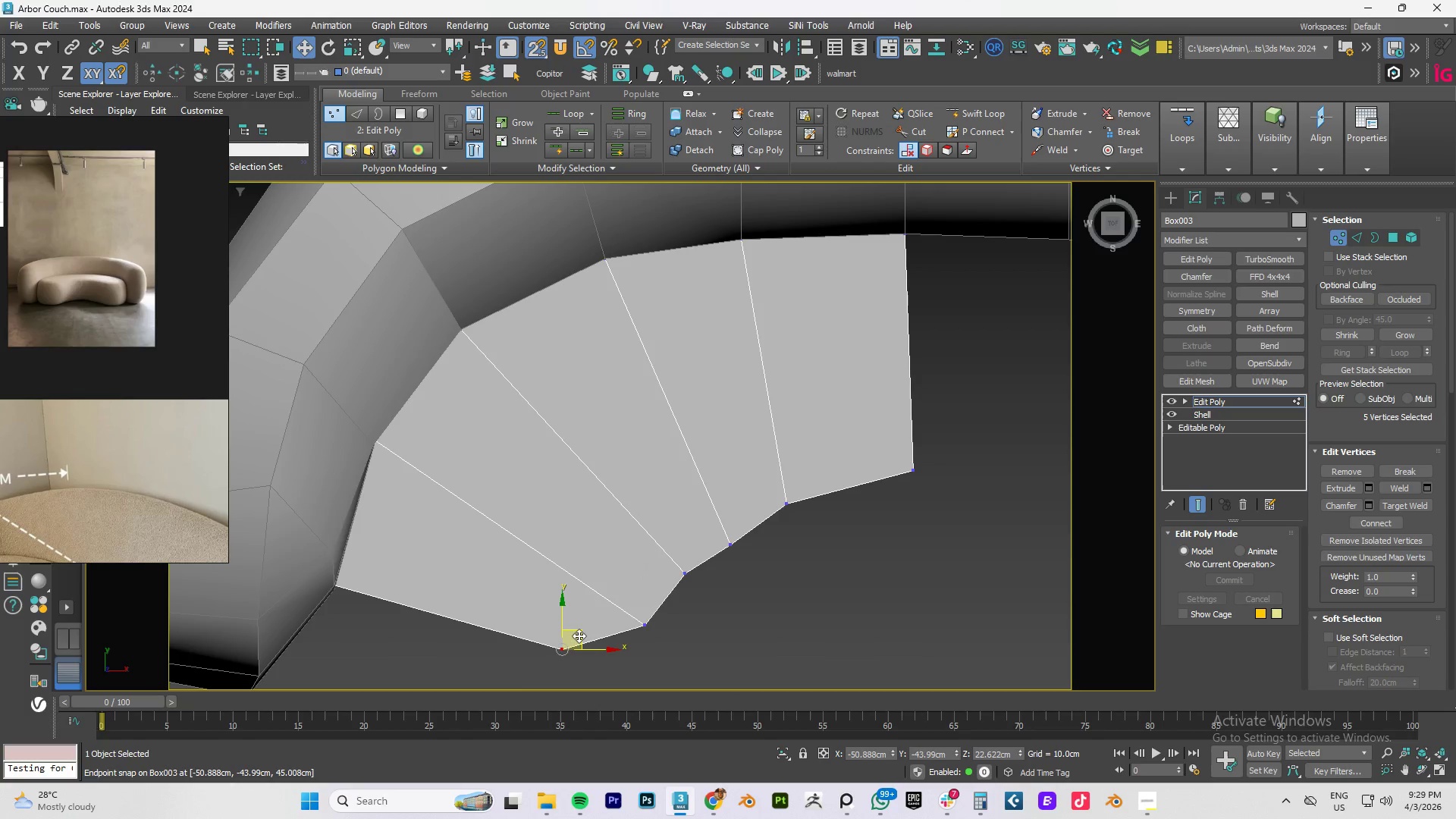 
left_click_drag(start_coordinate=[579, 634], to_coordinate=[442, 643])
 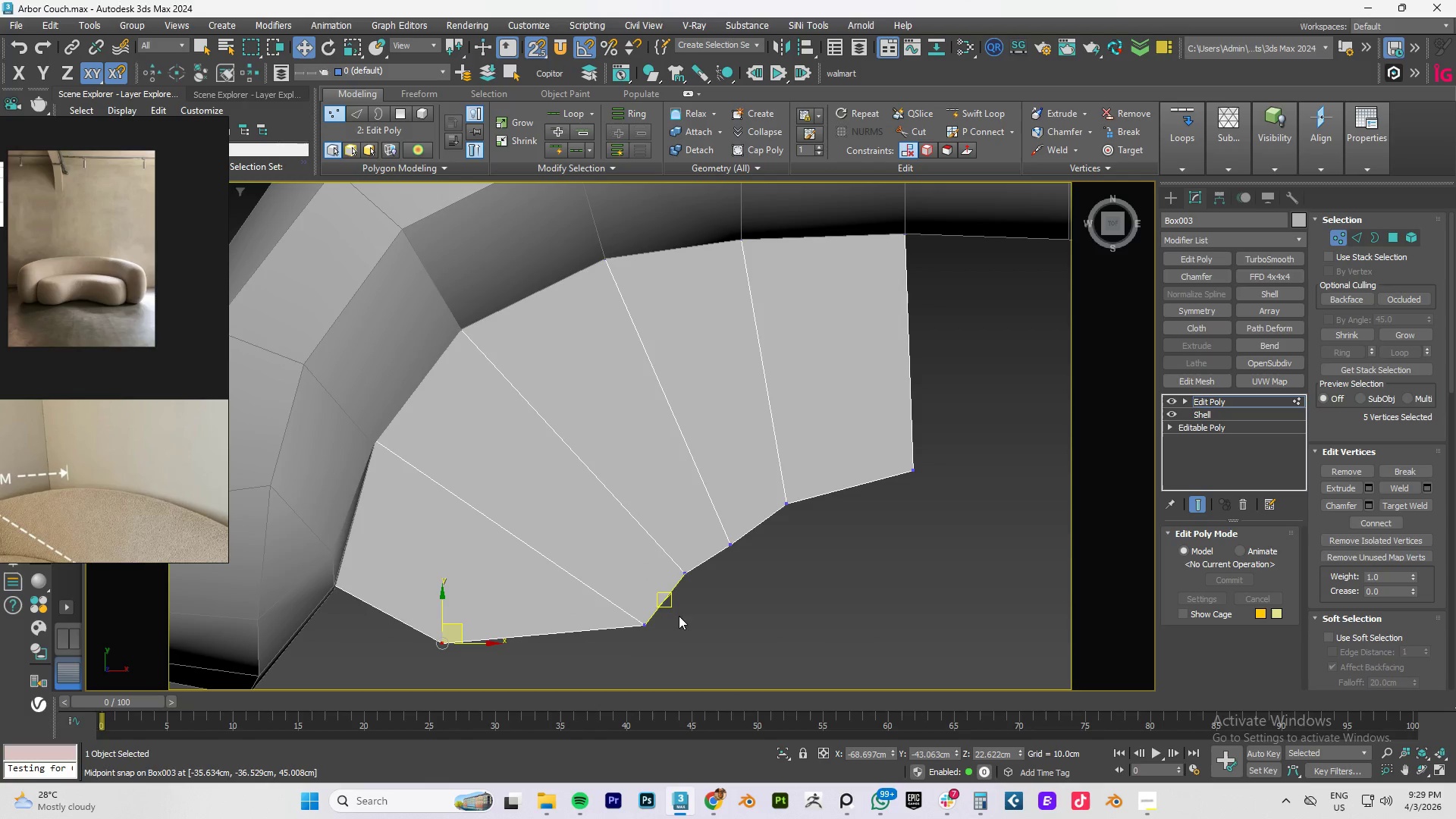 
left_click_drag(start_coordinate=[677, 614], to_coordinate=[602, 644])
 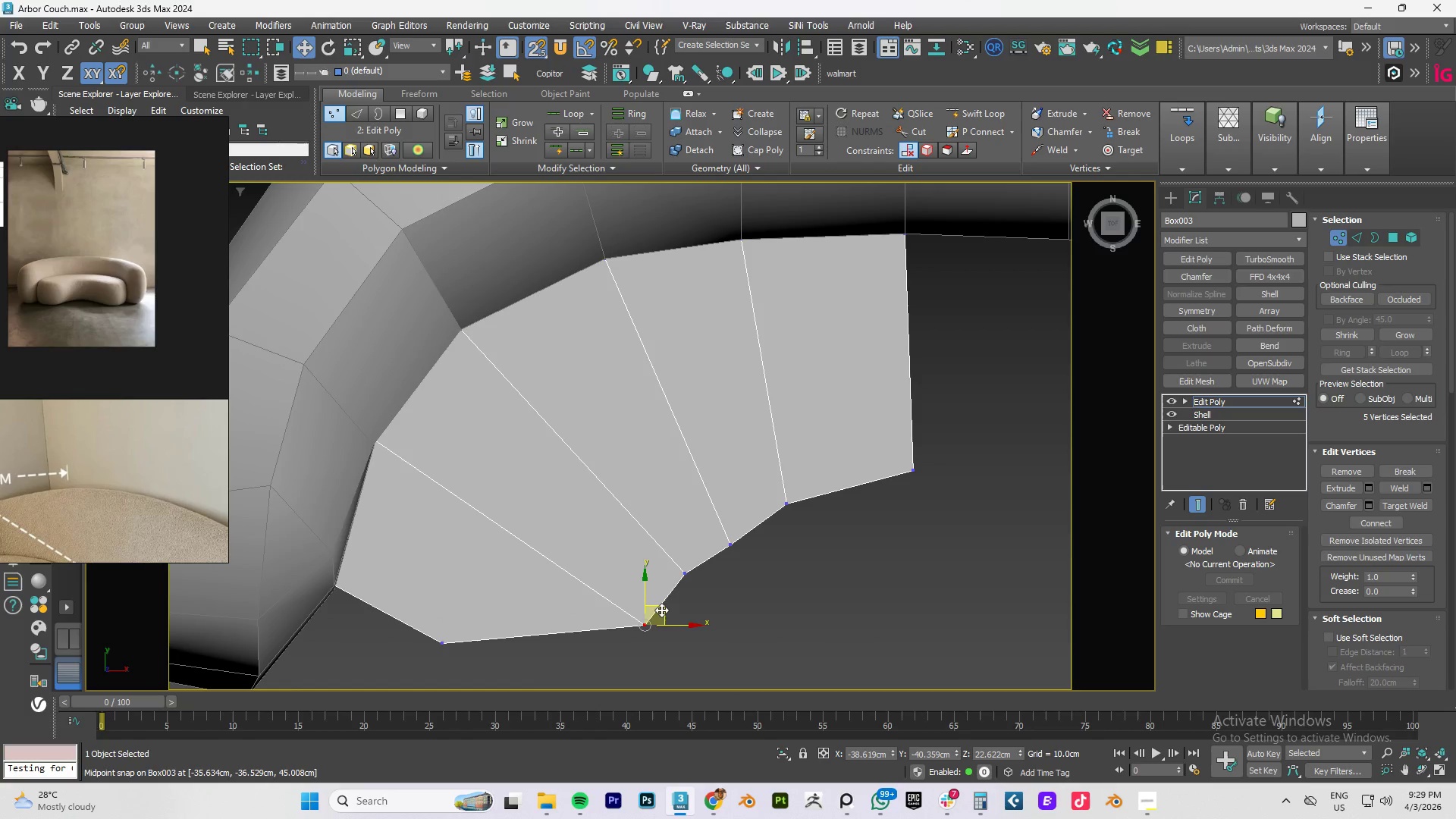 
left_click_drag(start_coordinate=[661, 610], to_coordinate=[609, 629])
 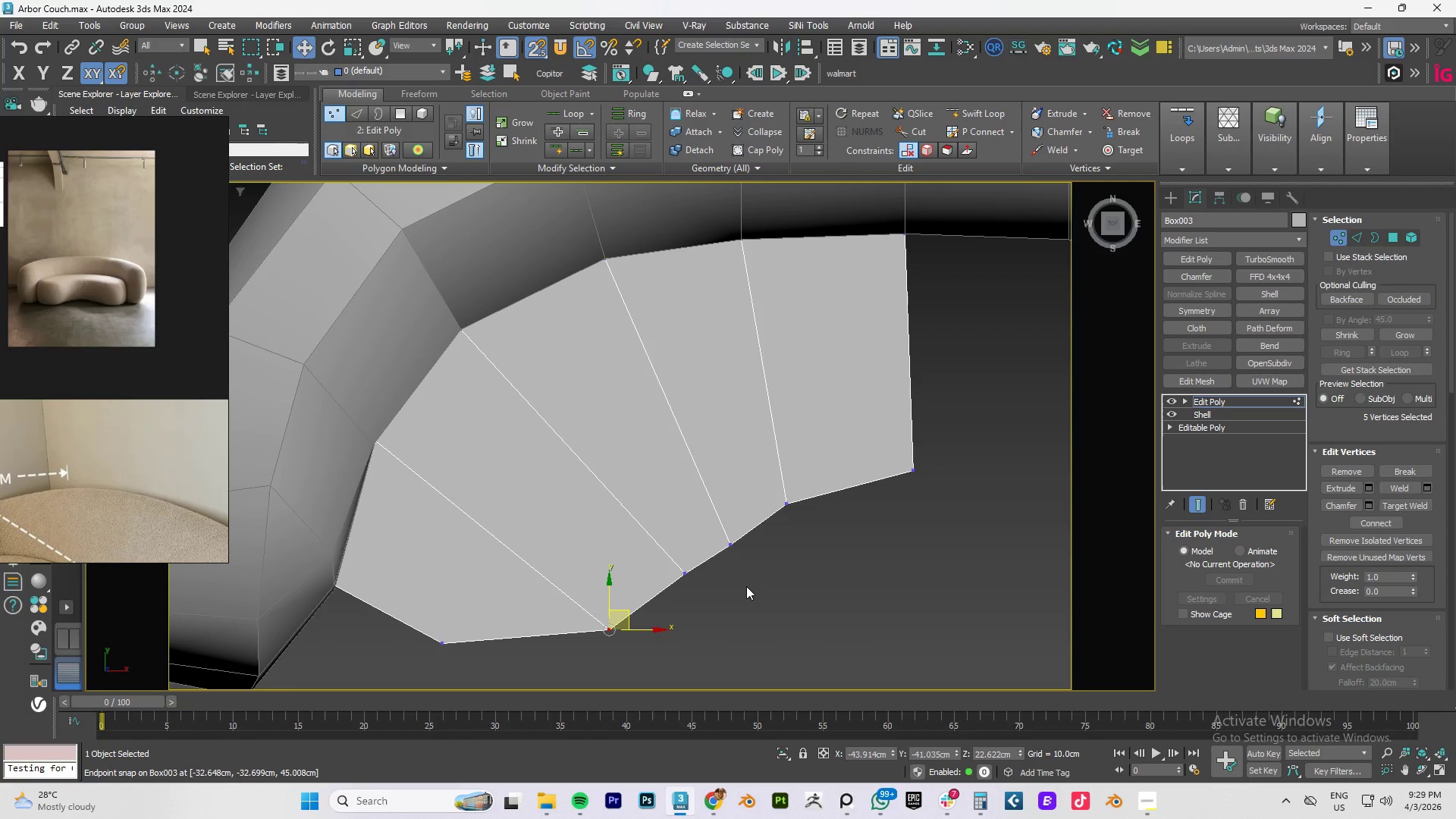 
scroll: coordinate [748, 581], scroll_direction: down, amount: 2.0
 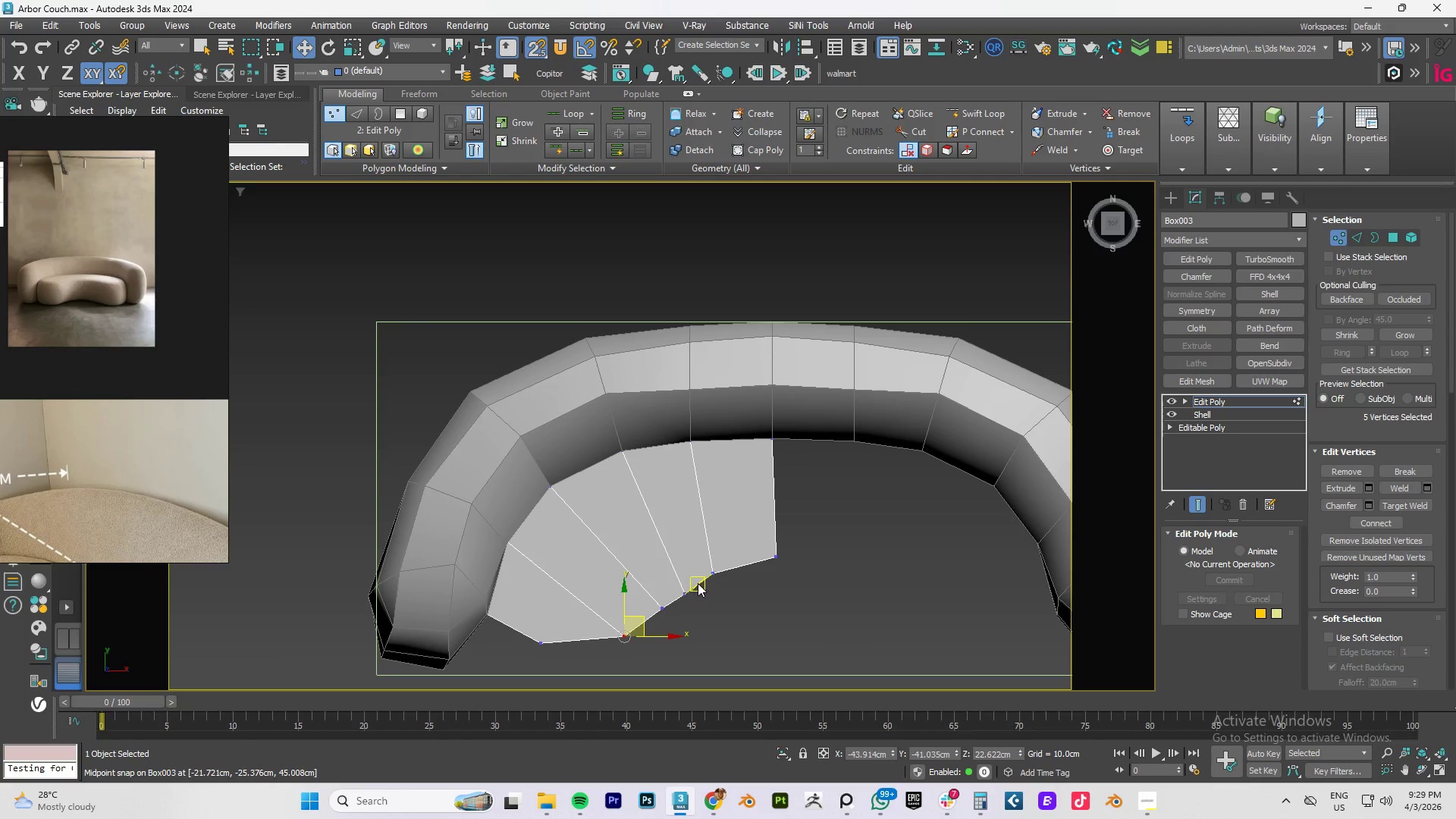 
scroll: coordinate [692, 583], scroll_direction: up, amount: 1.0
 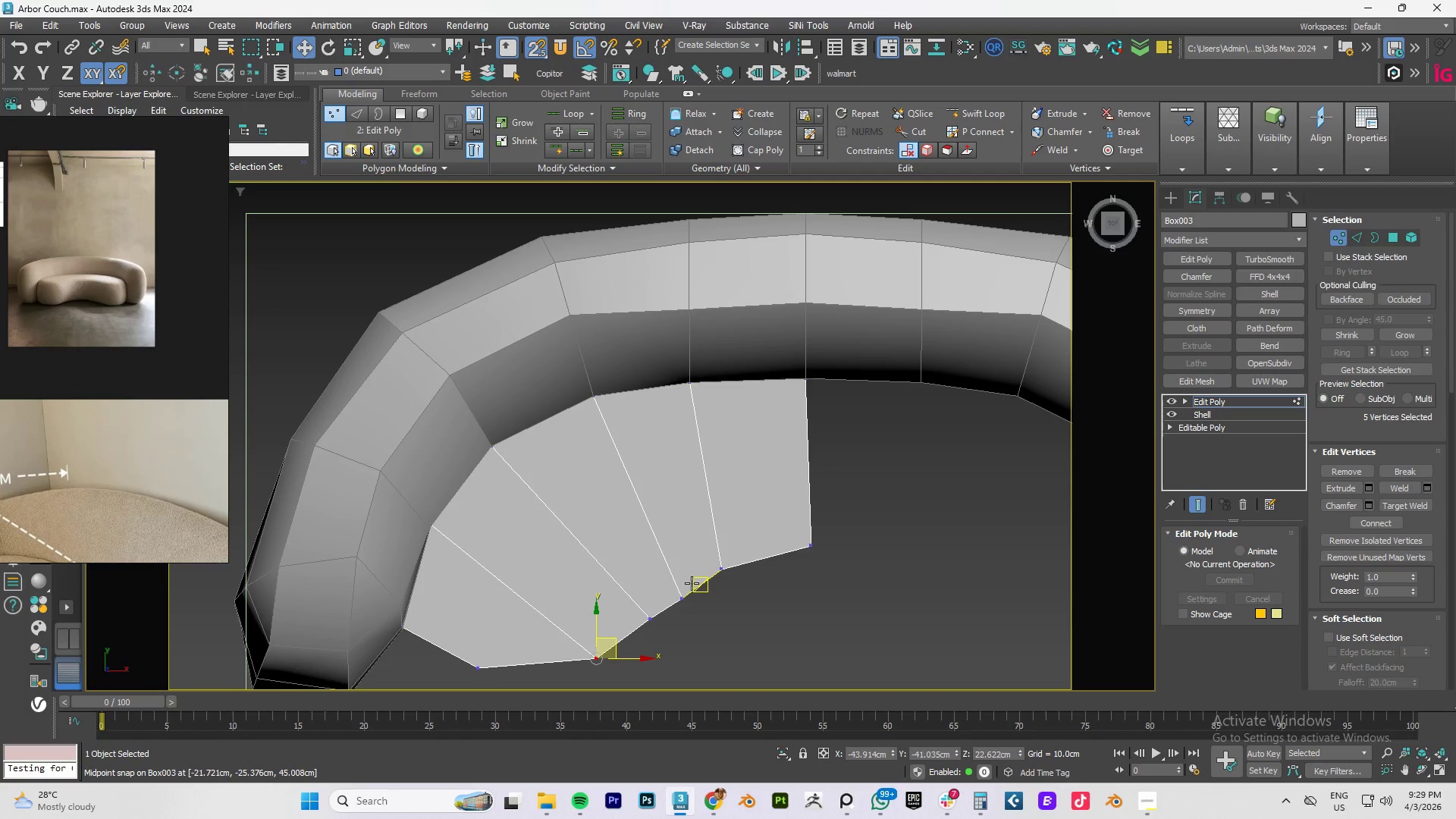 
key(Alt+AltLeft)
 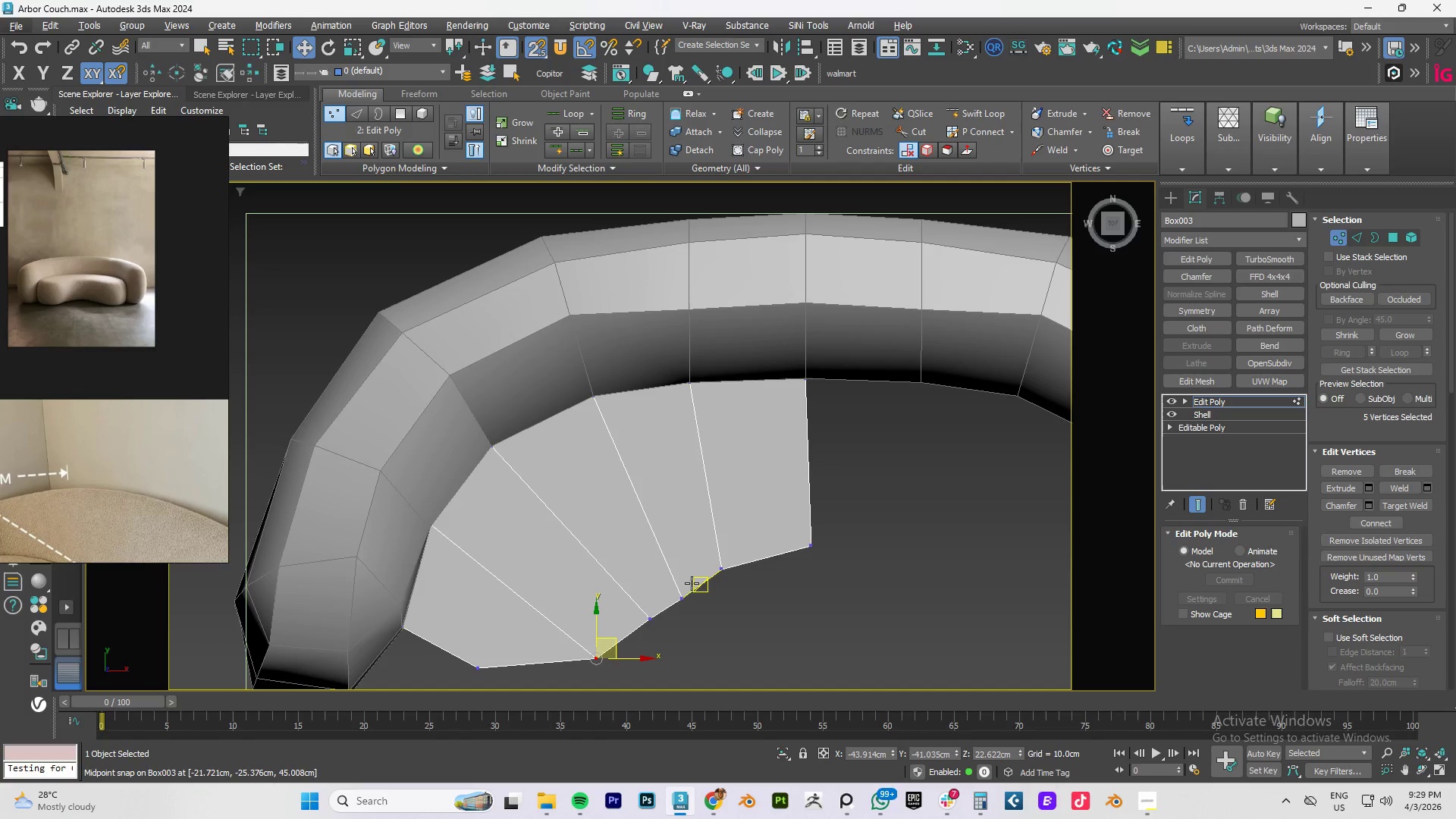 
key(Alt+1)
 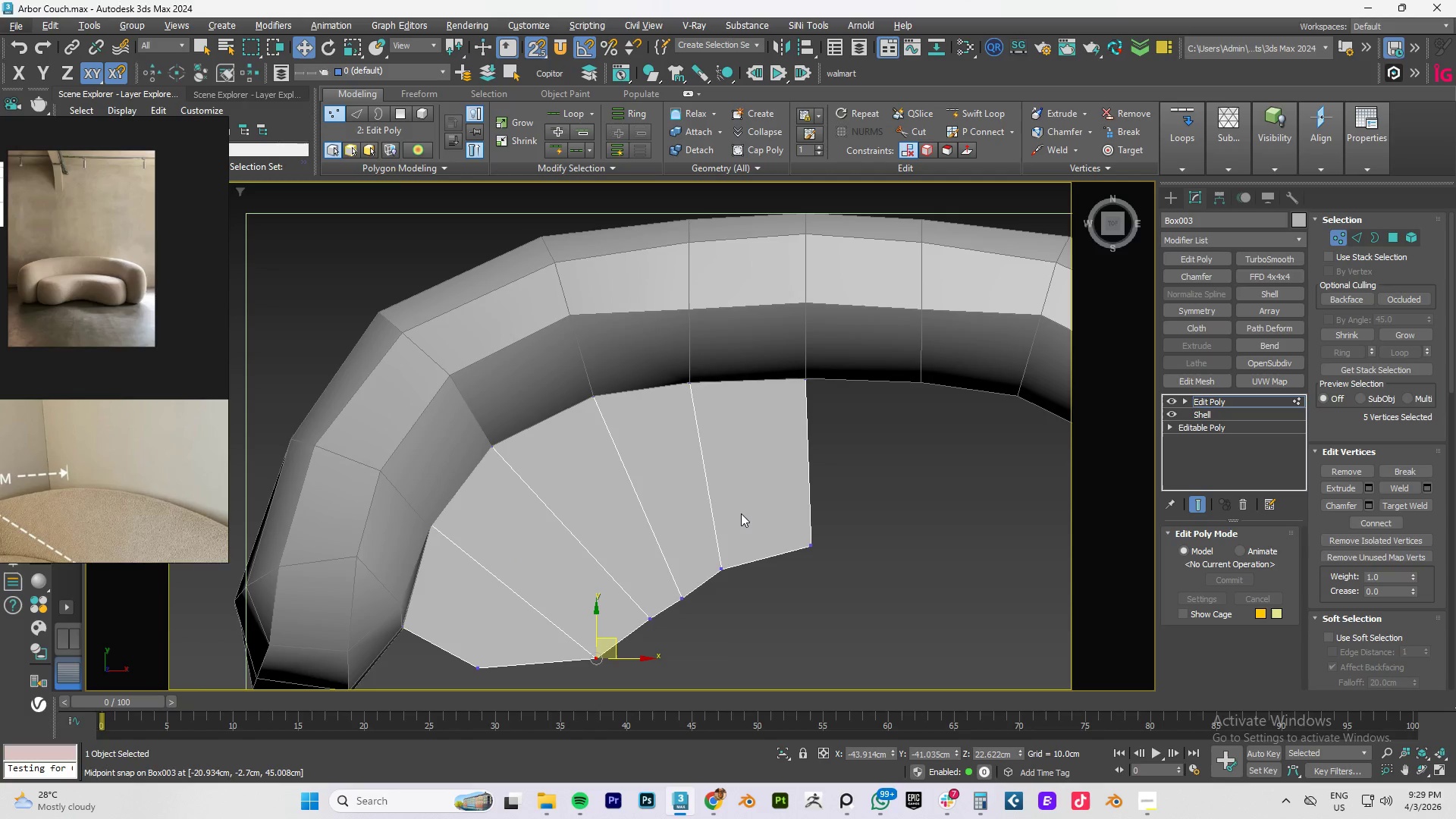 
hold_key(key=AltLeft, duration=0.73)
 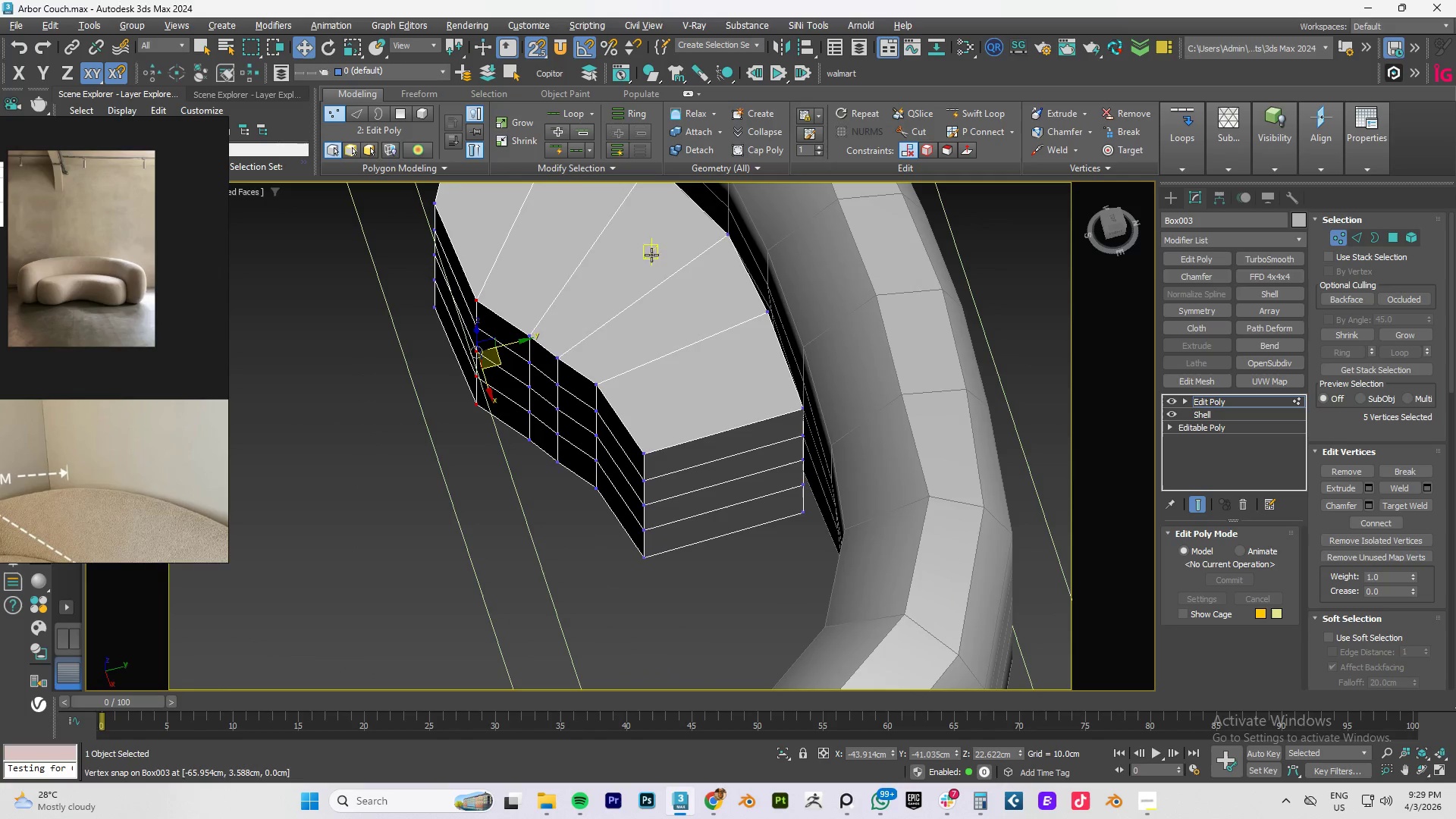 
hold_key(key=AltLeft, duration=0.42)
 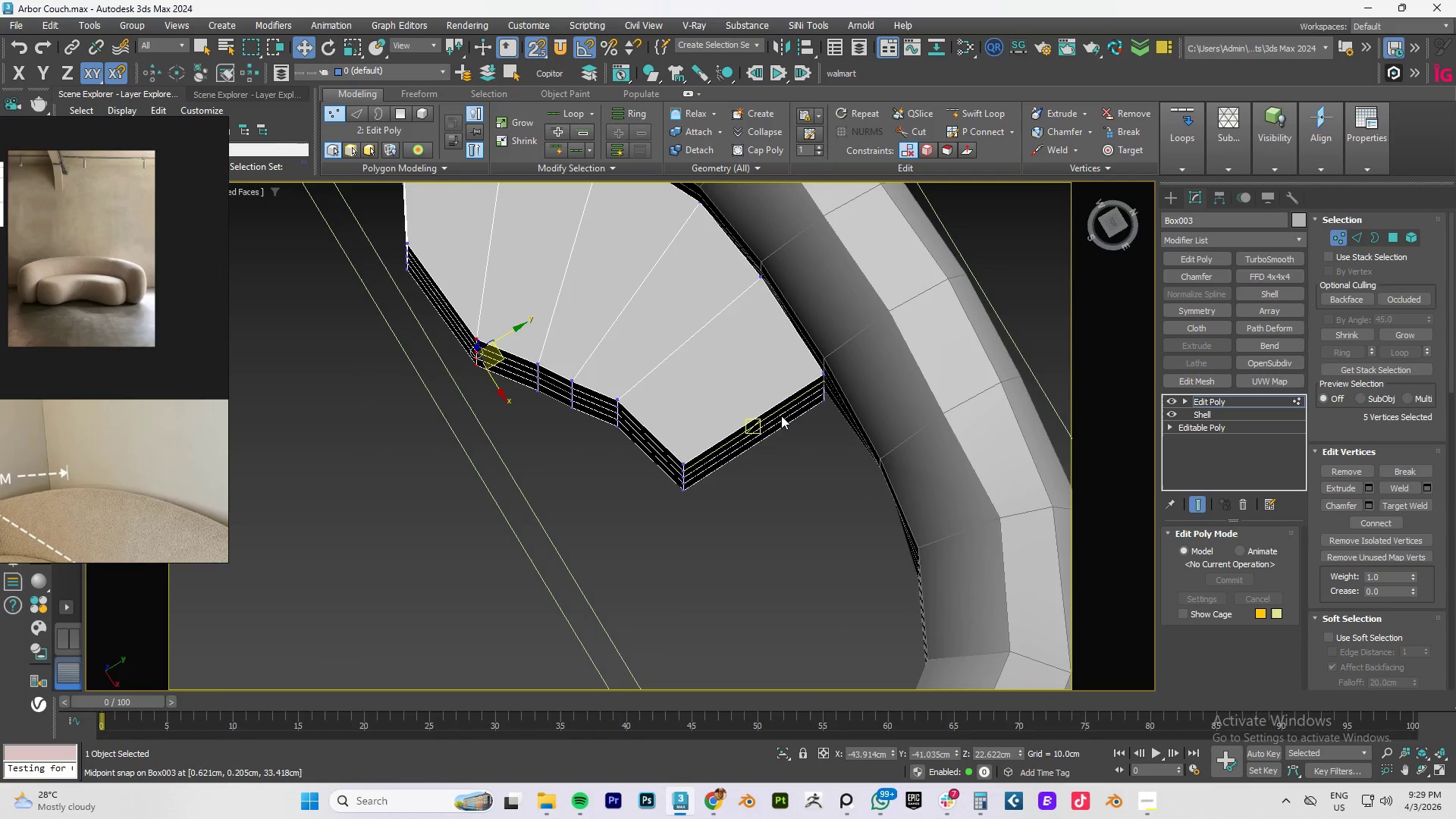 
key(Alt+1)
 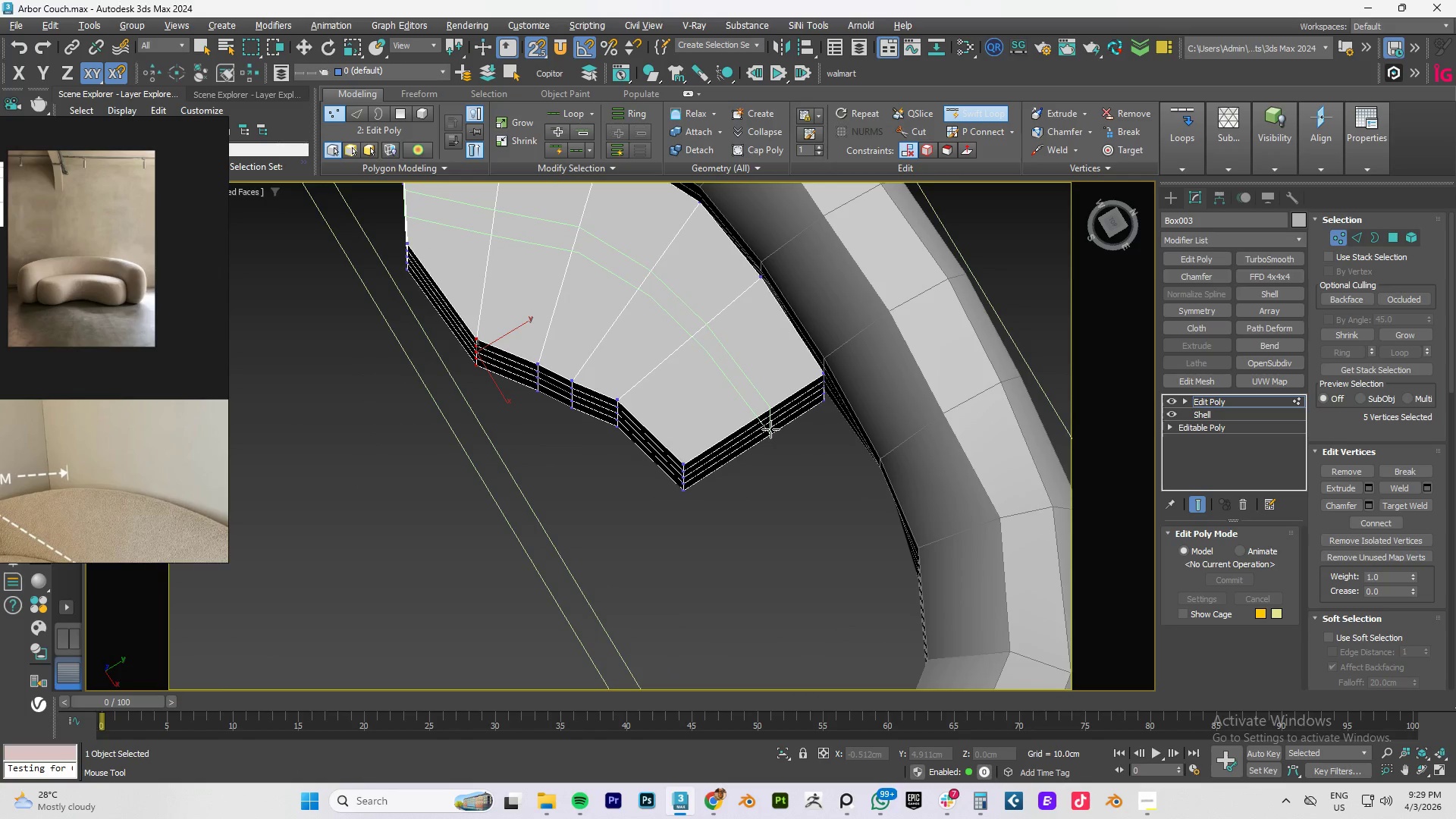 
left_click([771, 429])
 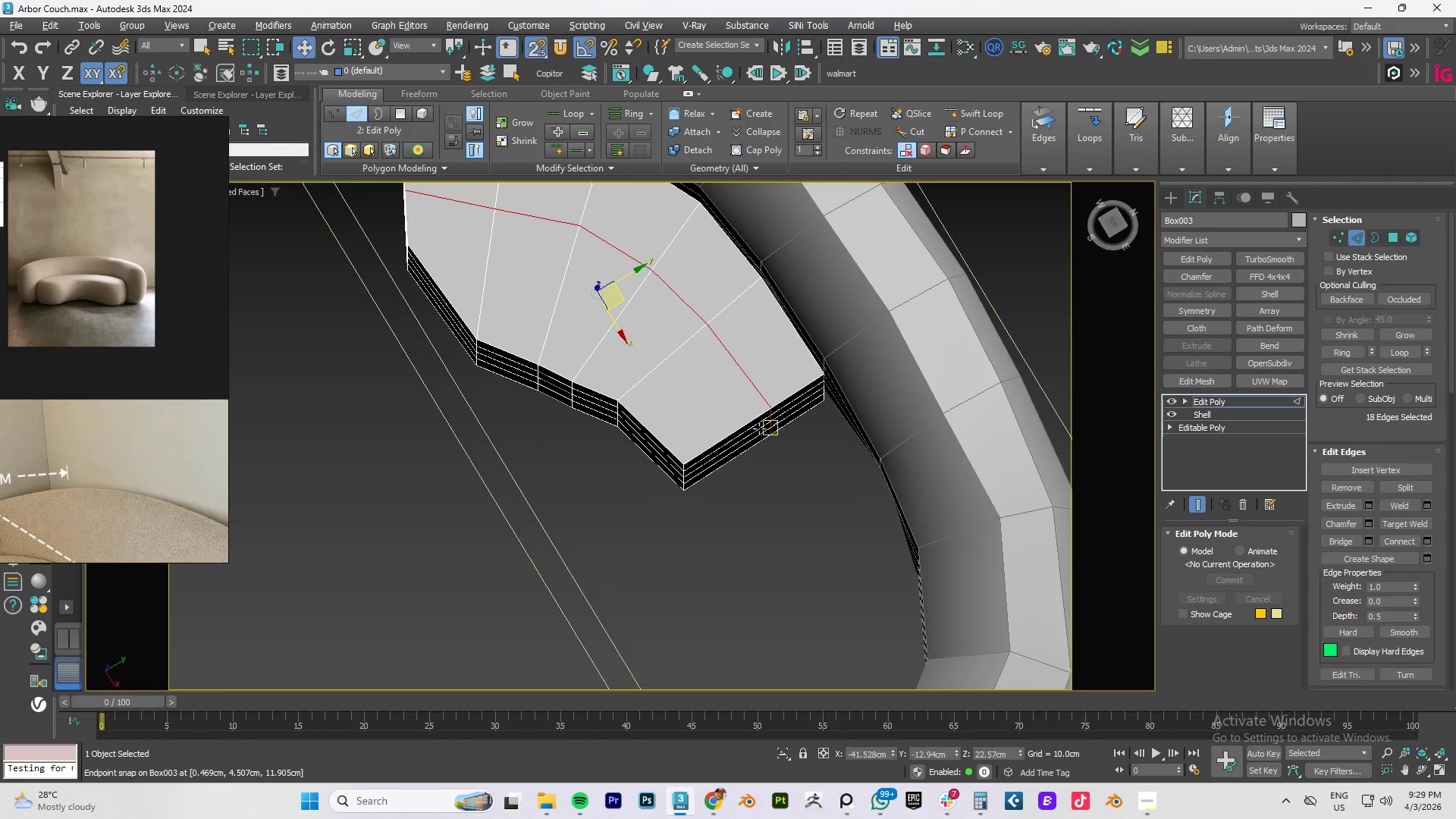 
hold_key(key=AltLeft, duration=0.72)
 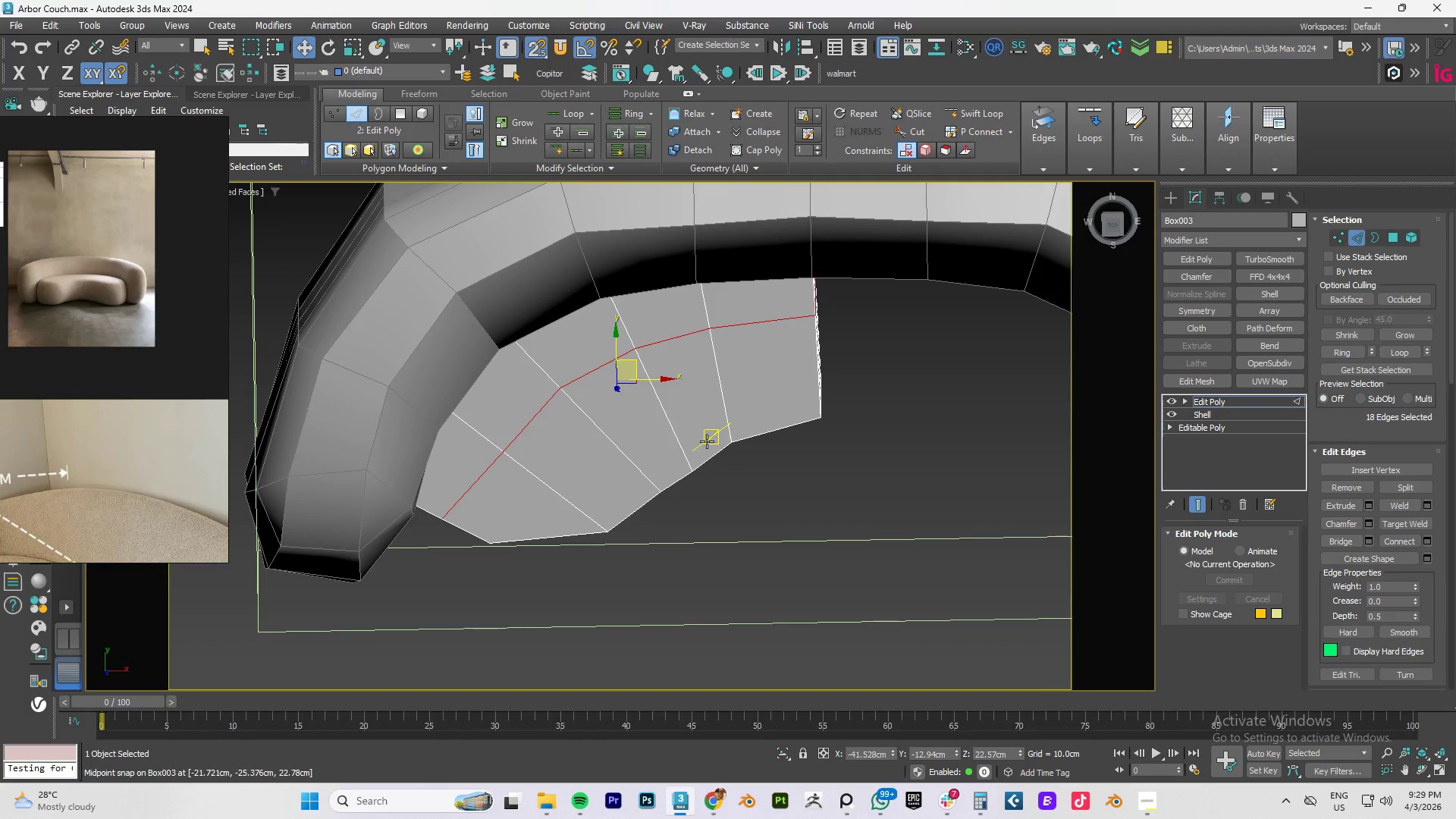 
hold_key(key=AltLeft, duration=1.34)
 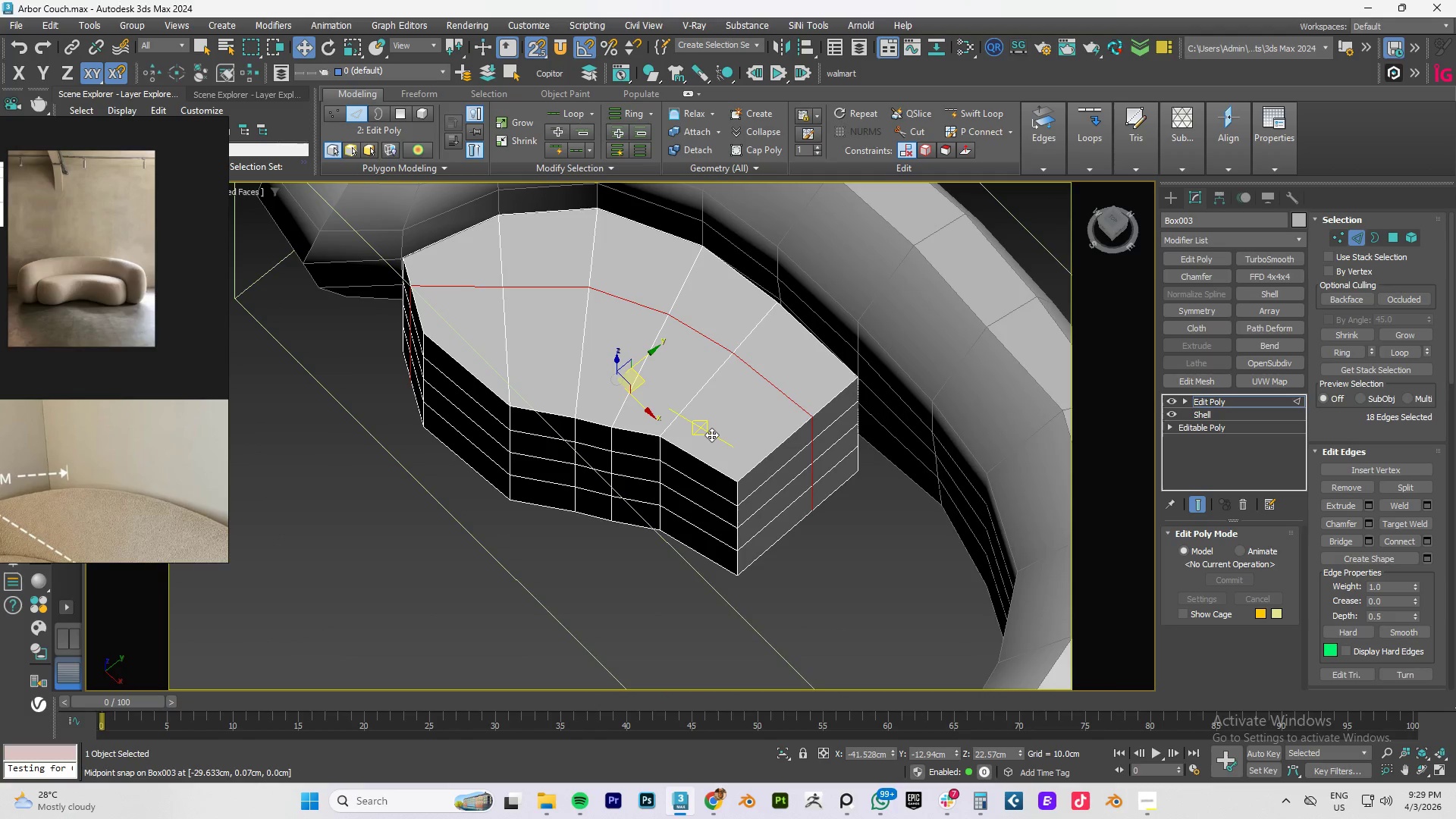 
key(1)
 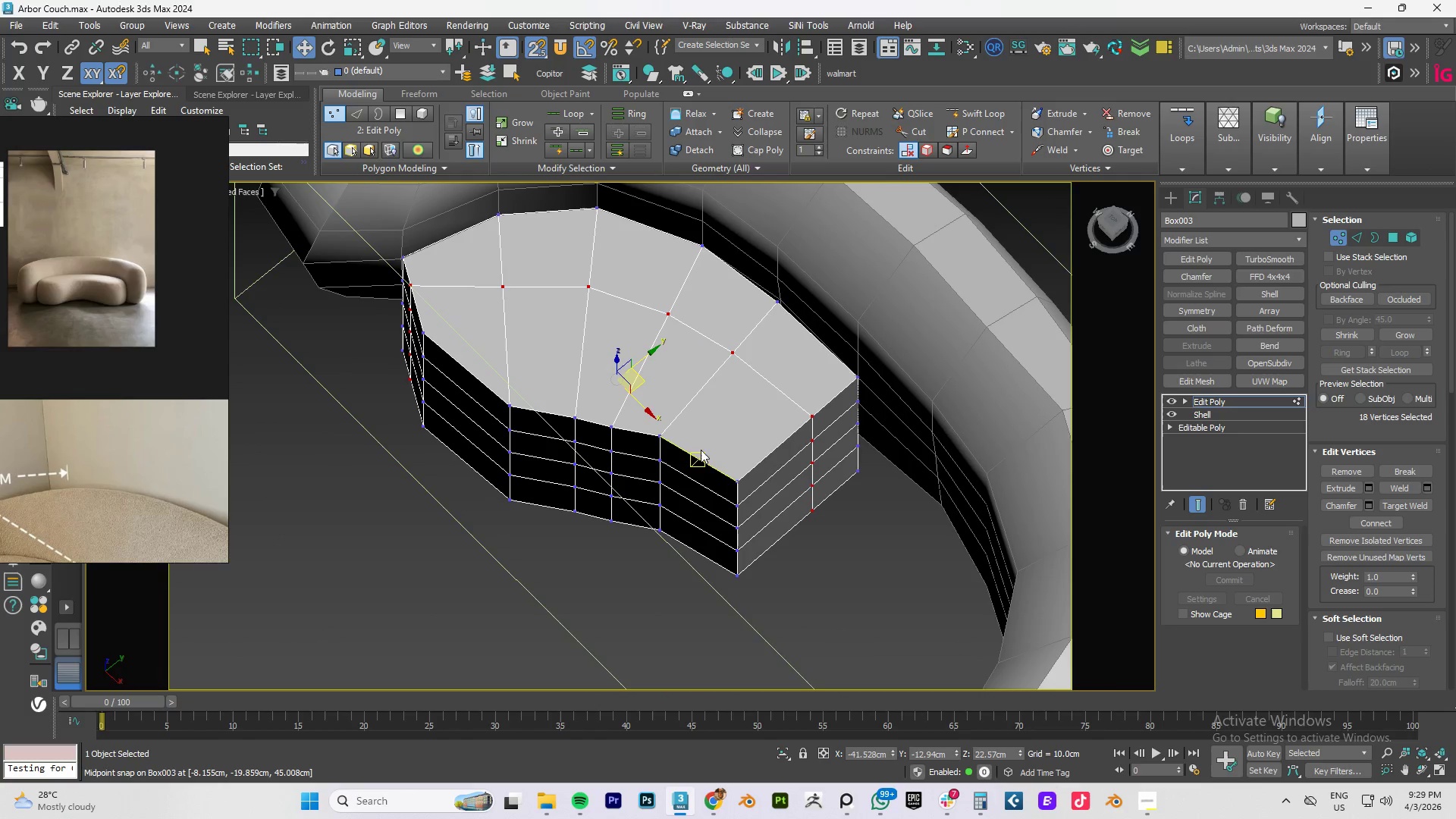 
hold_key(key=AltLeft, duration=0.61)
 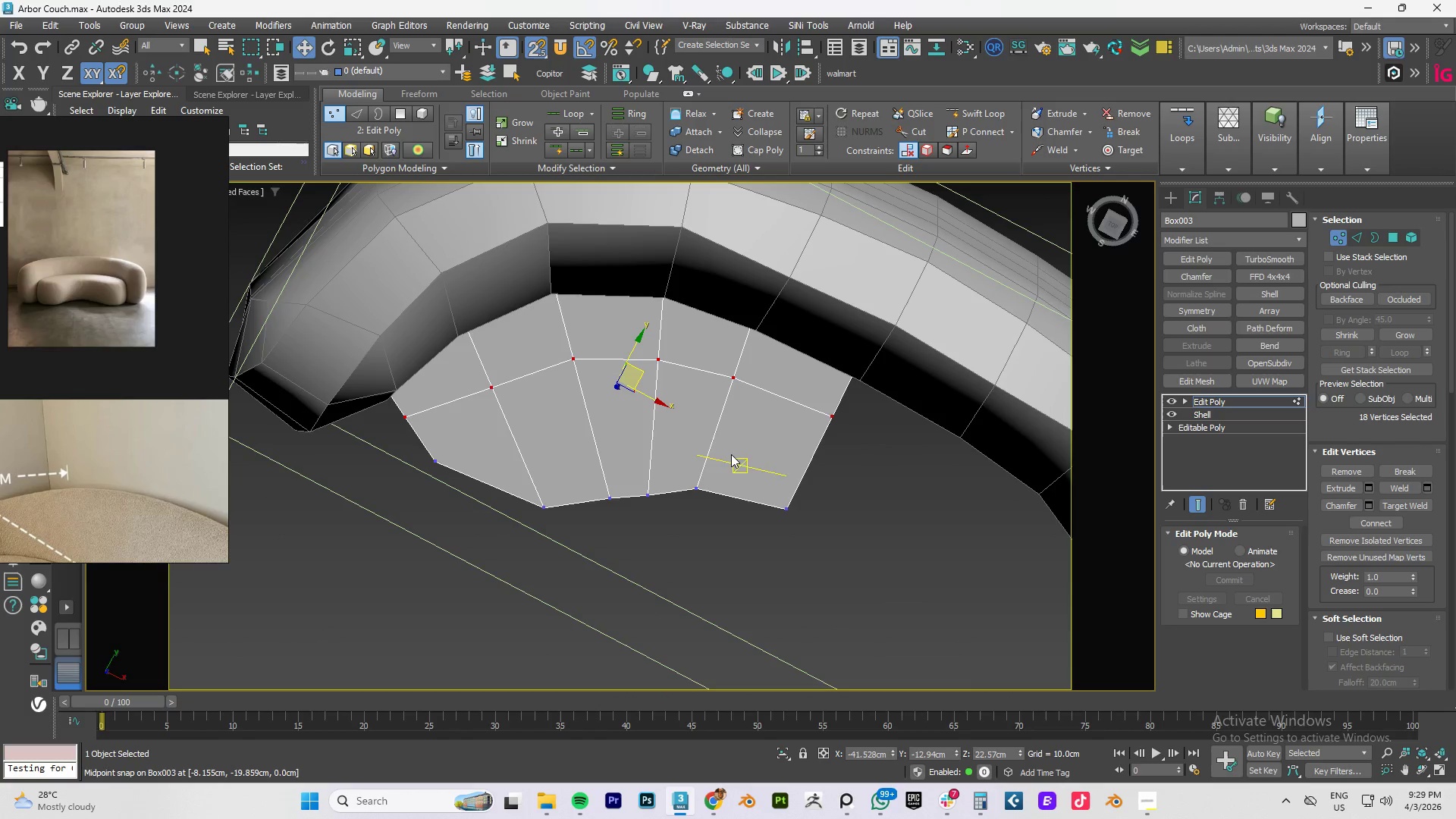 
left_click_drag(start_coordinate=[731, 453], to_coordinate=[607, 531])
 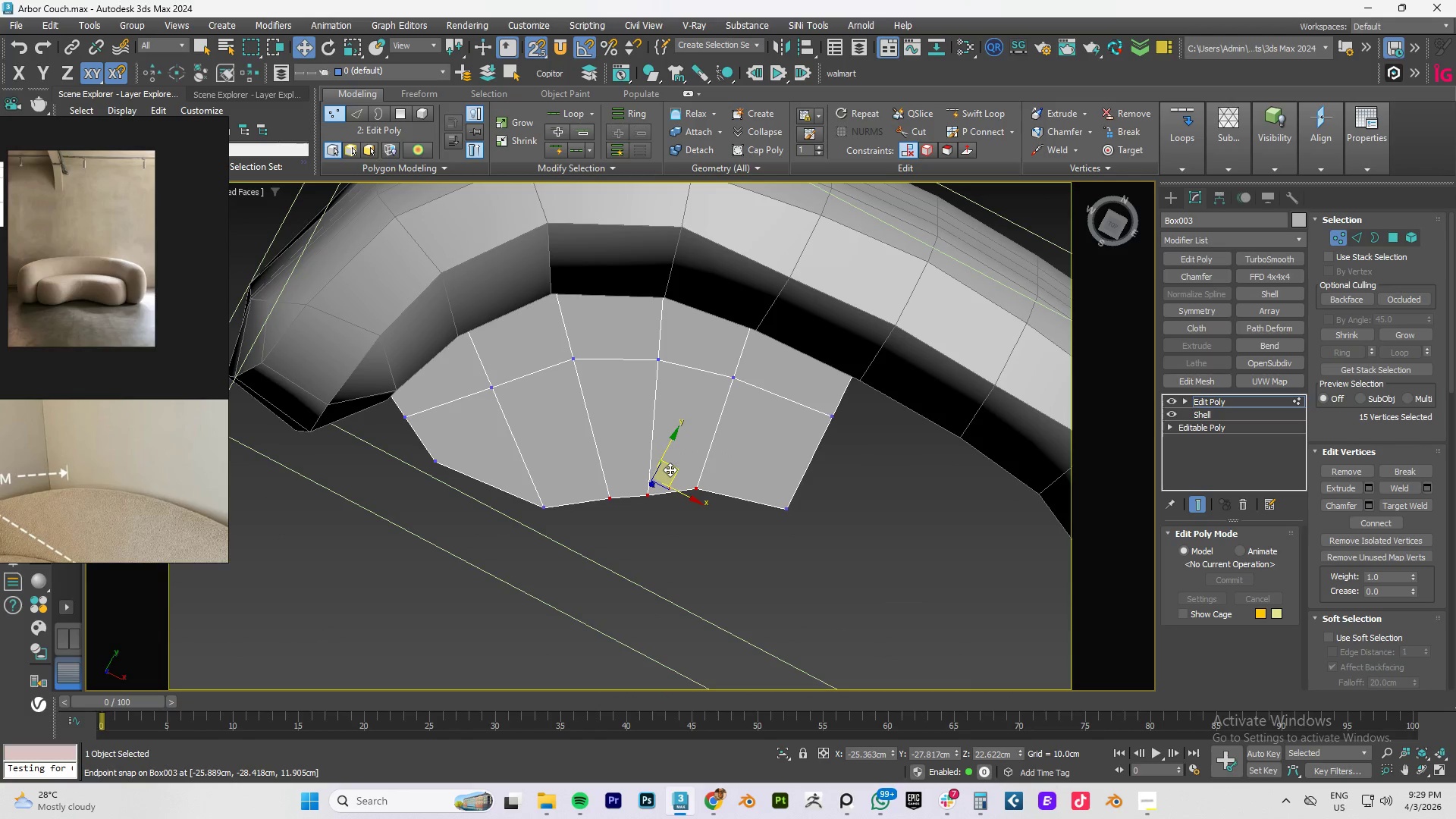 
left_click_drag(start_coordinate=[670, 470], to_coordinate=[660, 513])
 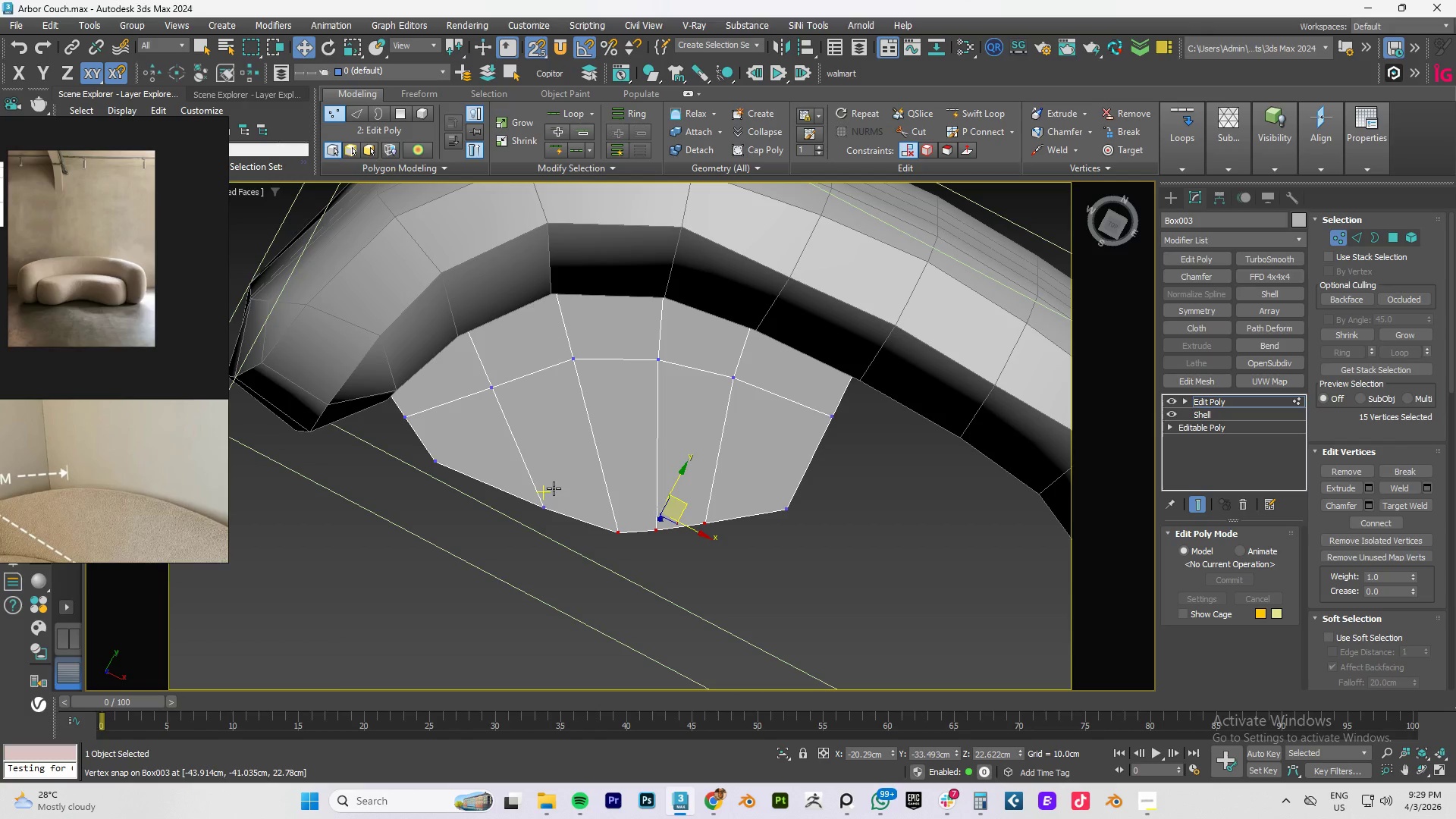 
left_click_drag(start_coordinate=[563, 484], to_coordinate=[516, 532])
 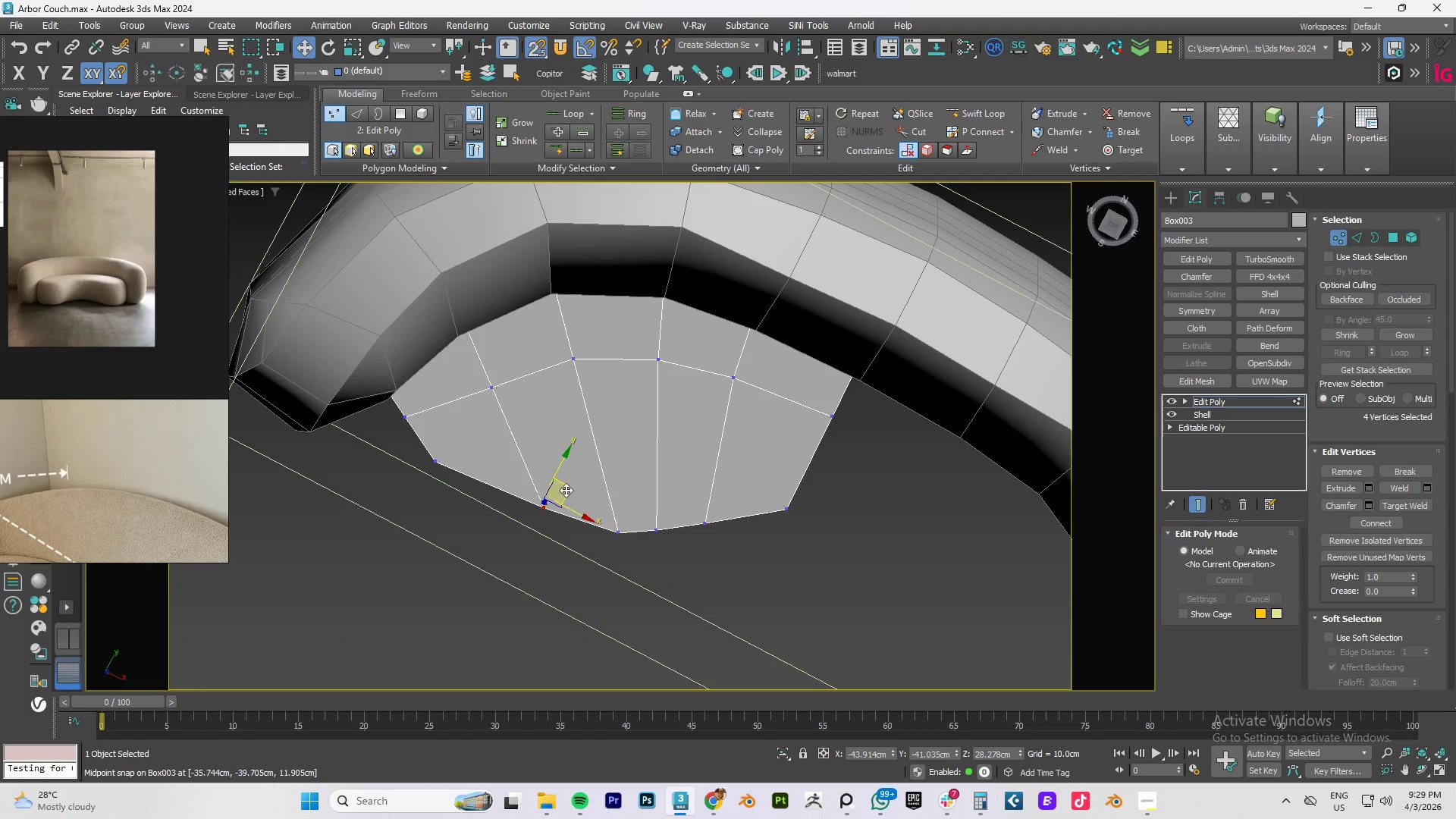 
left_click_drag(start_coordinate=[566, 489], to_coordinate=[513, 497])
 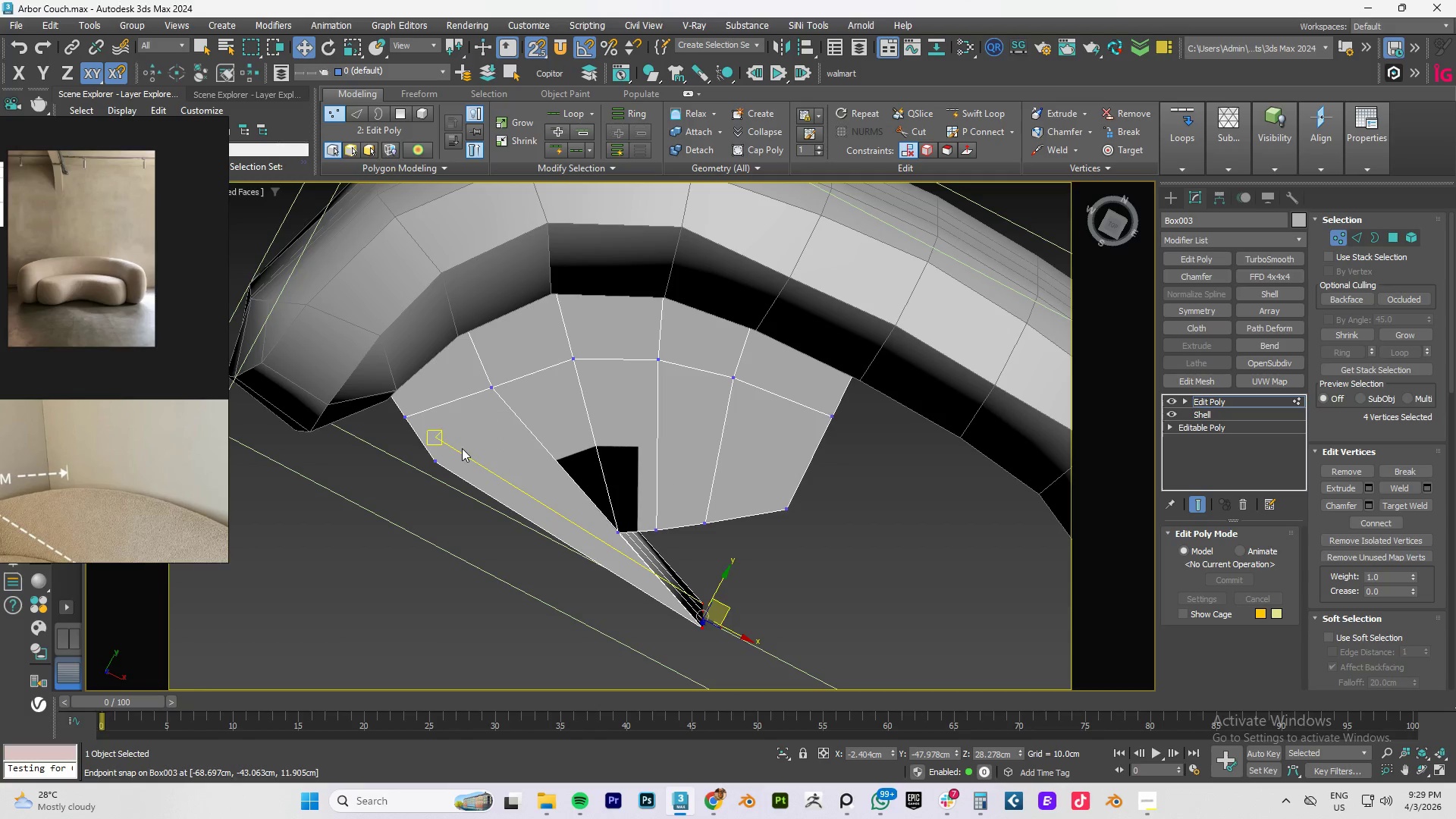 
key(Control+ControlLeft)
 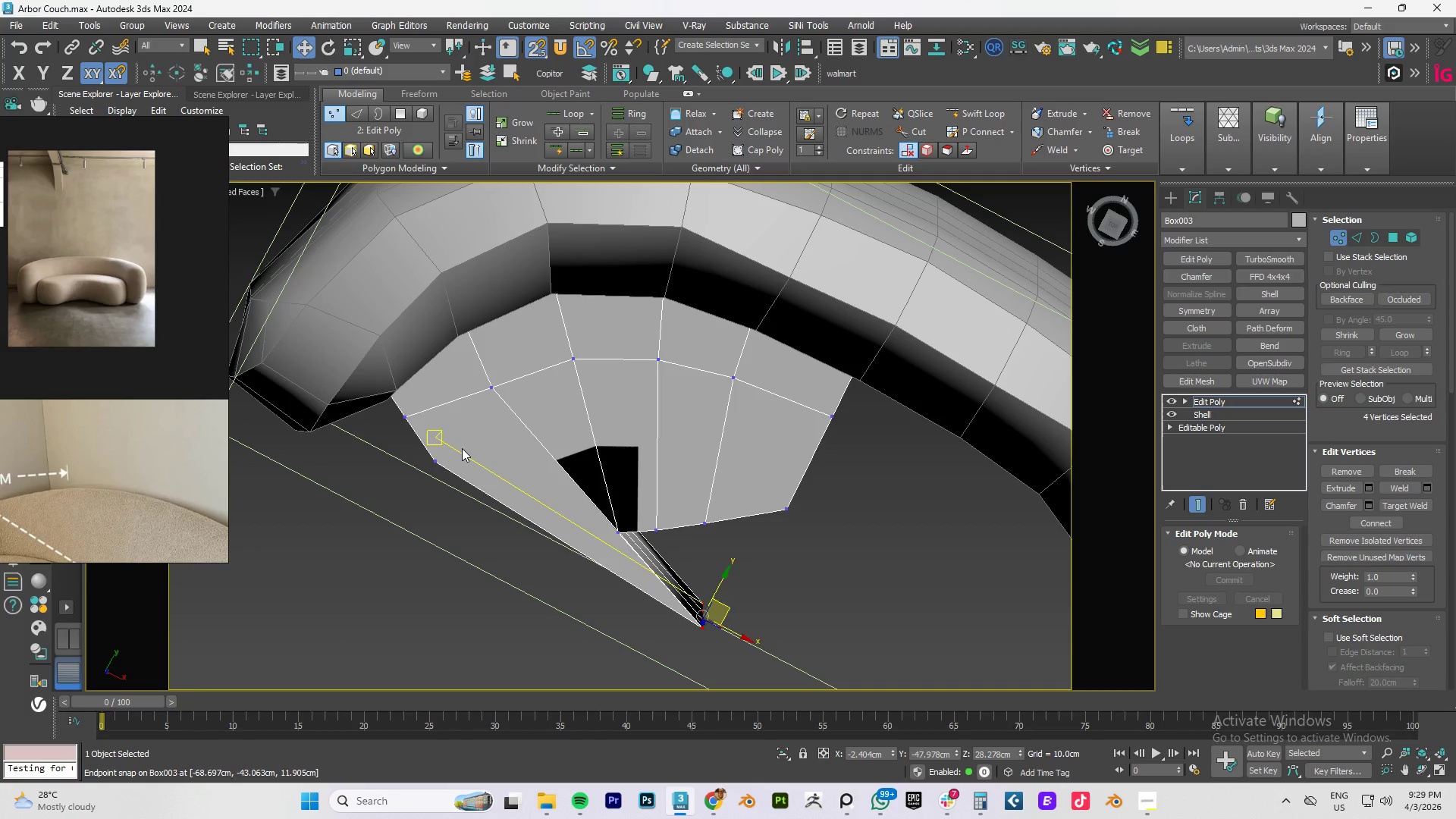 
key(Control+Z)
 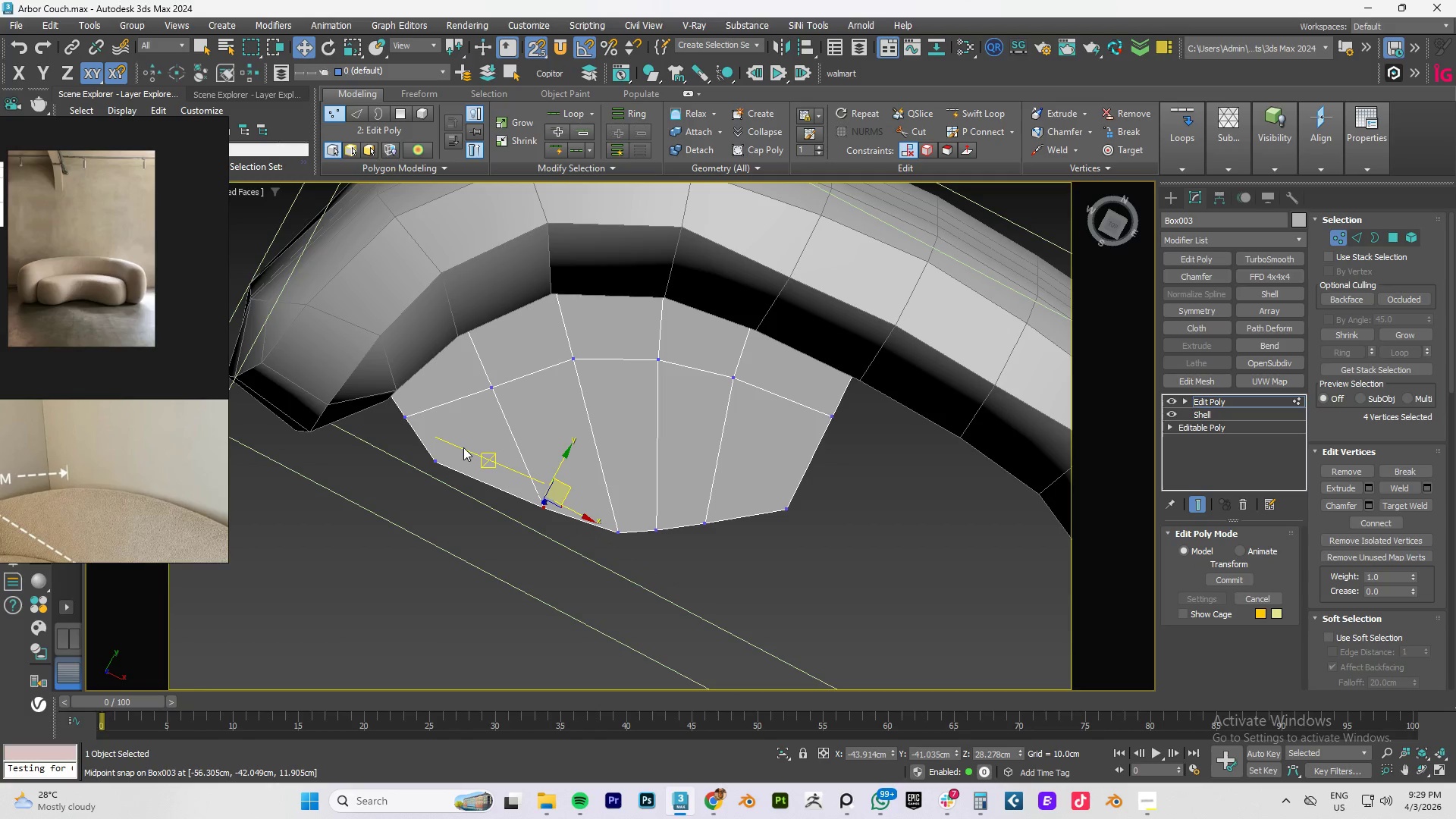 
key(S)
 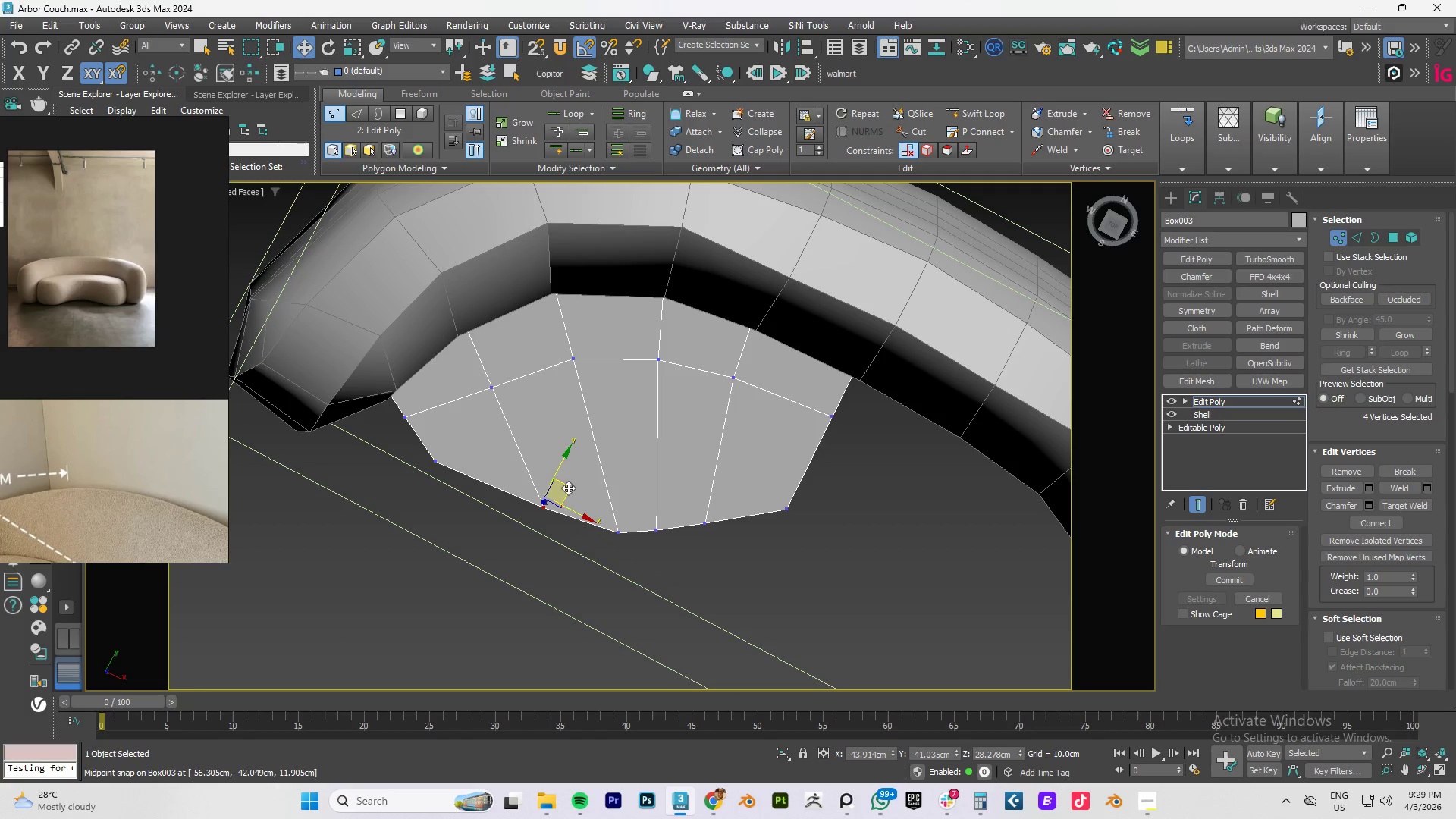 
left_click_drag(start_coordinate=[566, 488], to_coordinate=[528, 494])
 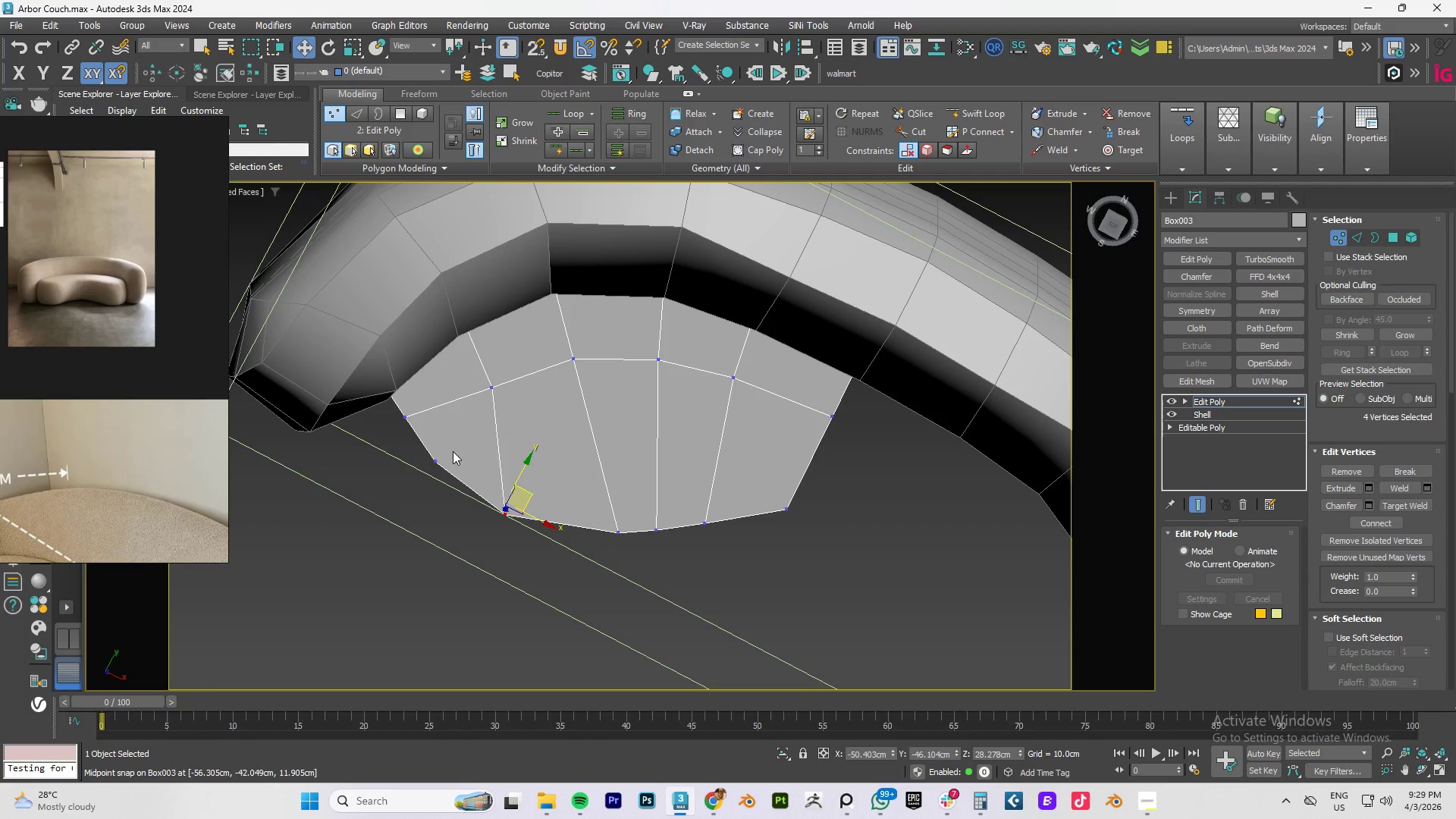 
left_click_drag(start_coordinate=[453, 450], to_coordinate=[410, 474])
 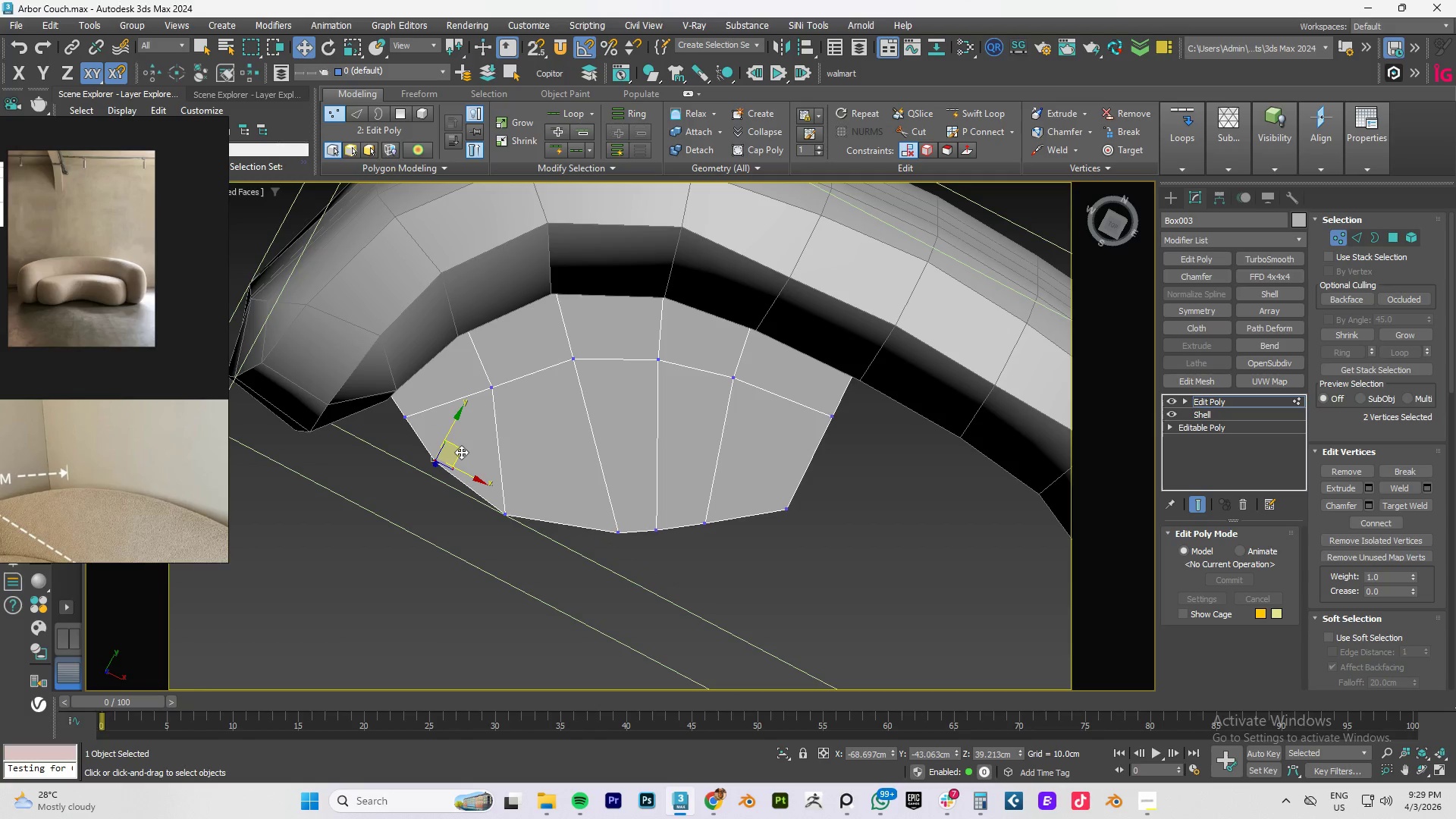 
left_click_drag(start_coordinate=[460, 452], to_coordinate=[451, 463])
 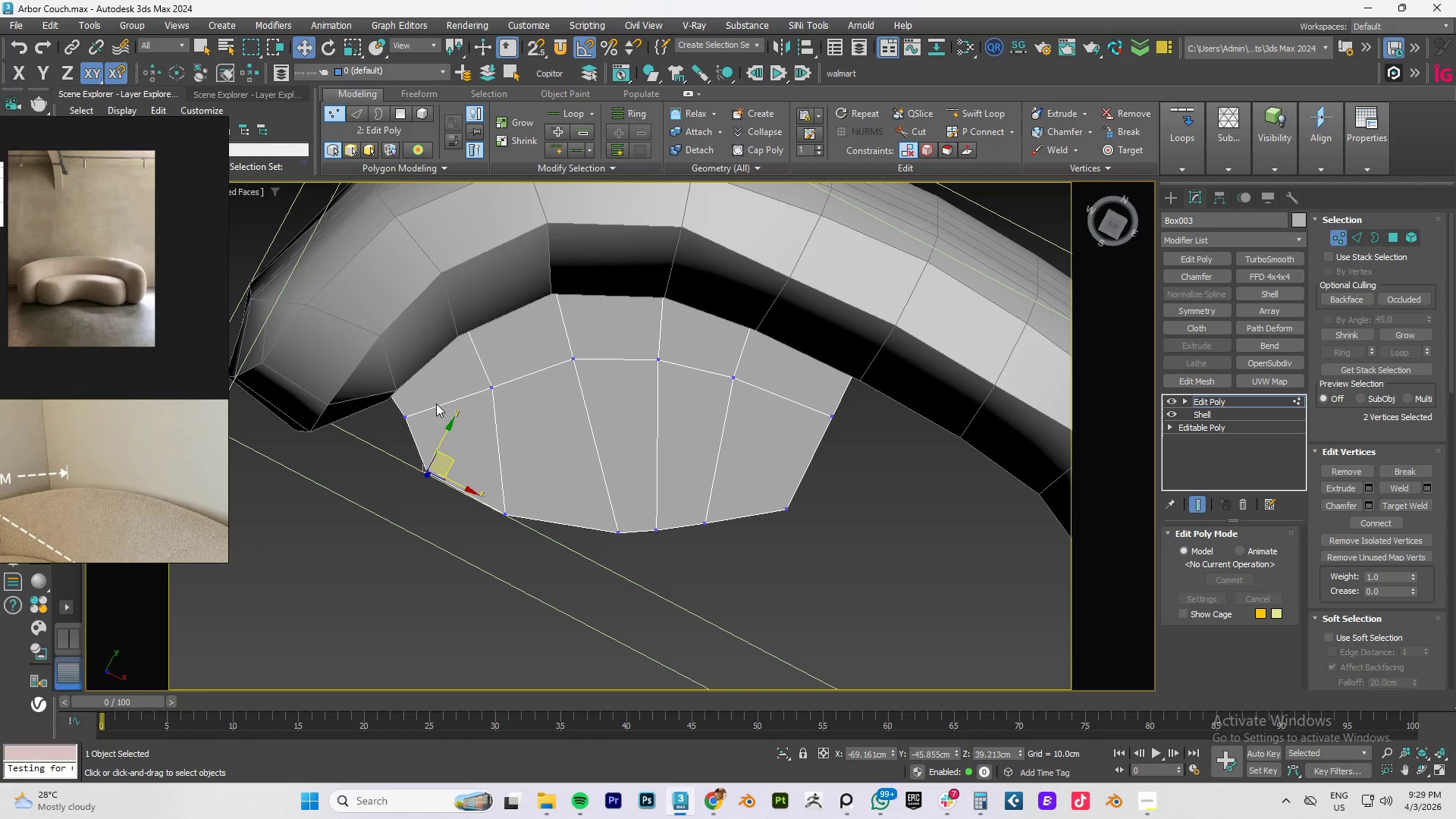 
left_click_drag(start_coordinate=[435, 405], to_coordinate=[396, 431])
 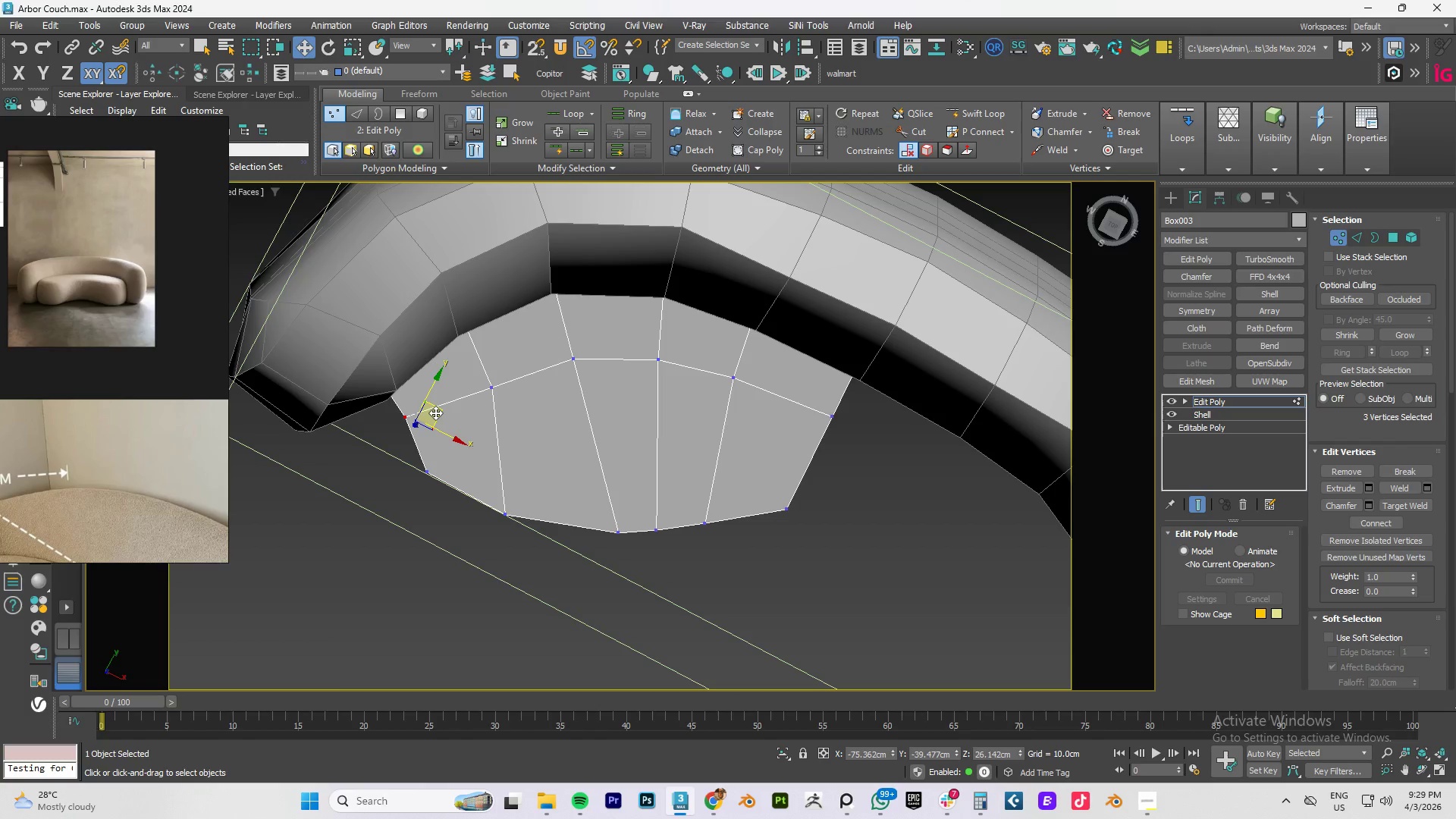 
left_click_drag(start_coordinate=[436, 413], to_coordinate=[415, 421])
 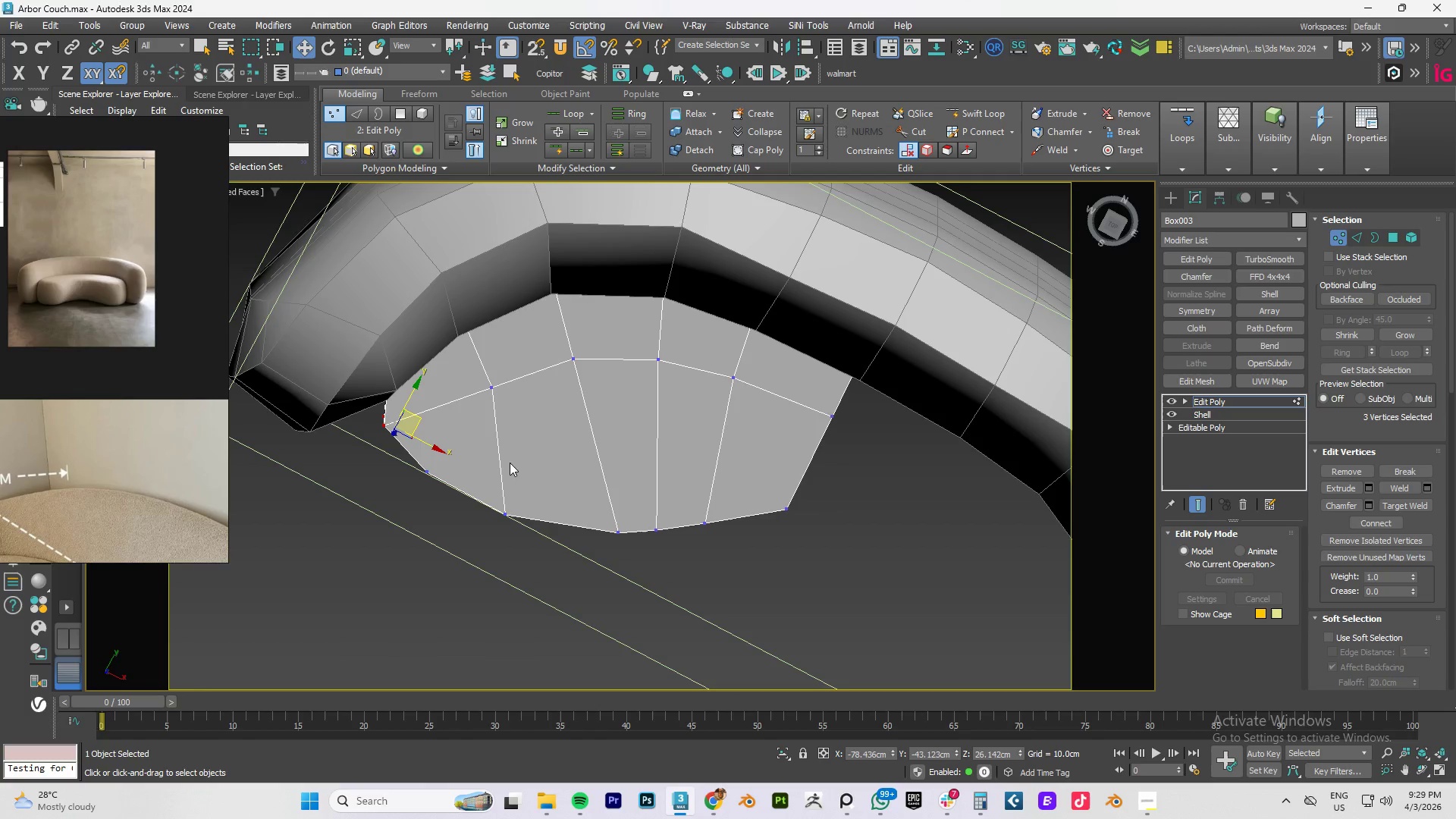 
hold_key(key=AltLeft, duration=1.03)
 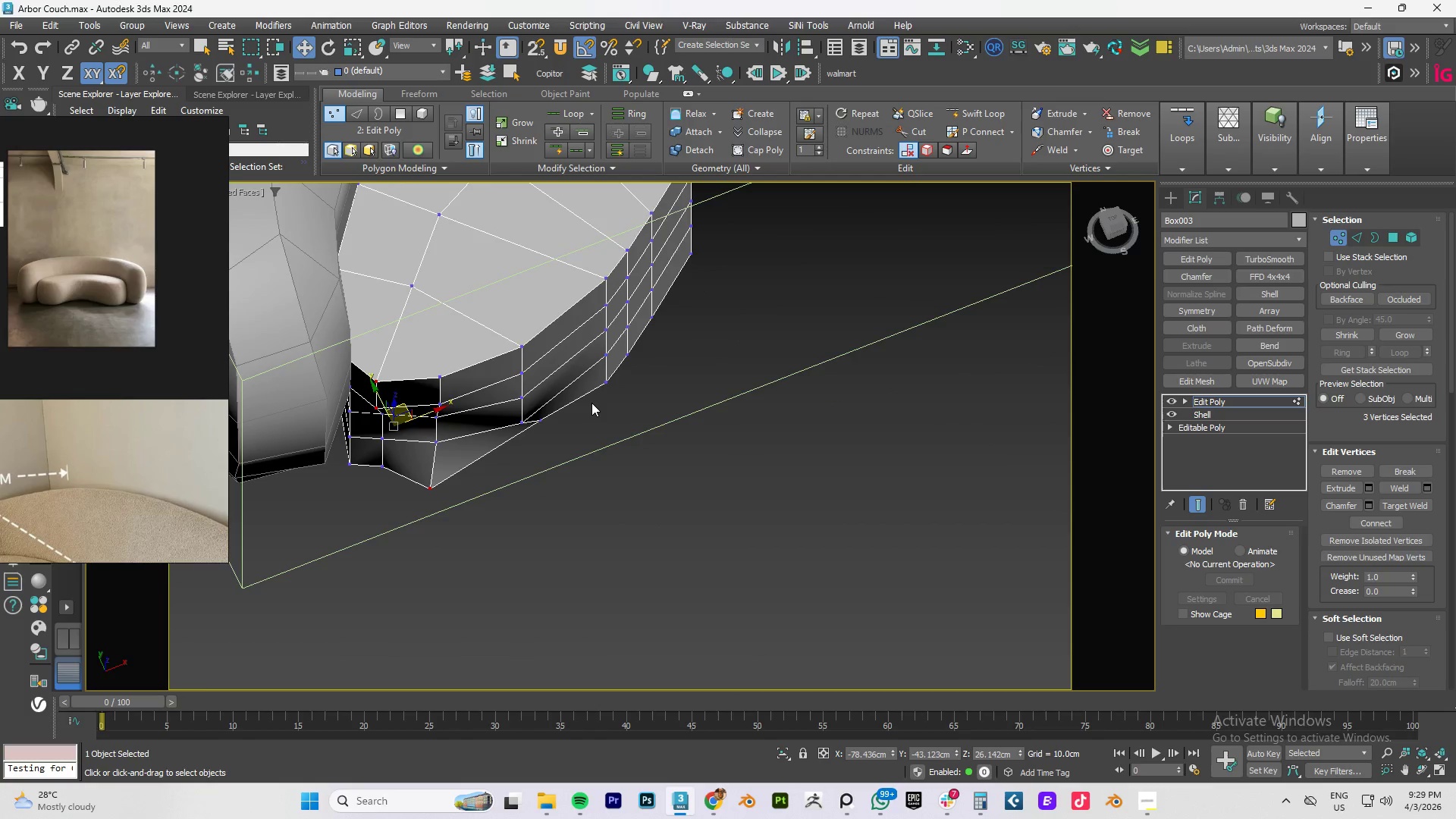 
key(Control+ControlLeft)
 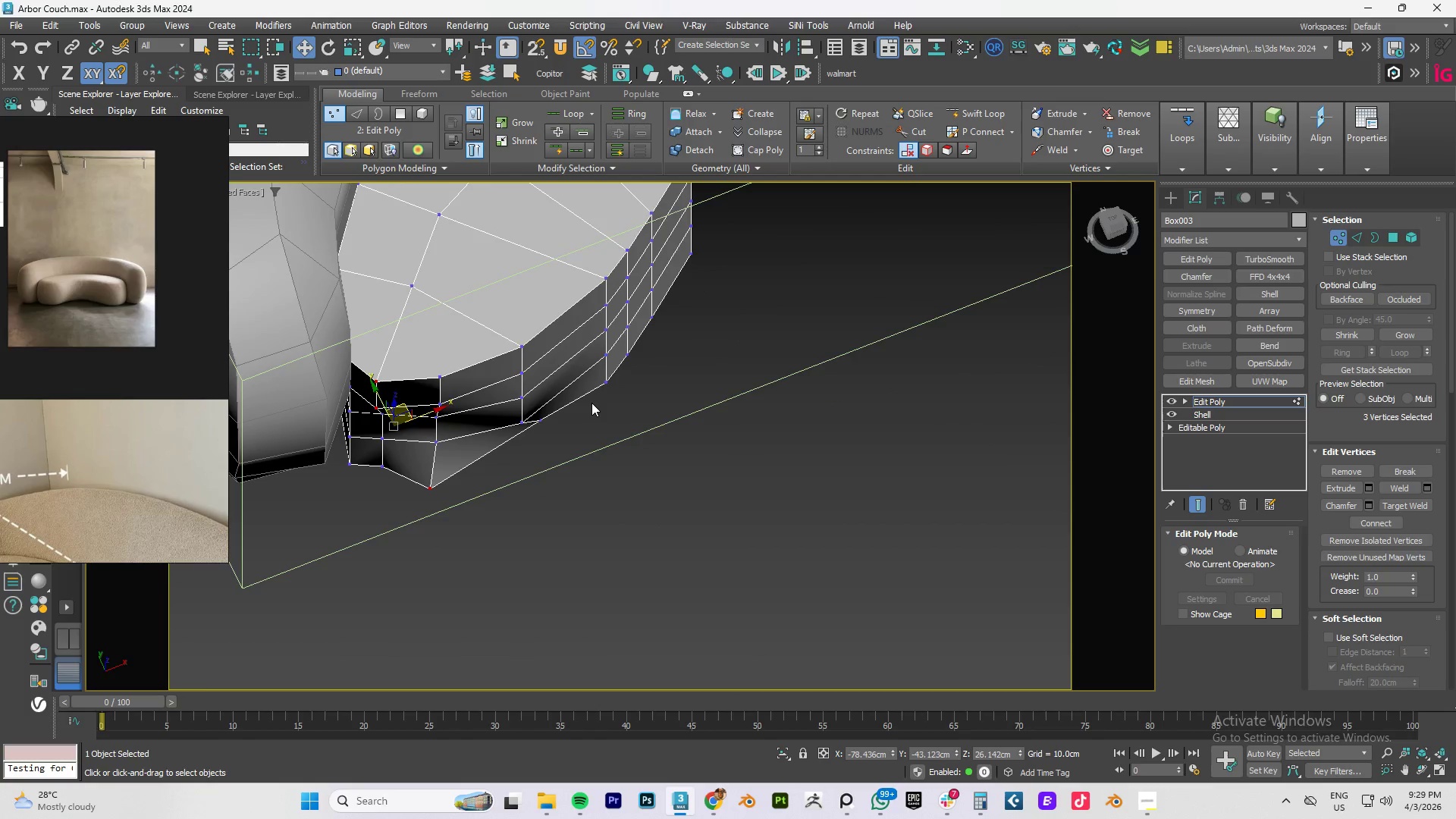 
key(Control+Z)
 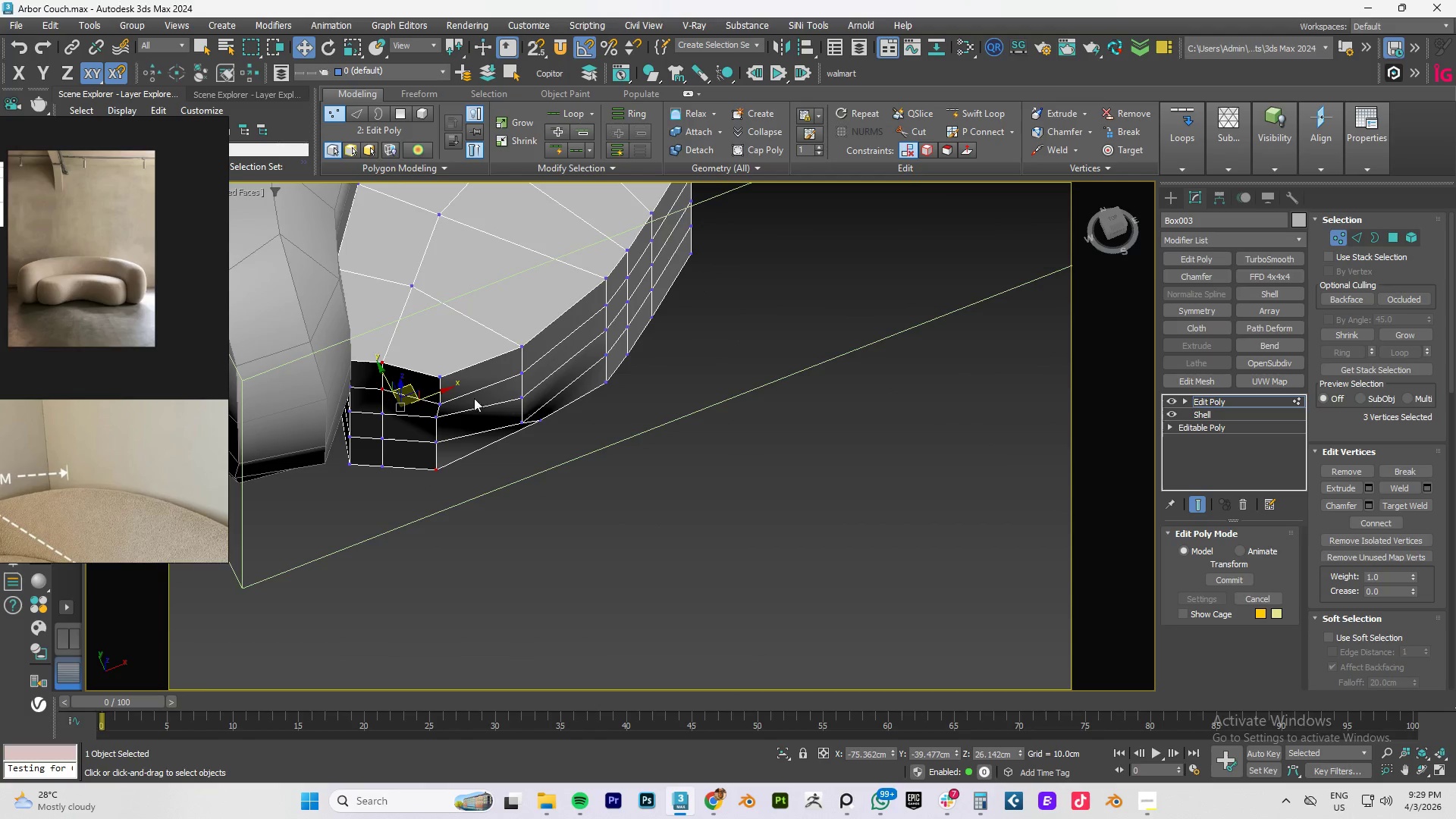 
hold_key(key=AltLeft, duration=0.66)
 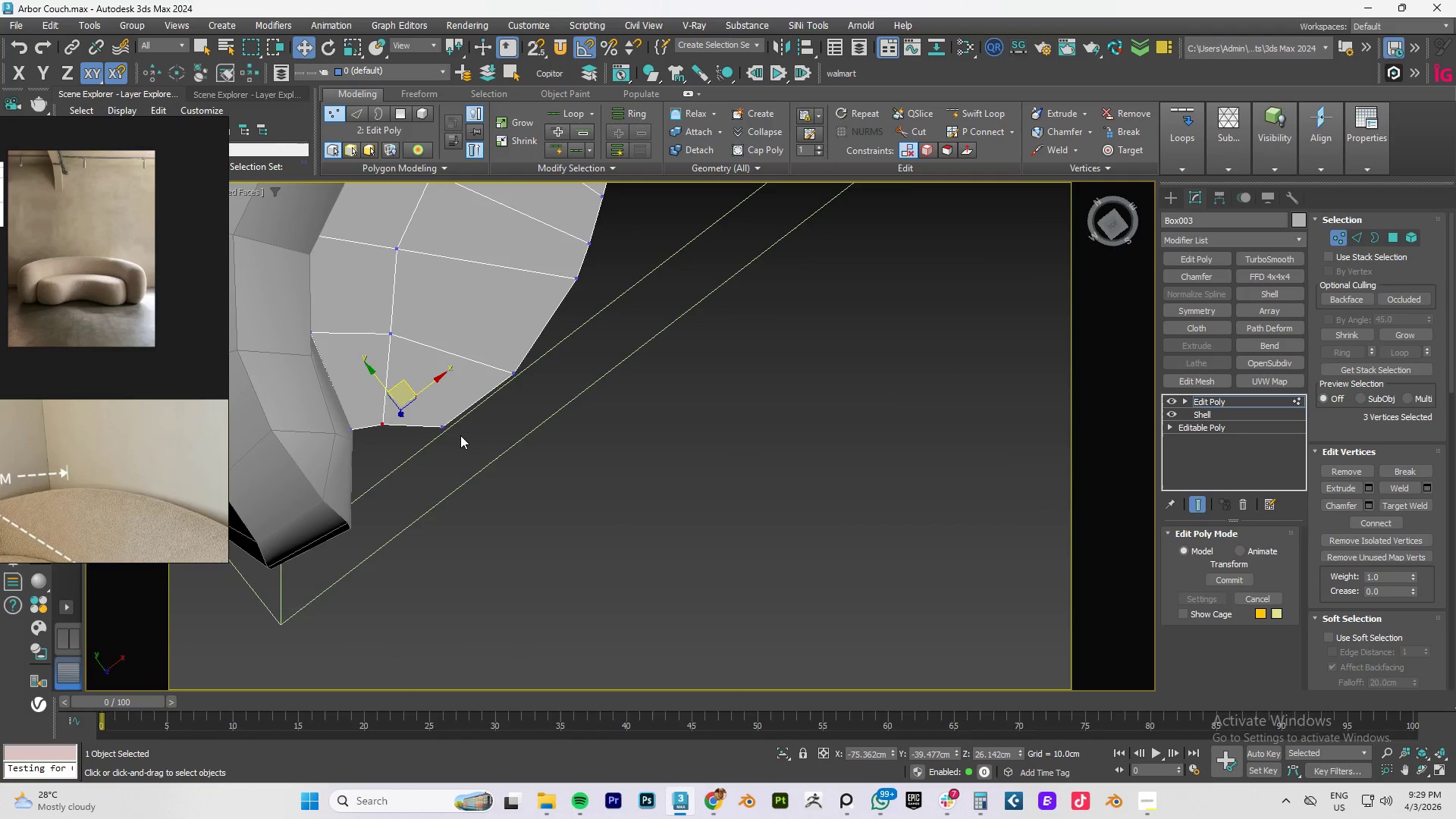 
key(Control+ControlLeft)
 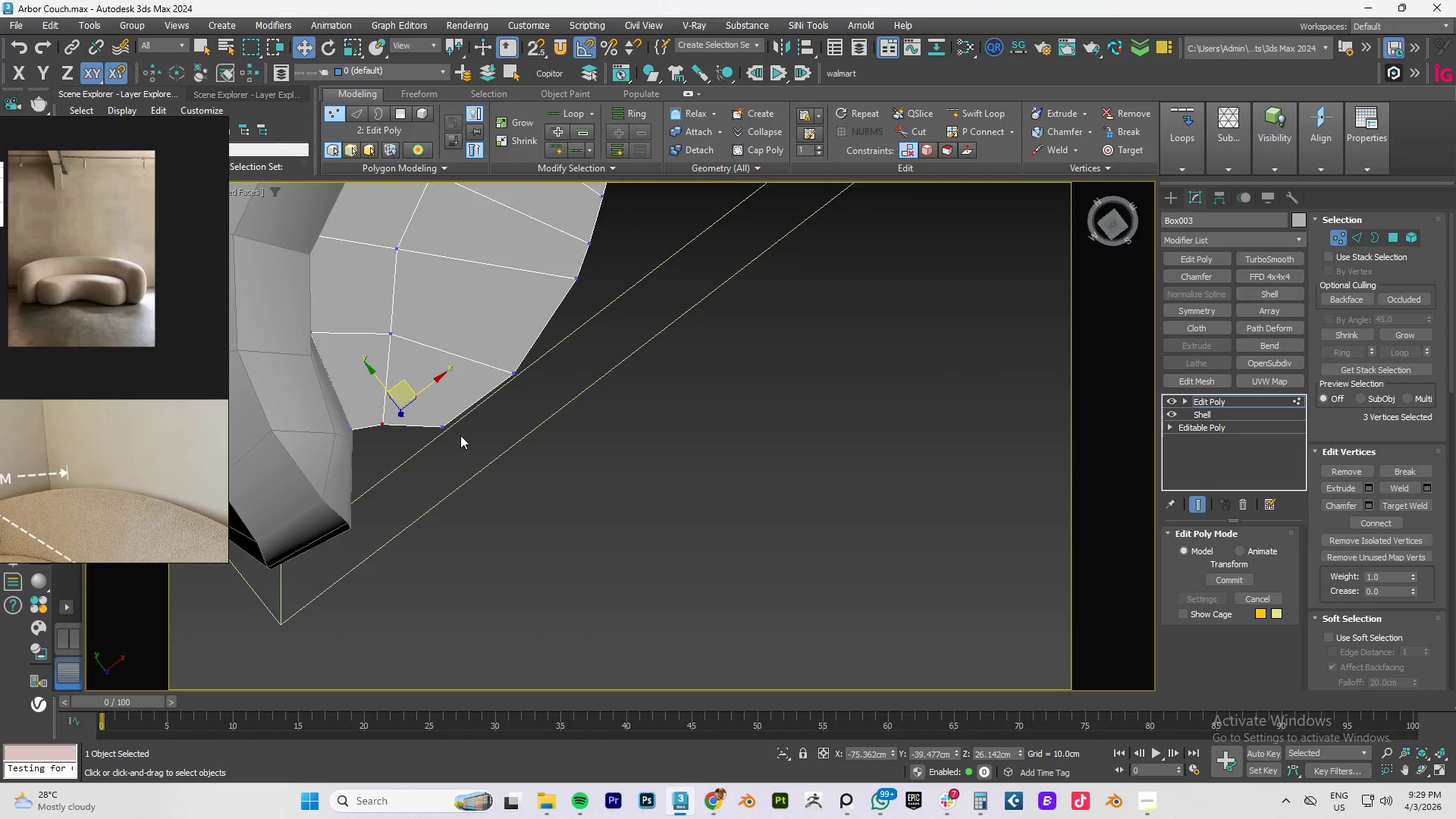 
key(Control+Z)
 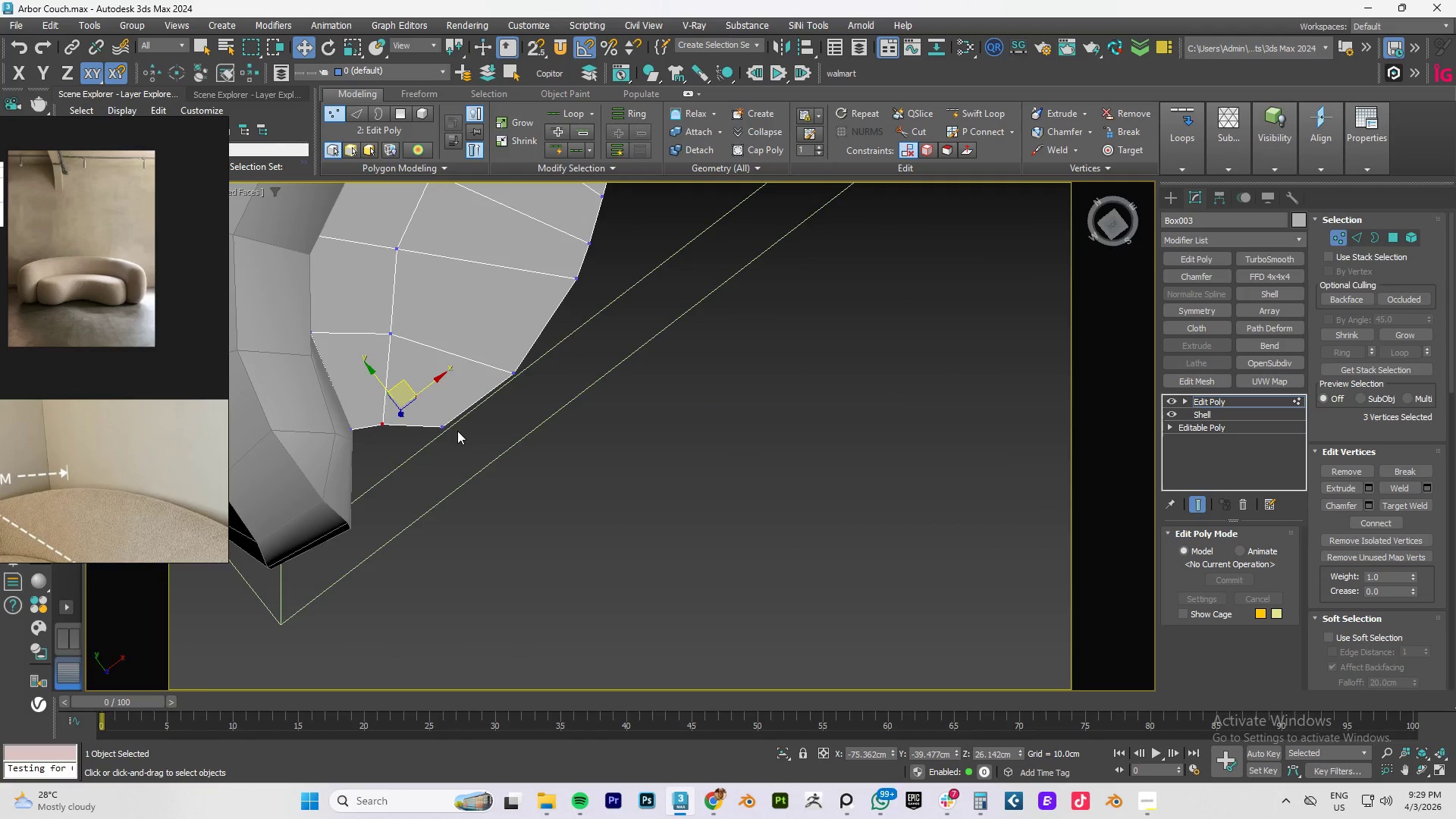 
key(Control+Z)
 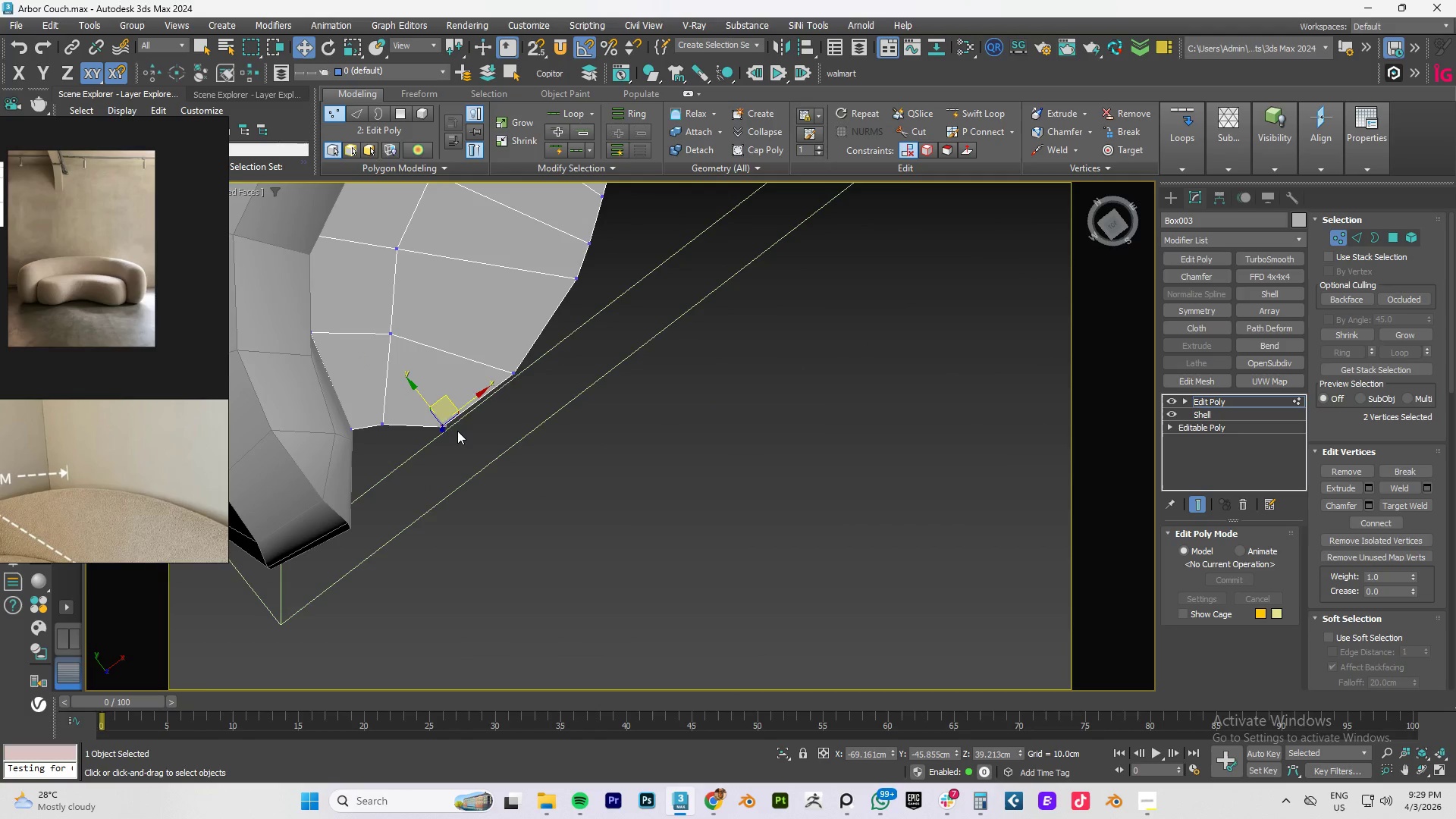 
key(Control+Z)
 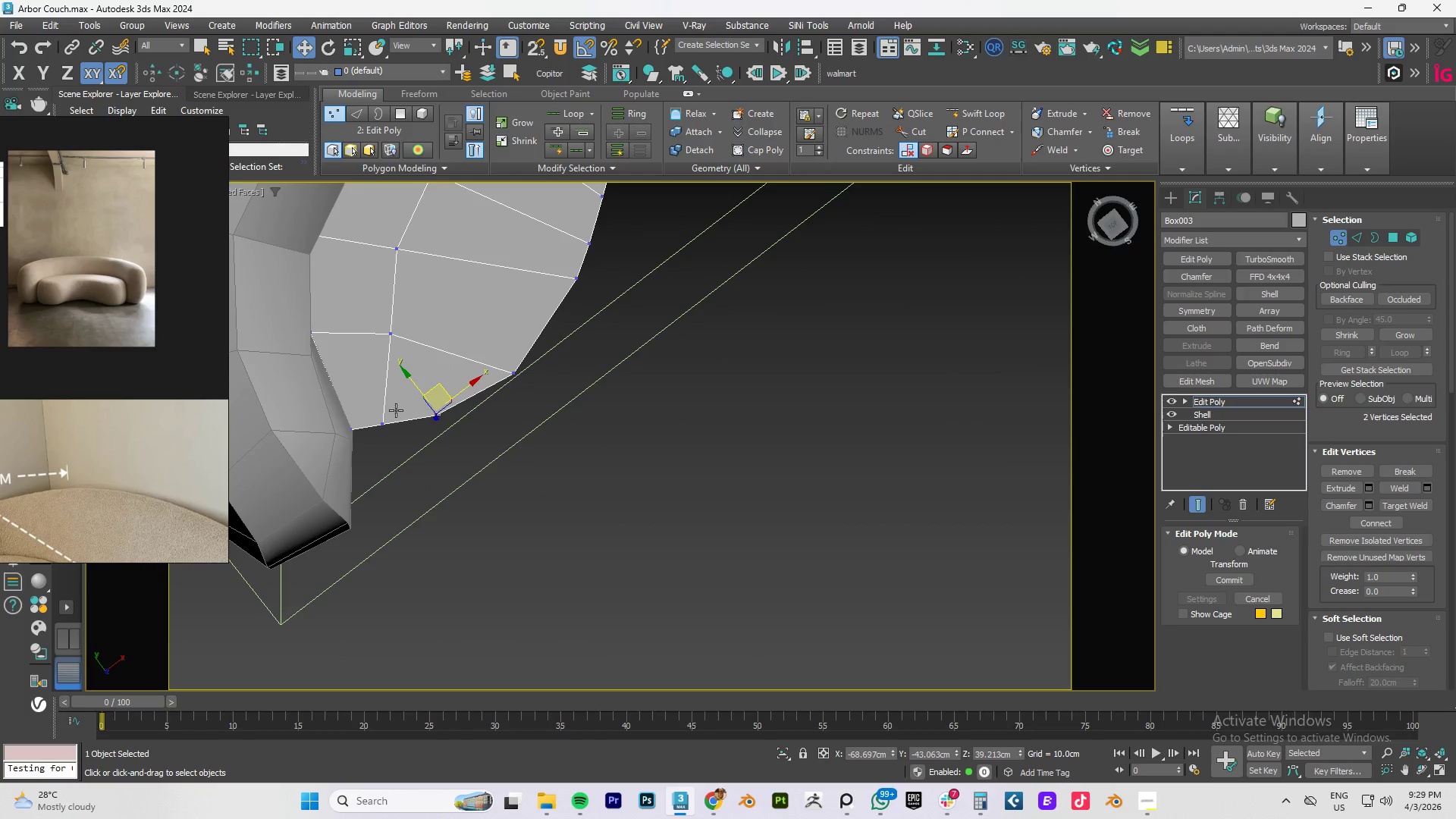 
left_click_drag(start_coordinate=[398, 407], to_coordinate=[366, 453])
 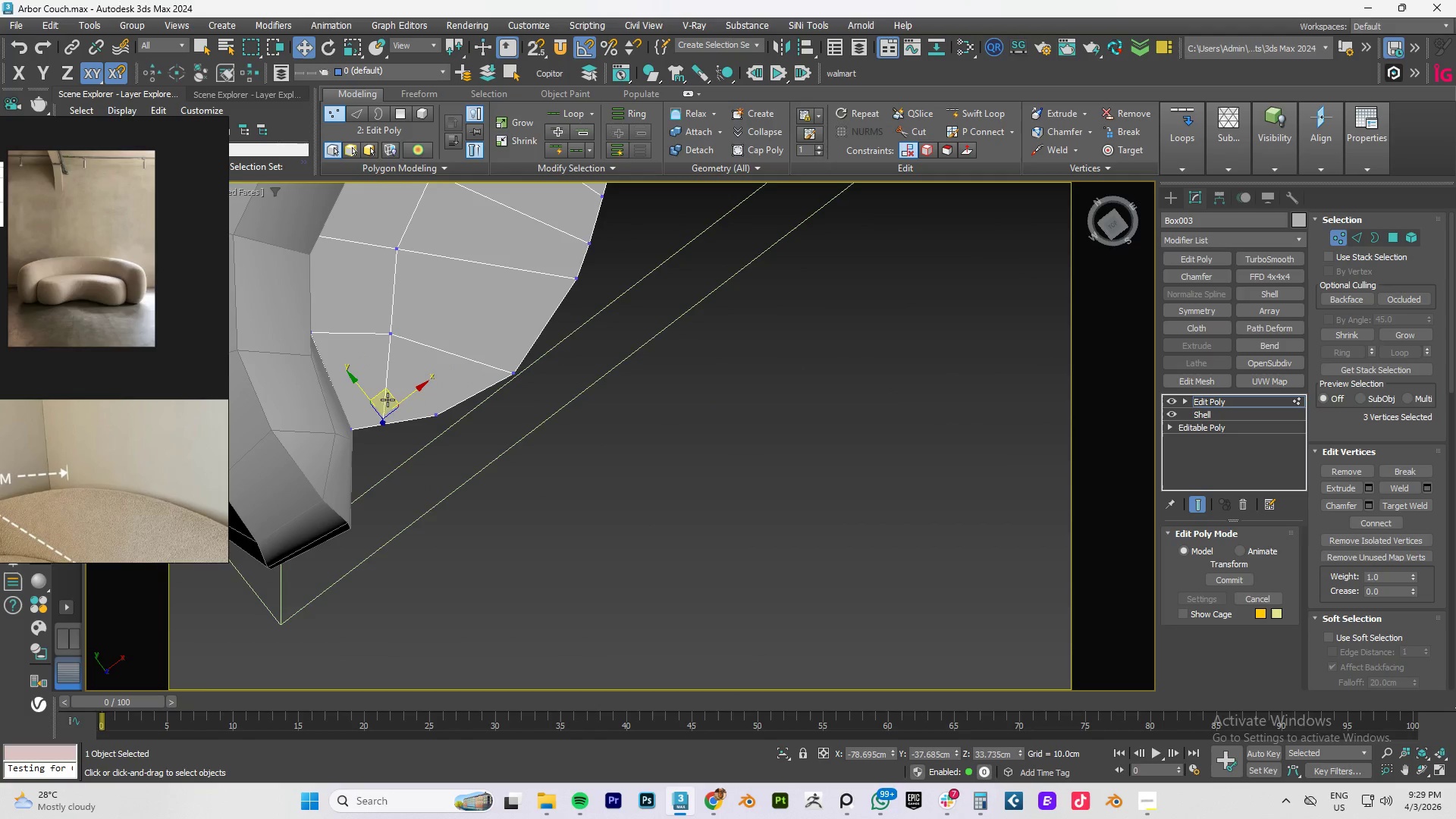 
left_click_drag(start_coordinate=[388, 398], to_coordinate=[391, 429])
 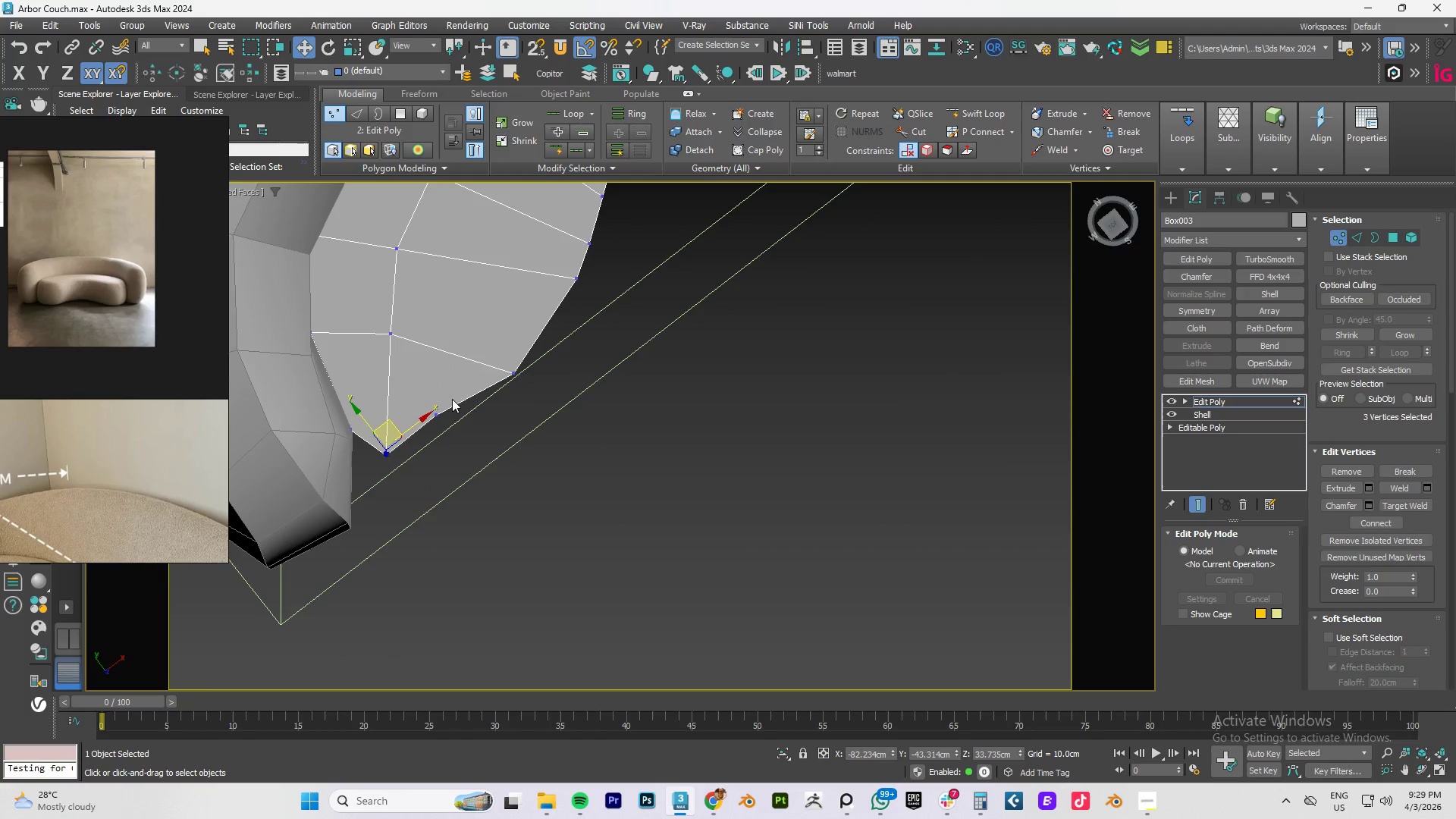 
left_click_drag(start_coordinate=[452, 399], to_coordinate=[427, 452])
 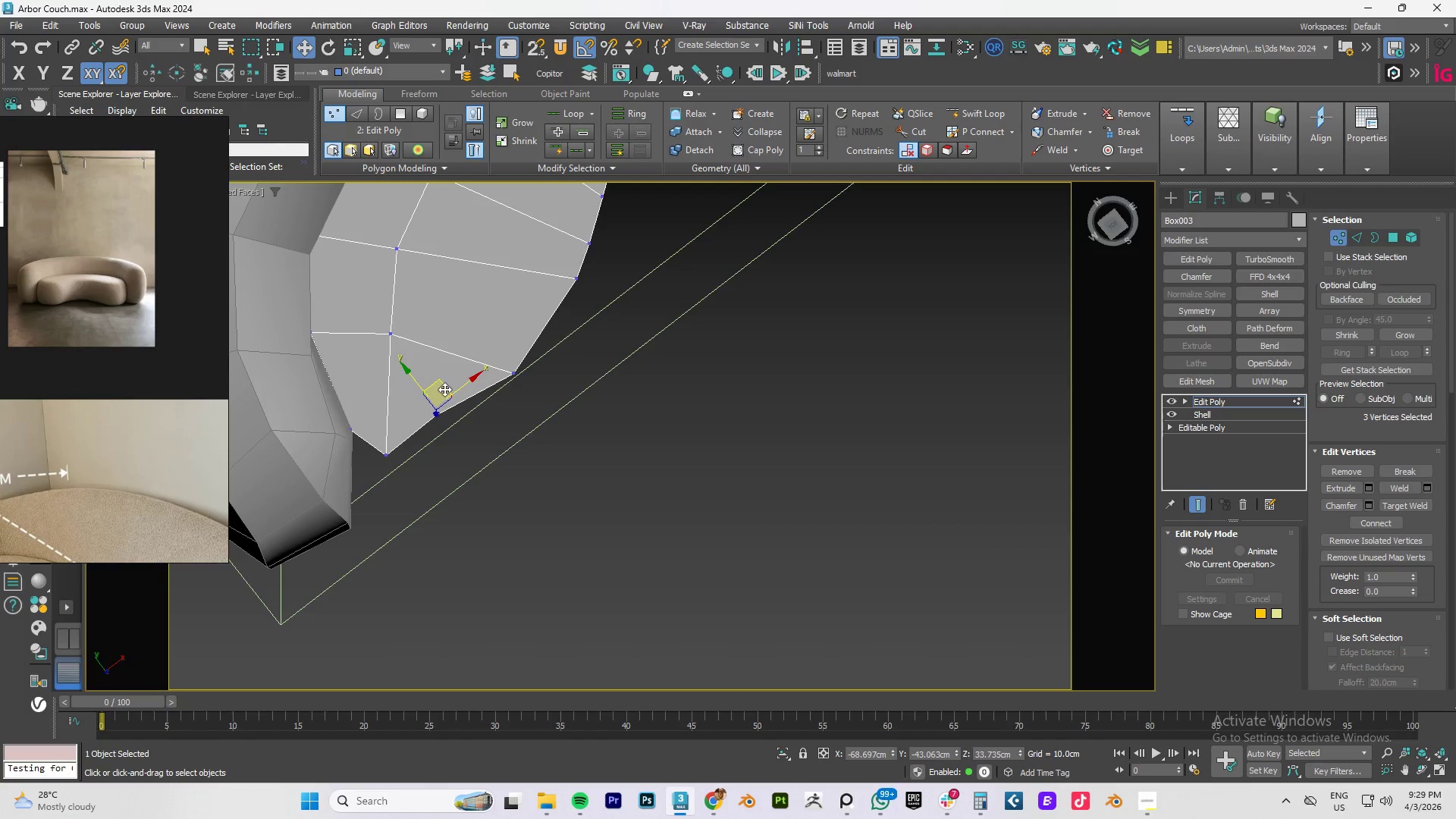 
left_click_drag(start_coordinate=[441, 385], to_coordinate=[456, 397])
 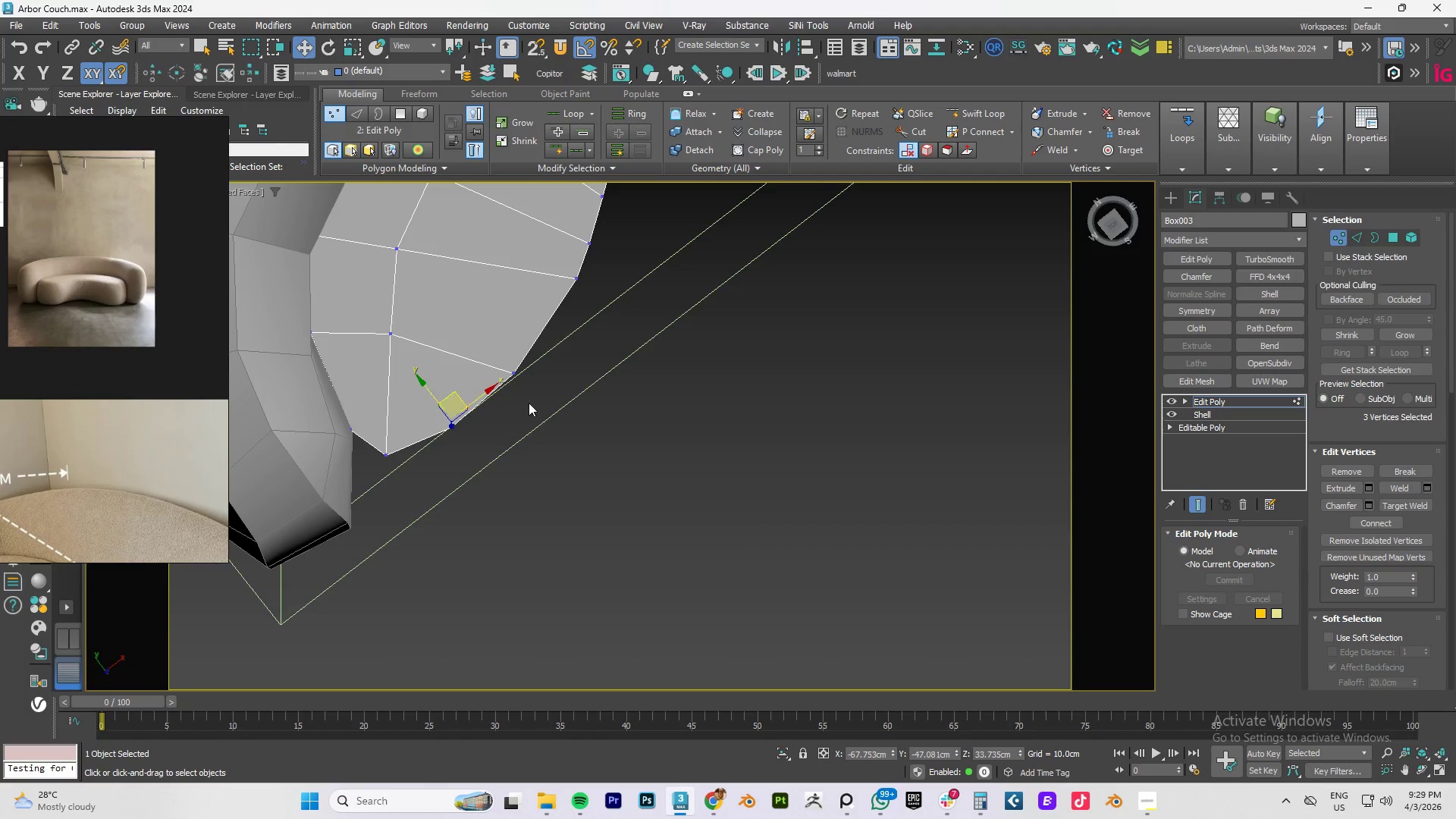 
scroll: coordinate [529, 403], scroll_direction: down, amount: 2.0
 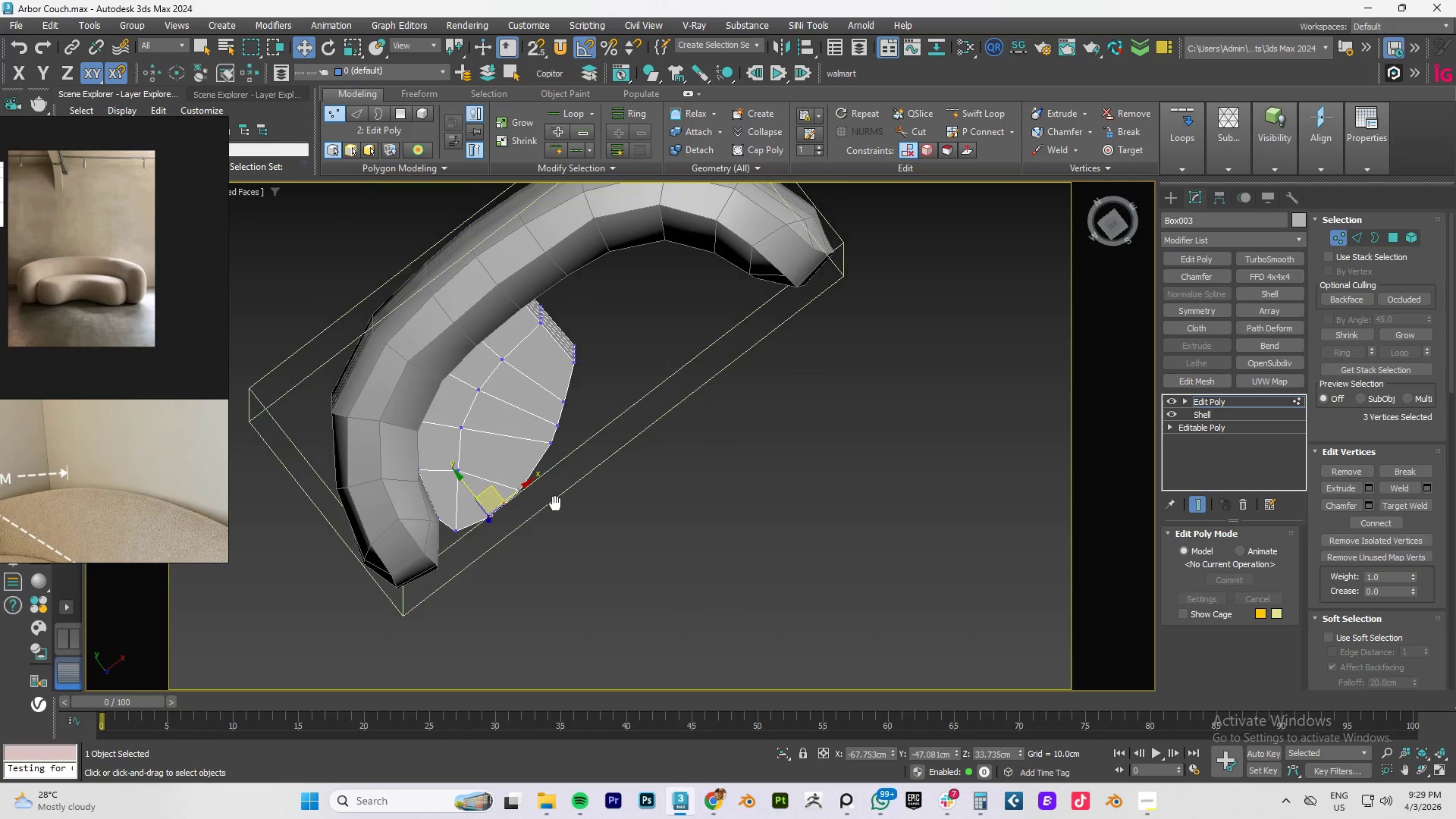 
hold_key(key=AltLeft, duration=1.25)
 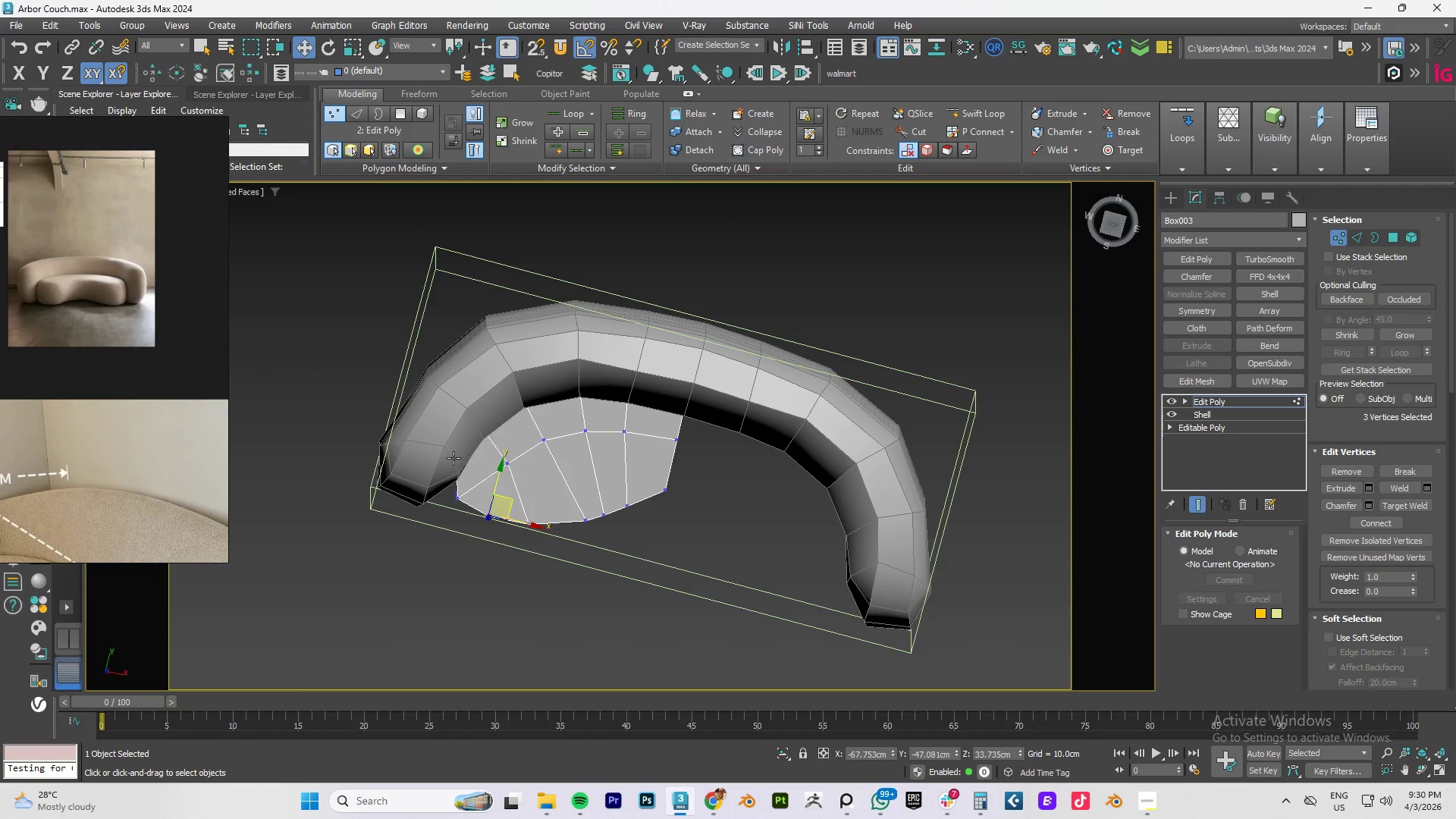 
scroll: coordinate [453, 458], scroll_direction: up, amount: 2.0
 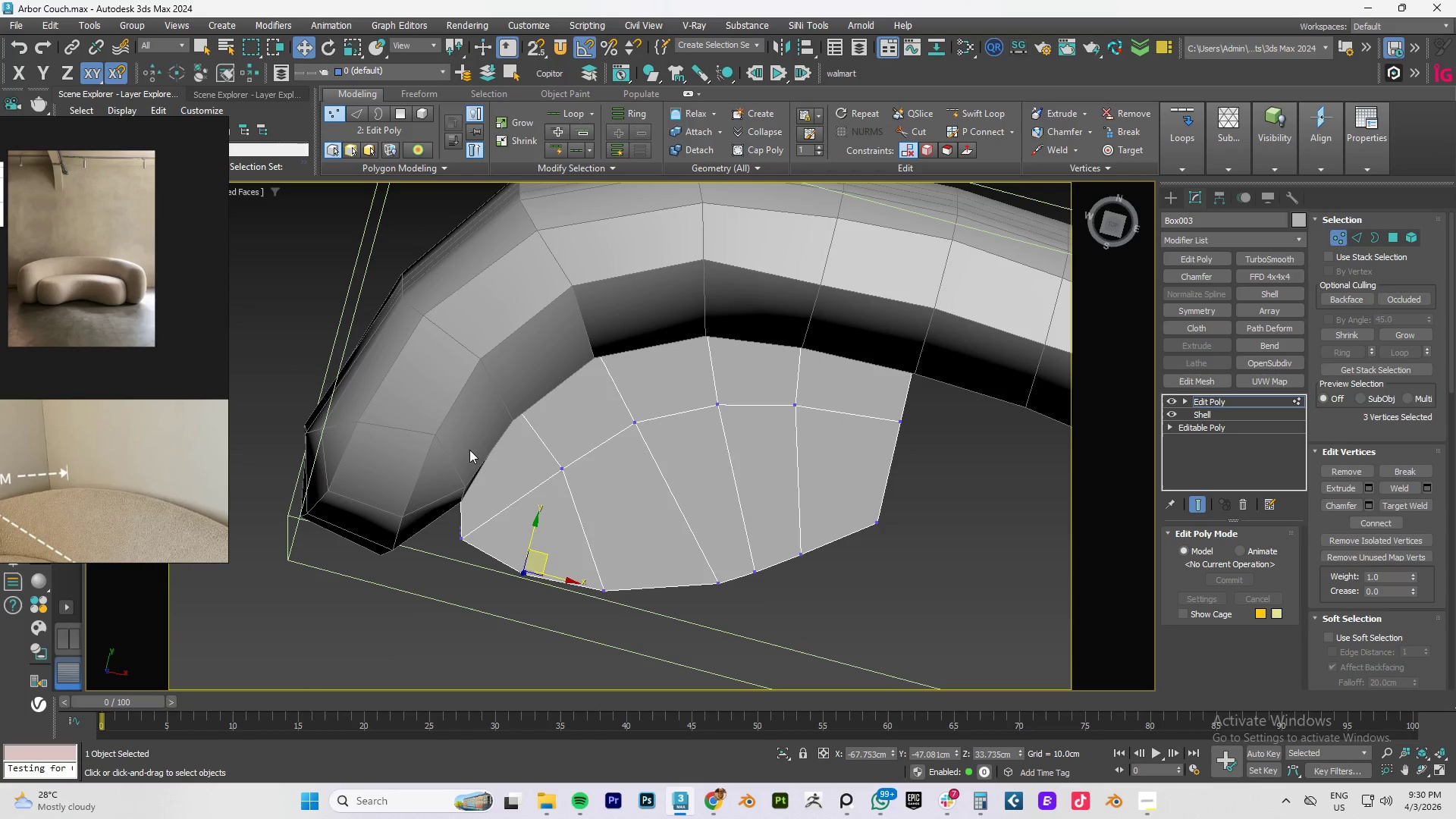 
left_click_drag(start_coordinate=[469, 446], to_coordinate=[434, 519])
 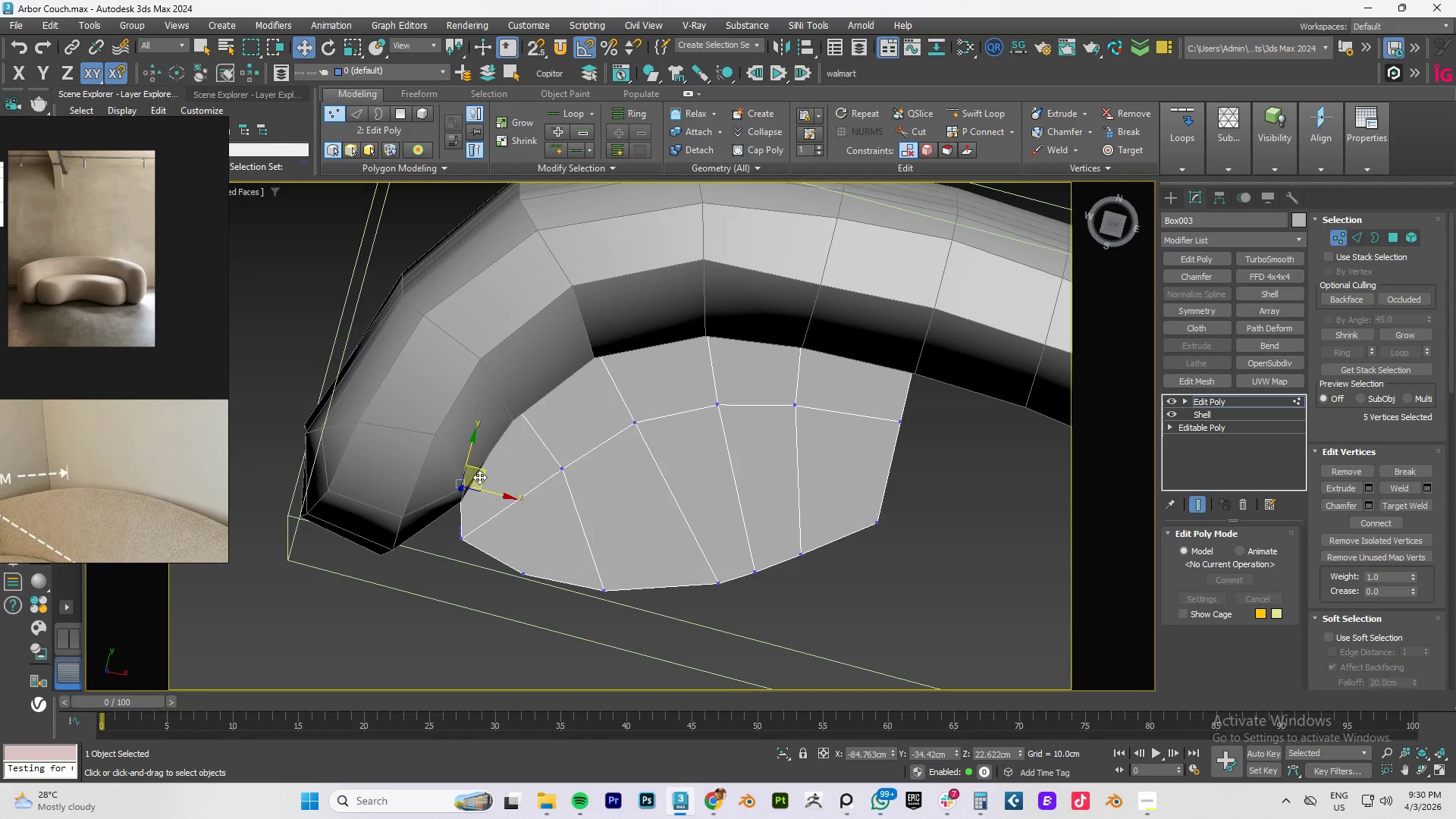 
left_click_drag(start_coordinate=[479, 476], to_coordinate=[491, 459])
 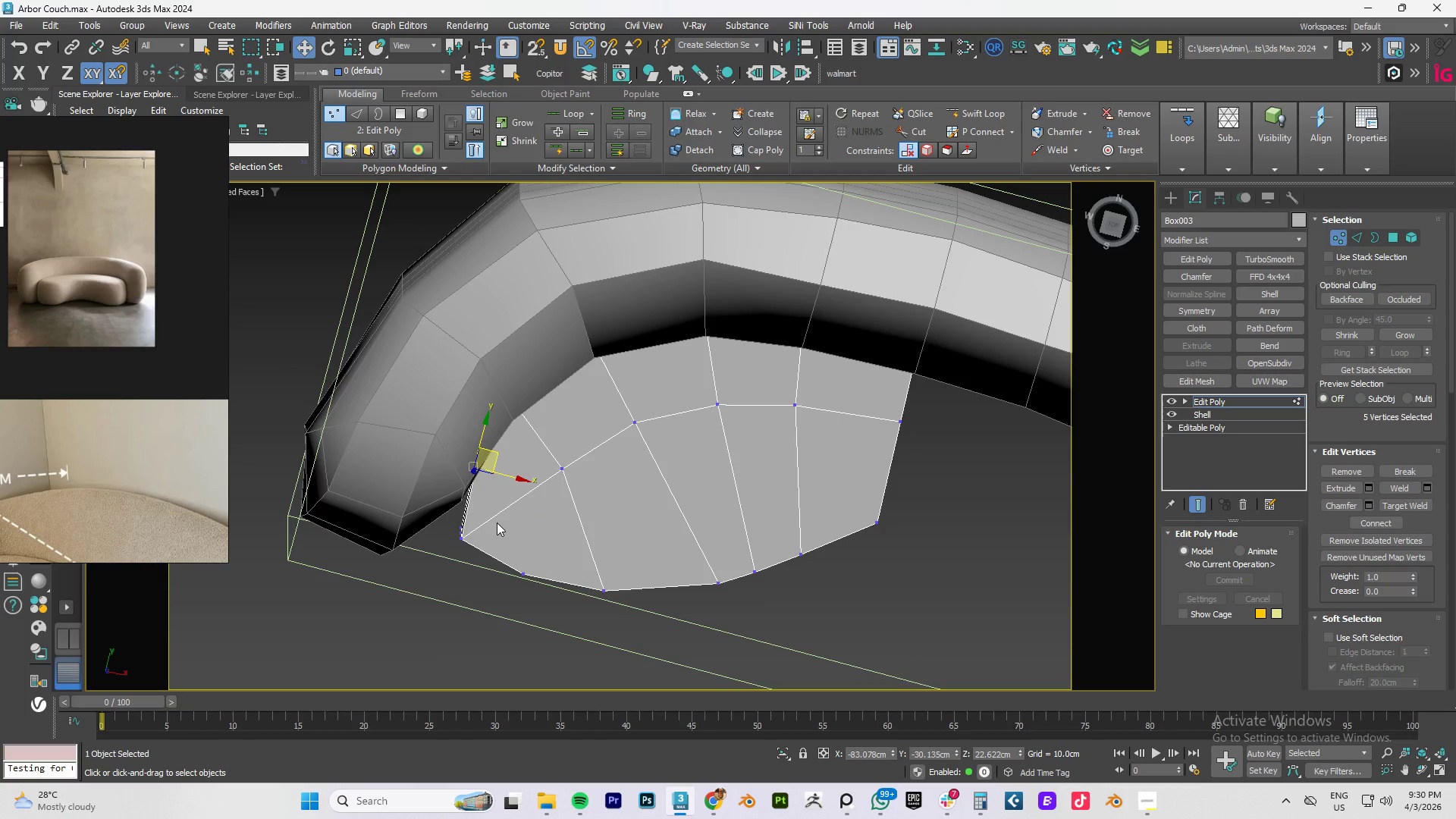 
left_click_drag(start_coordinate=[489, 512], to_coordinate=[444, 560])
 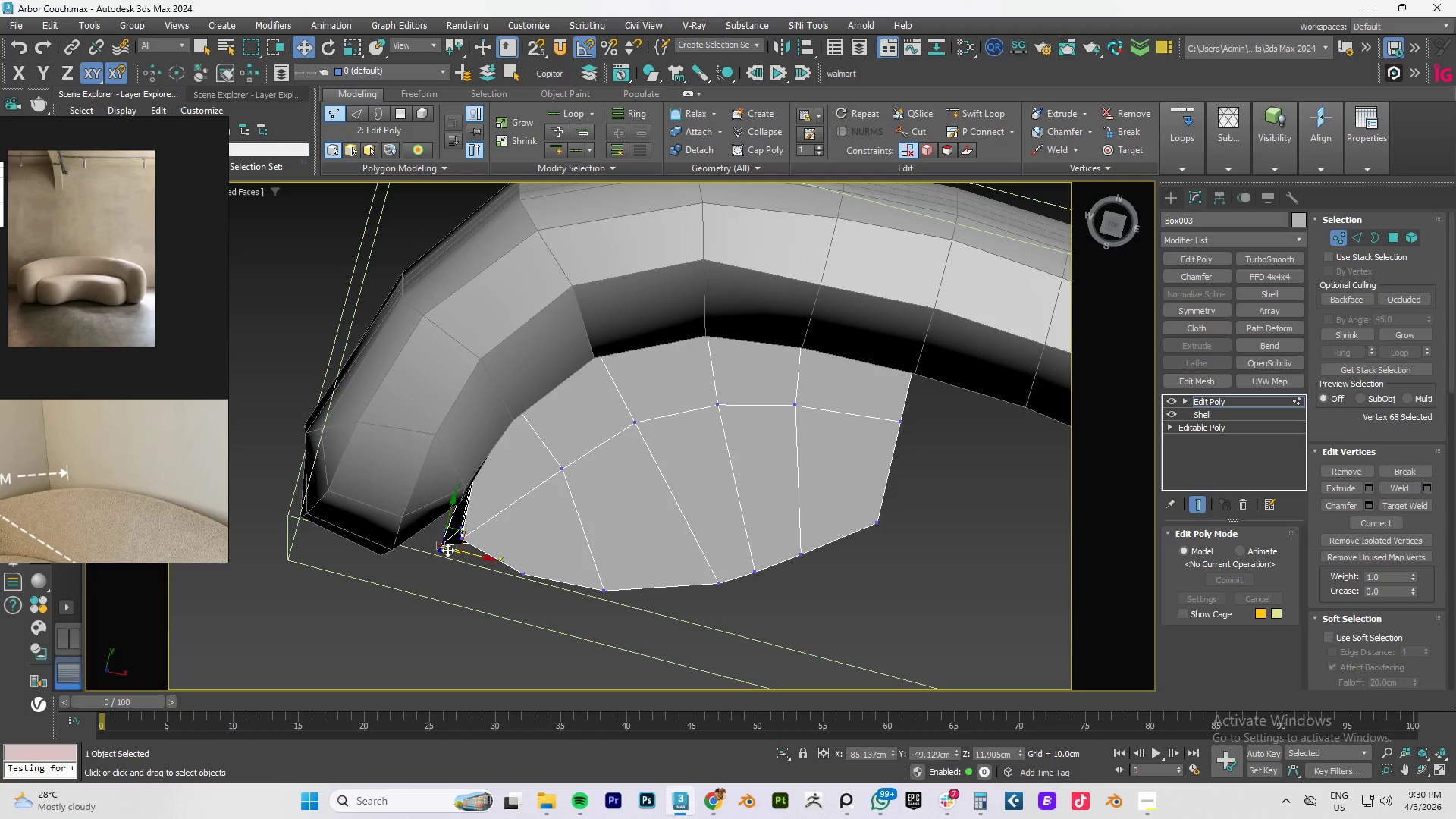 
key(Control+ControlLeft)
 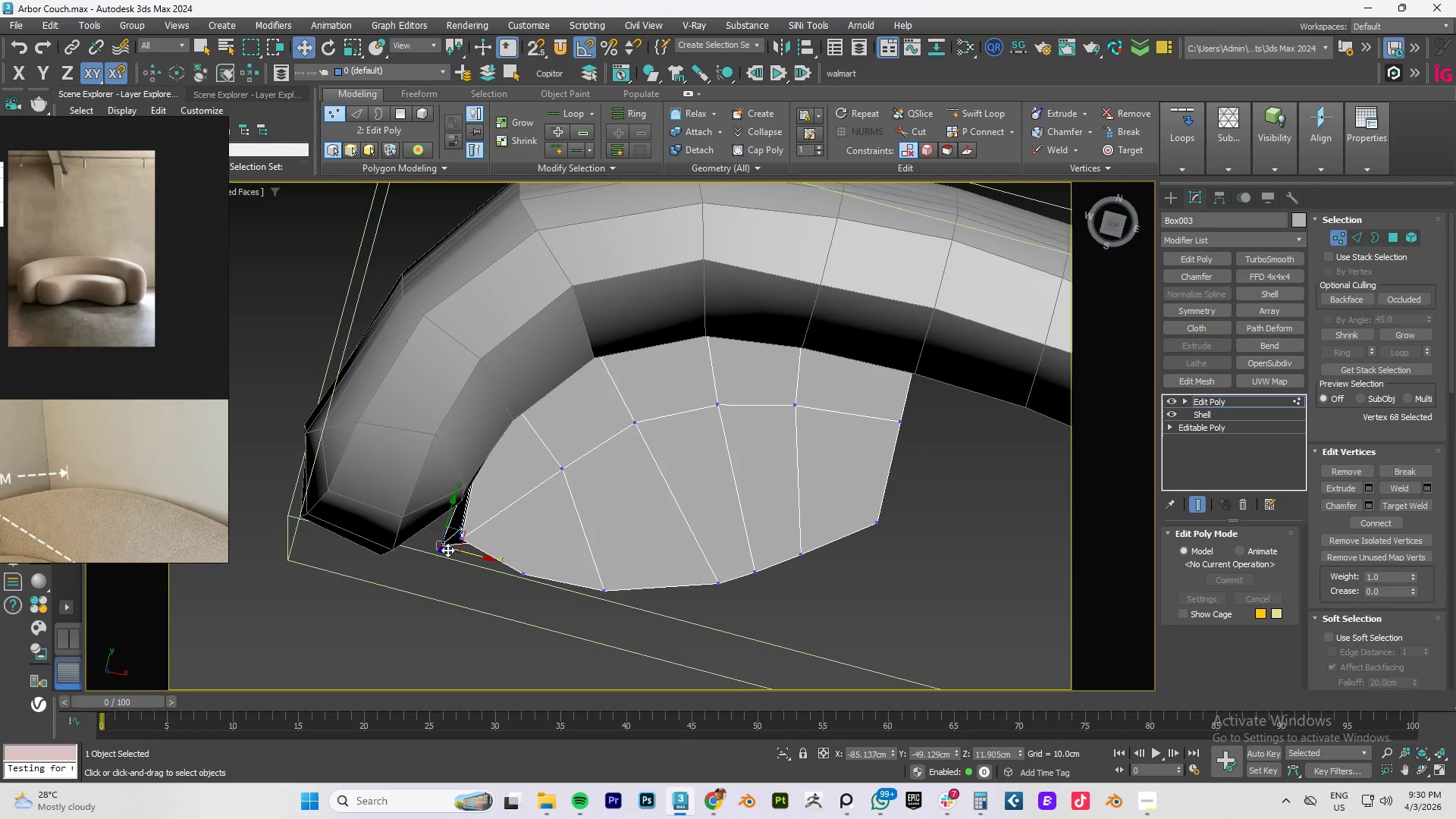 
key(Control+Z)
 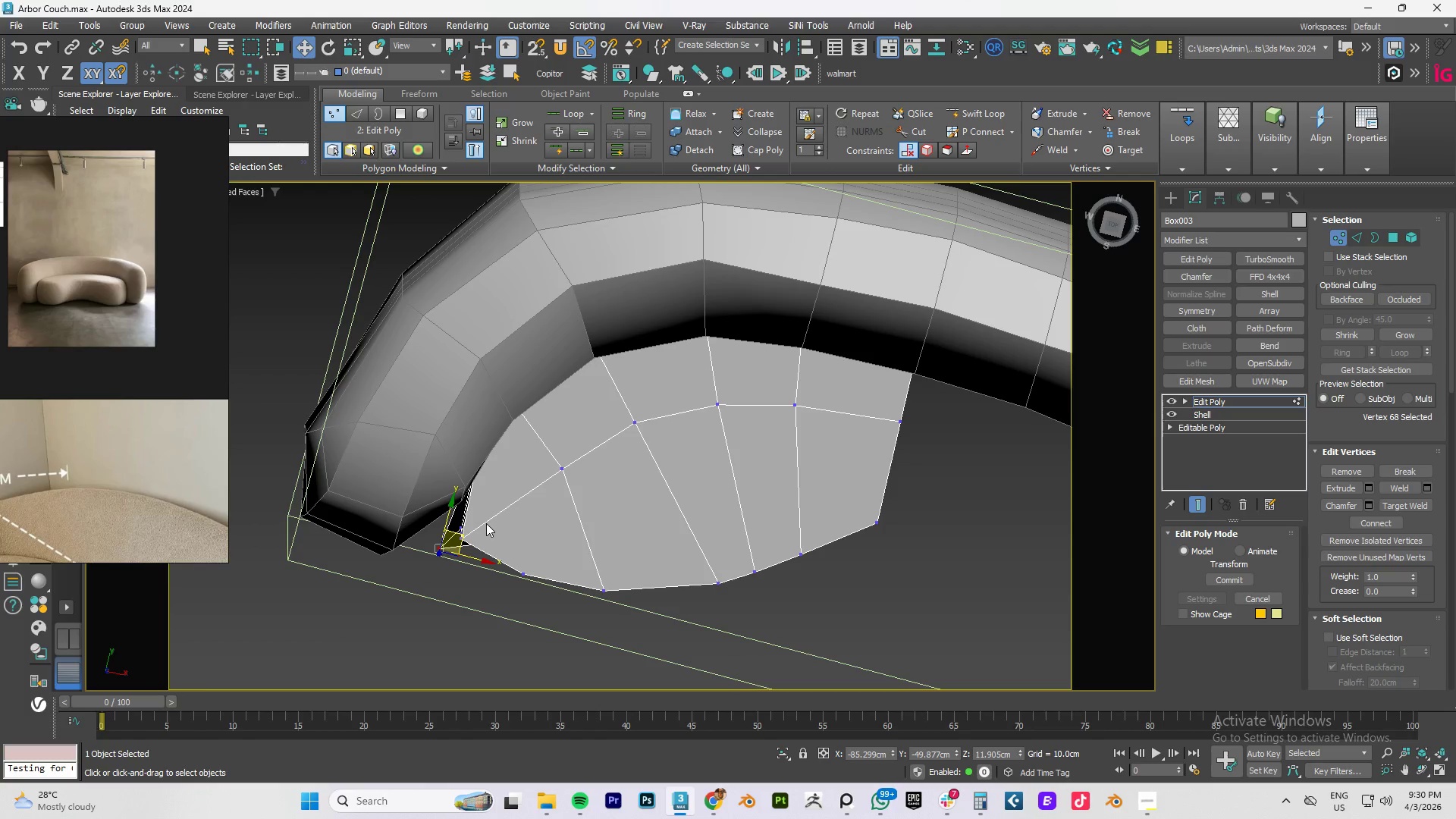 
key(Control+Z)
 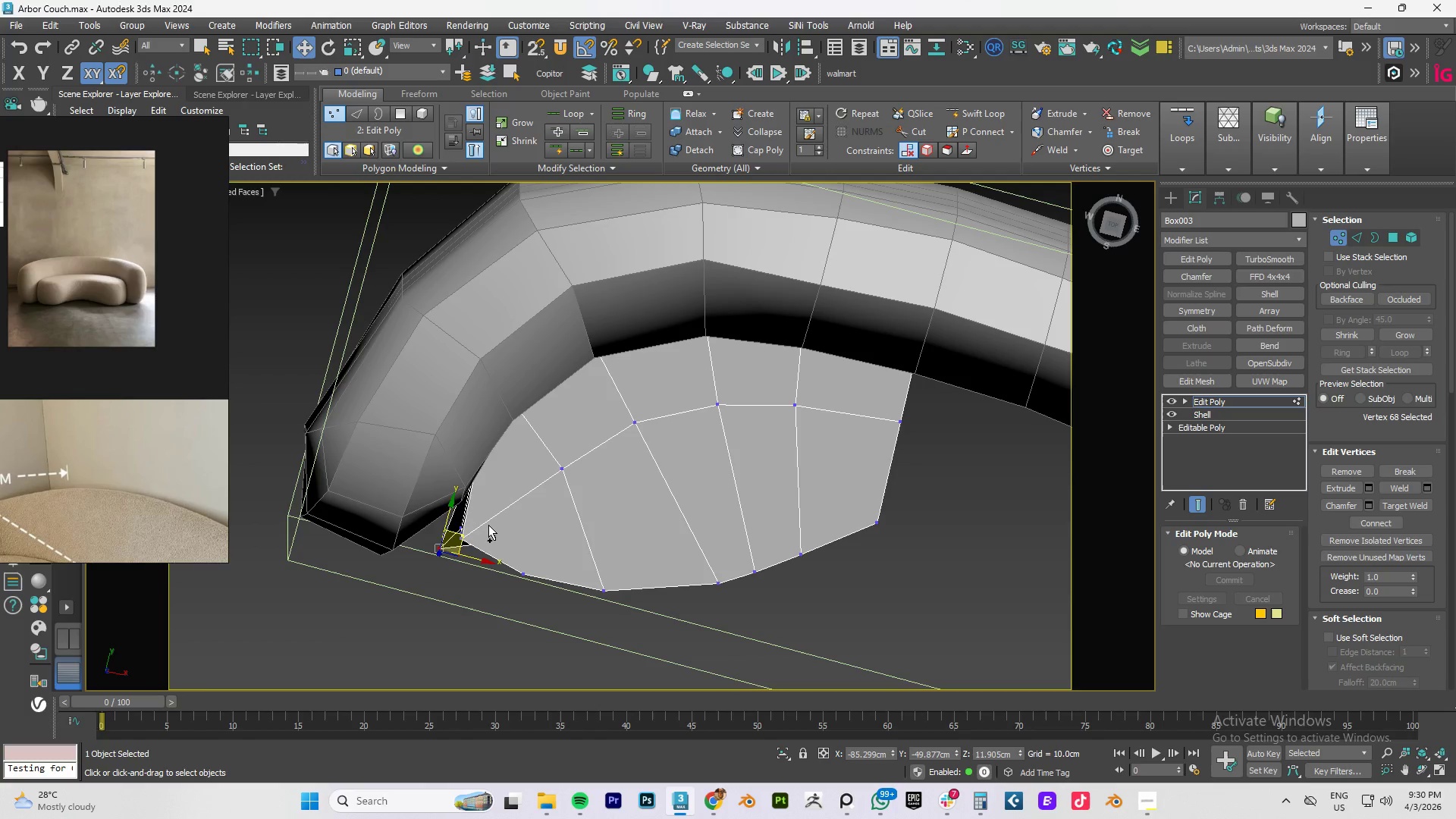 
key(Control+Z)
 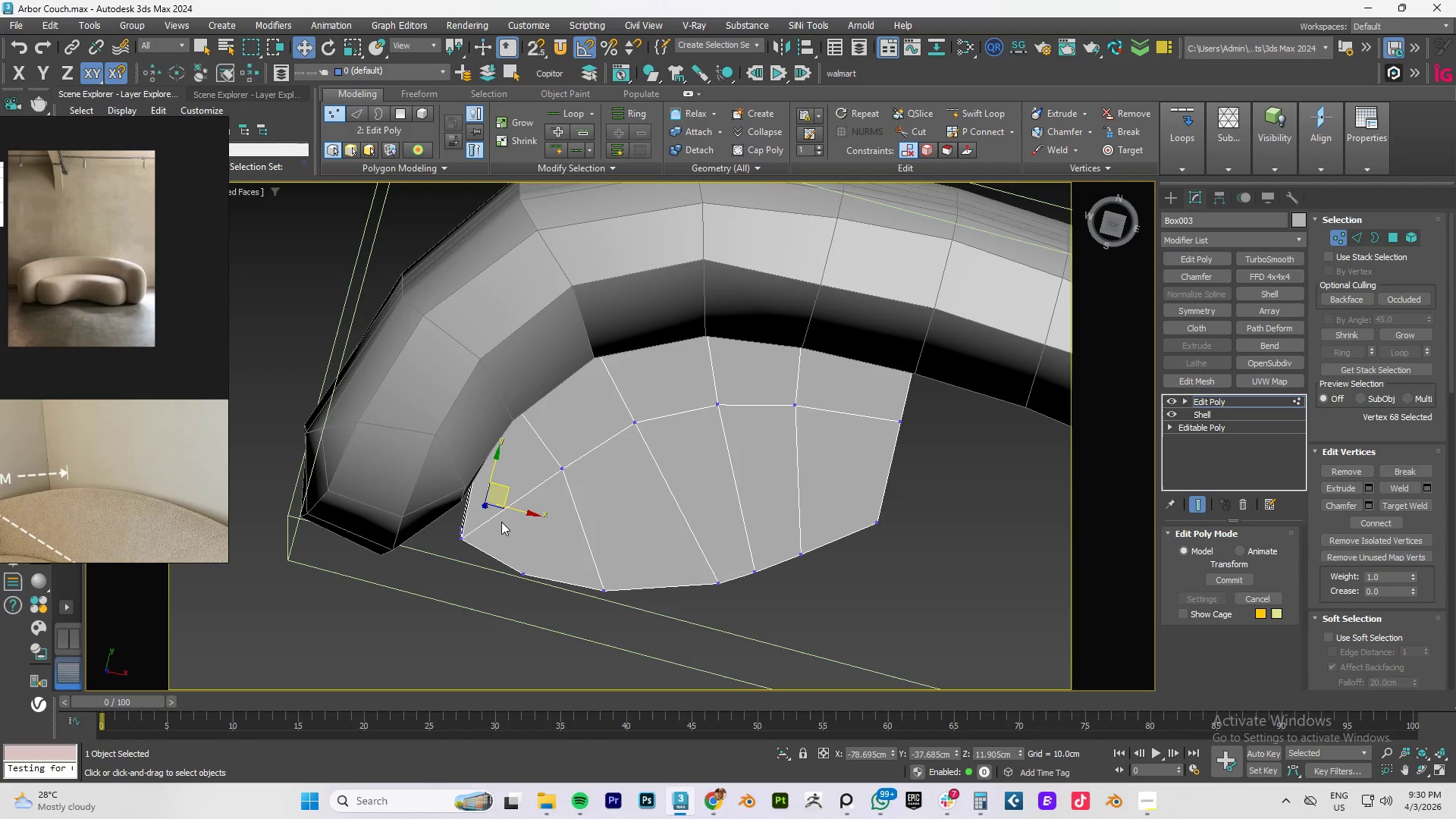 
left_click_drag(start_coordinate=[499, 516], to_coordinate=[444, 565])
 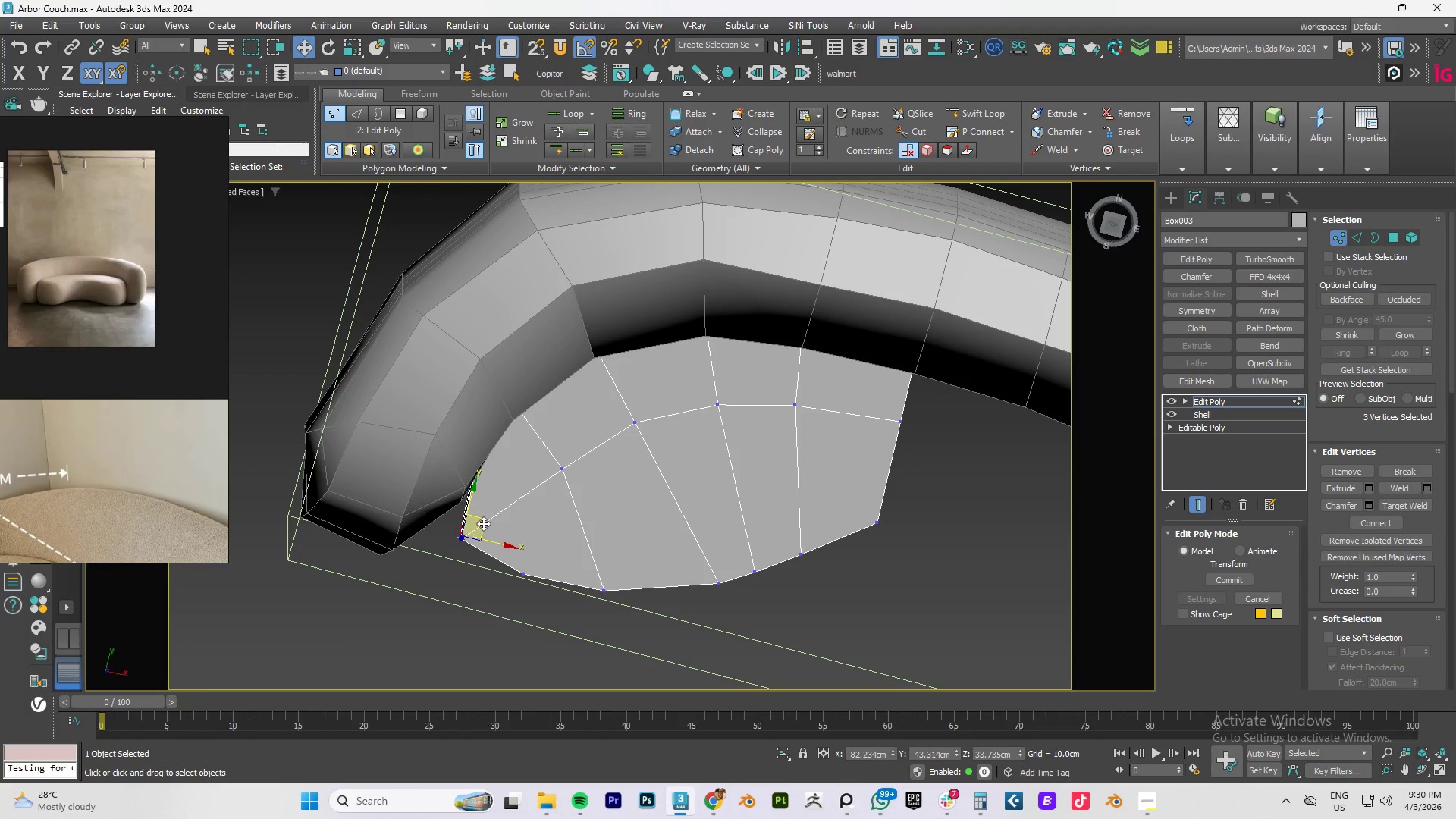 
left_click_drag(start_coordinate=[482, 522], to_coordinate=[498, 525])
 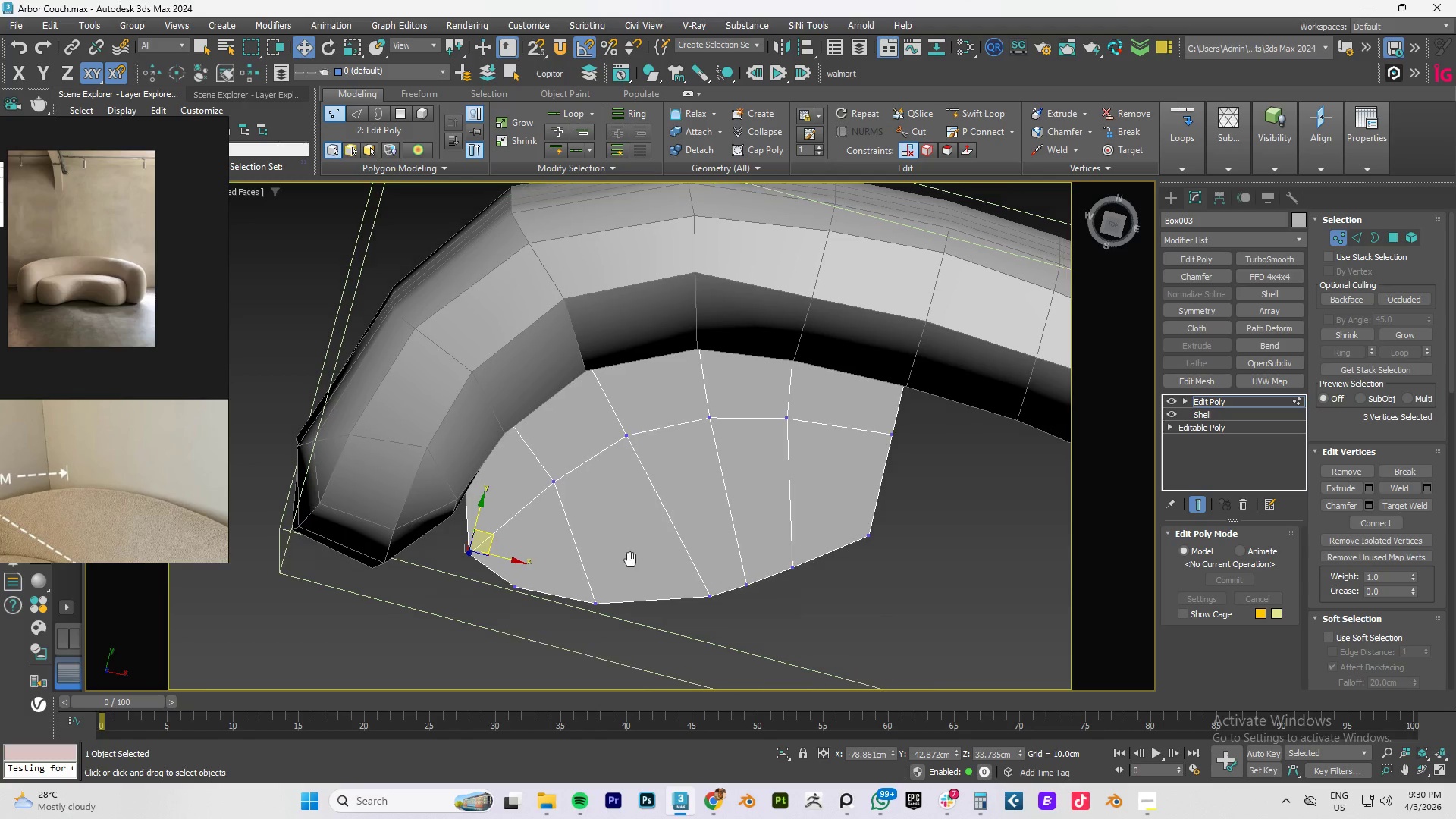 
scroll: coordinate [628, 566], scroll_direction: up, amount: 1.0
 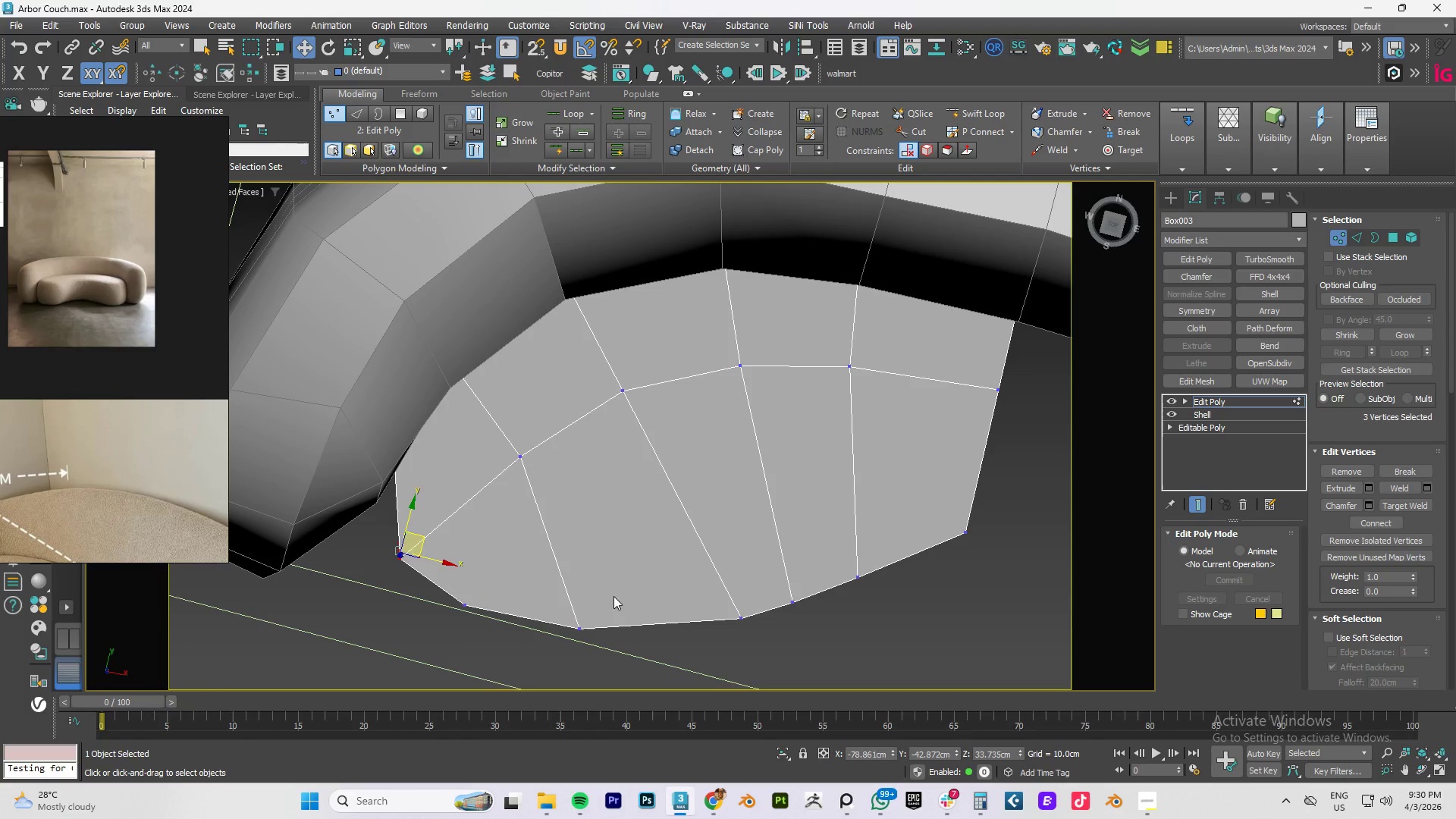 
left_click_drag(start_coordinate=[610, 604], to_coordinate=[548, 651])
 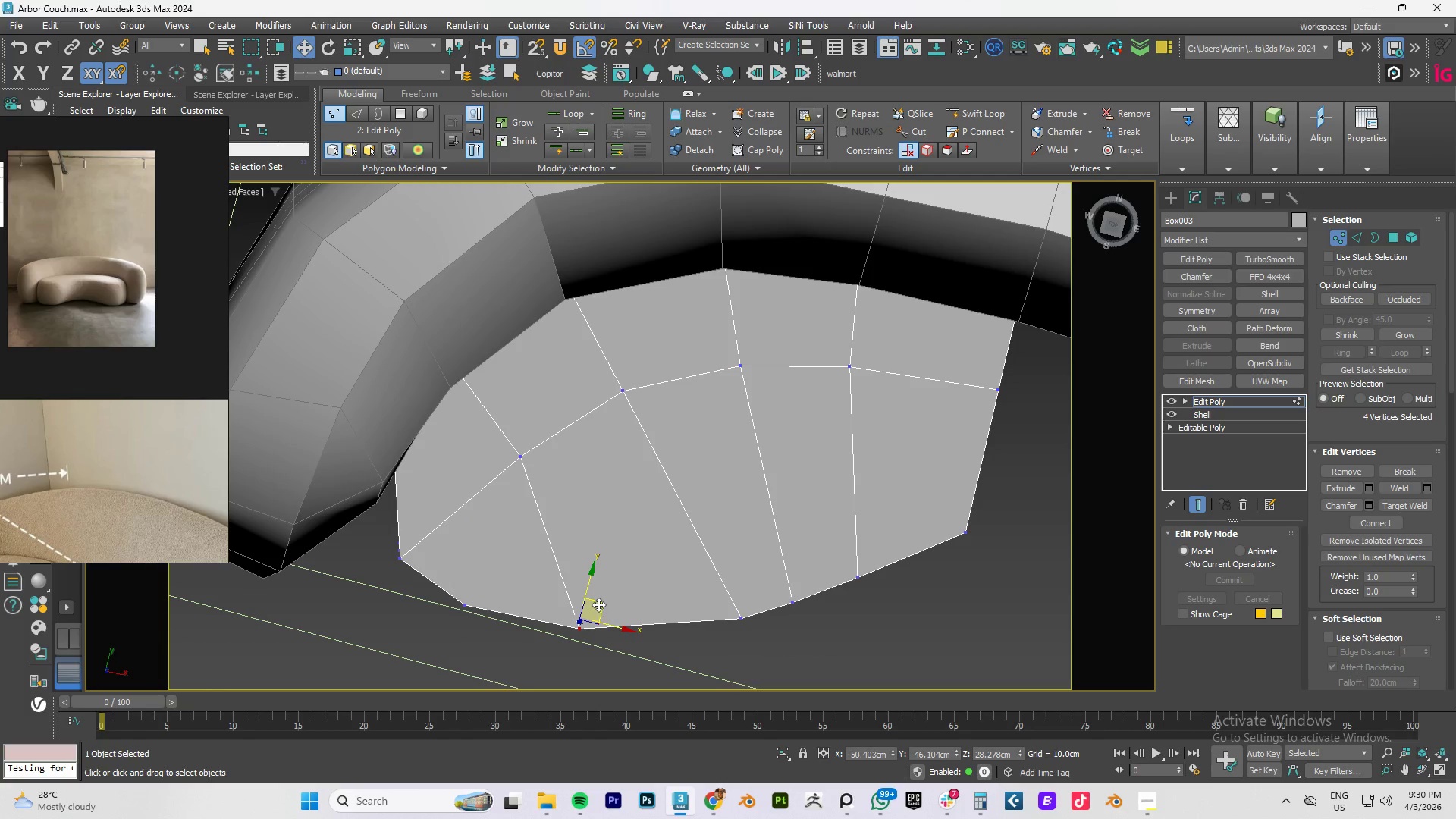 
left_click_drag(start_coordinate=[598, 607], to_coordinate=[619, 624])
 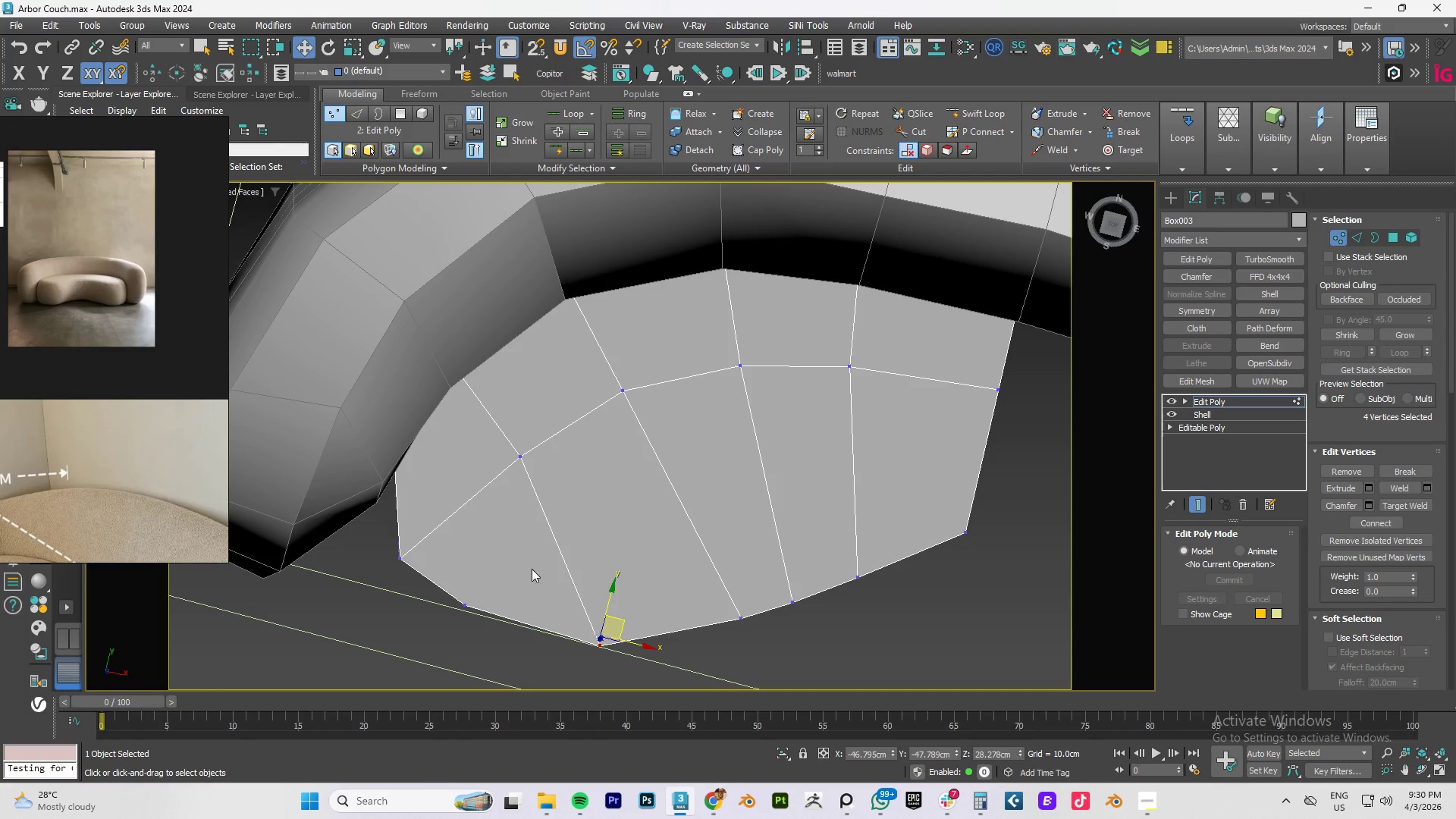 
left_click_drag(start_coordinate=[529, 568], to_coordinate=[432, 632])
 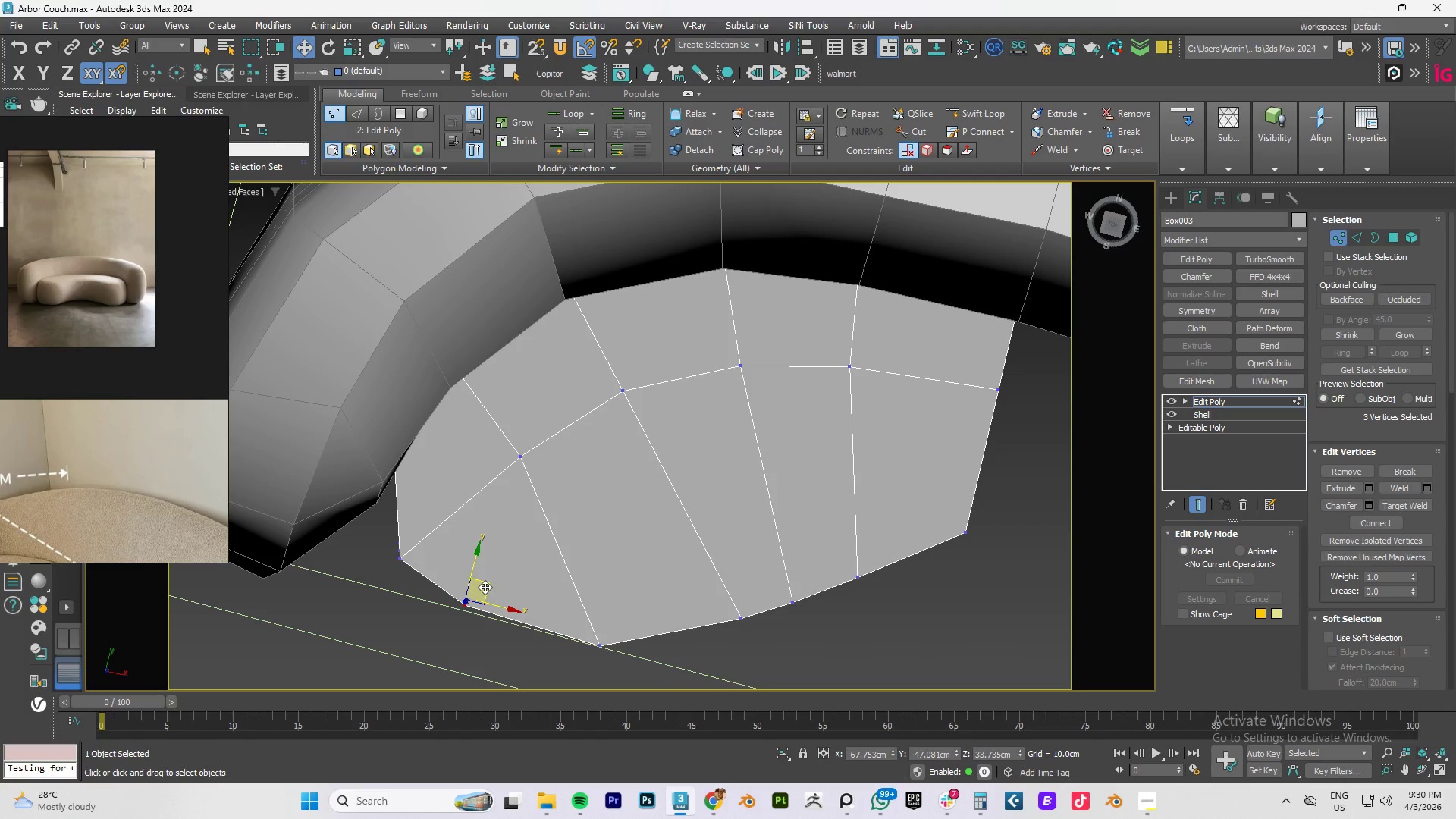 
left_click_drag(start_coordinate=[485, 587], to_coordinate=[506, 598])
 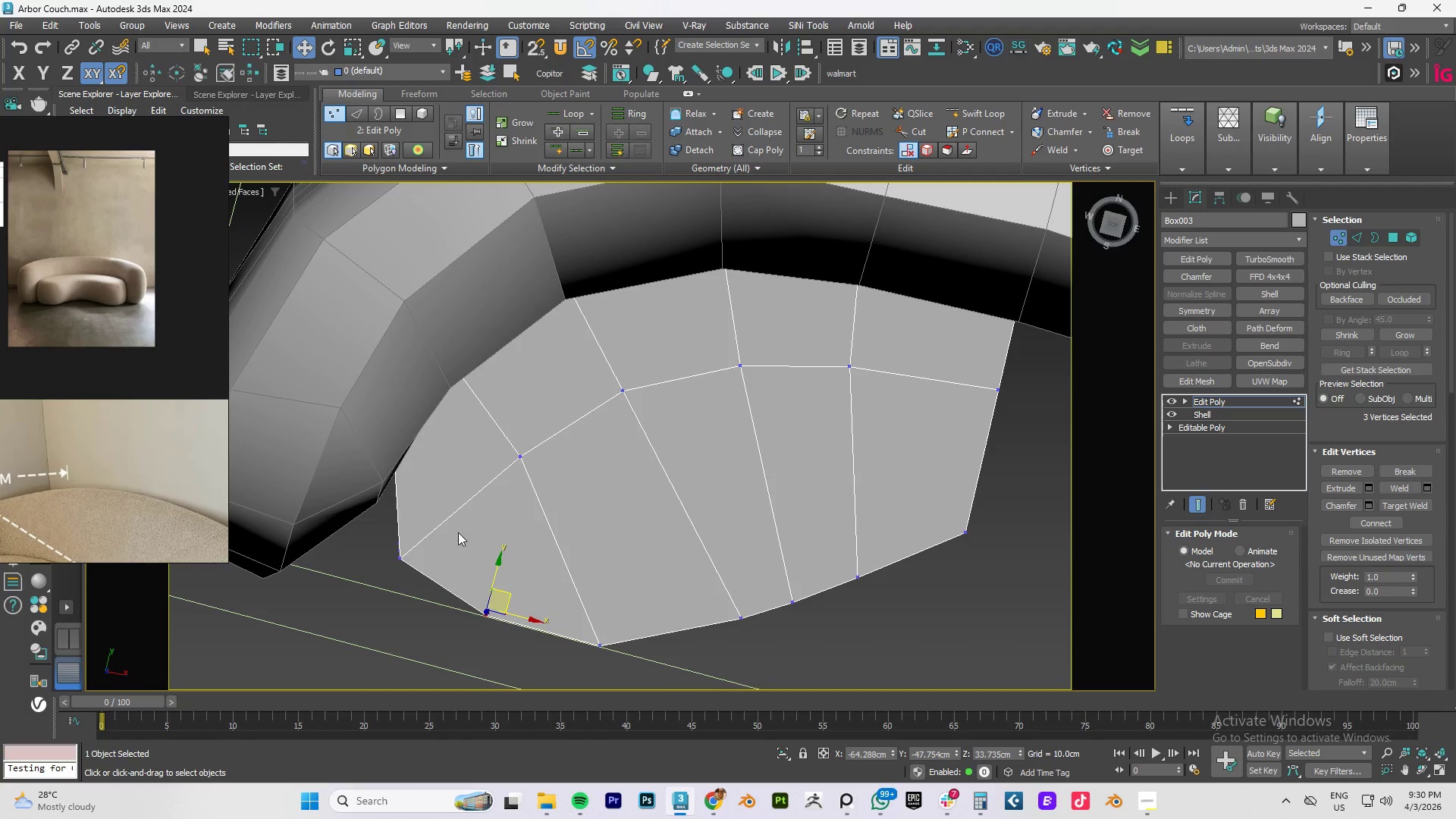 
left_click_drag(start_coordinate=[457, 531], to_coordinate=[384, 585])
 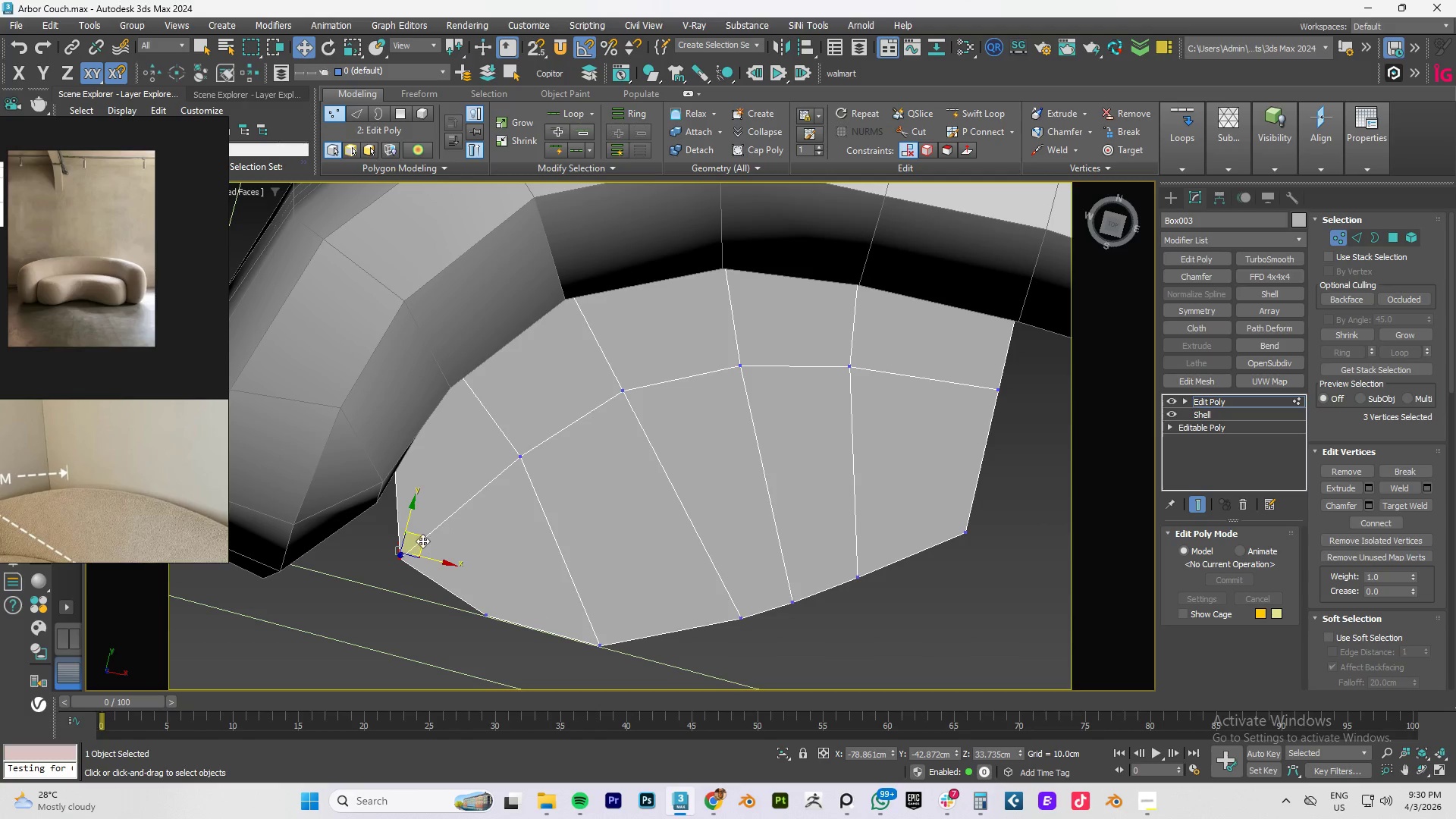 
left_click_drag(start_coordinate=[422, 541], to_coordinate=[432, 534])
 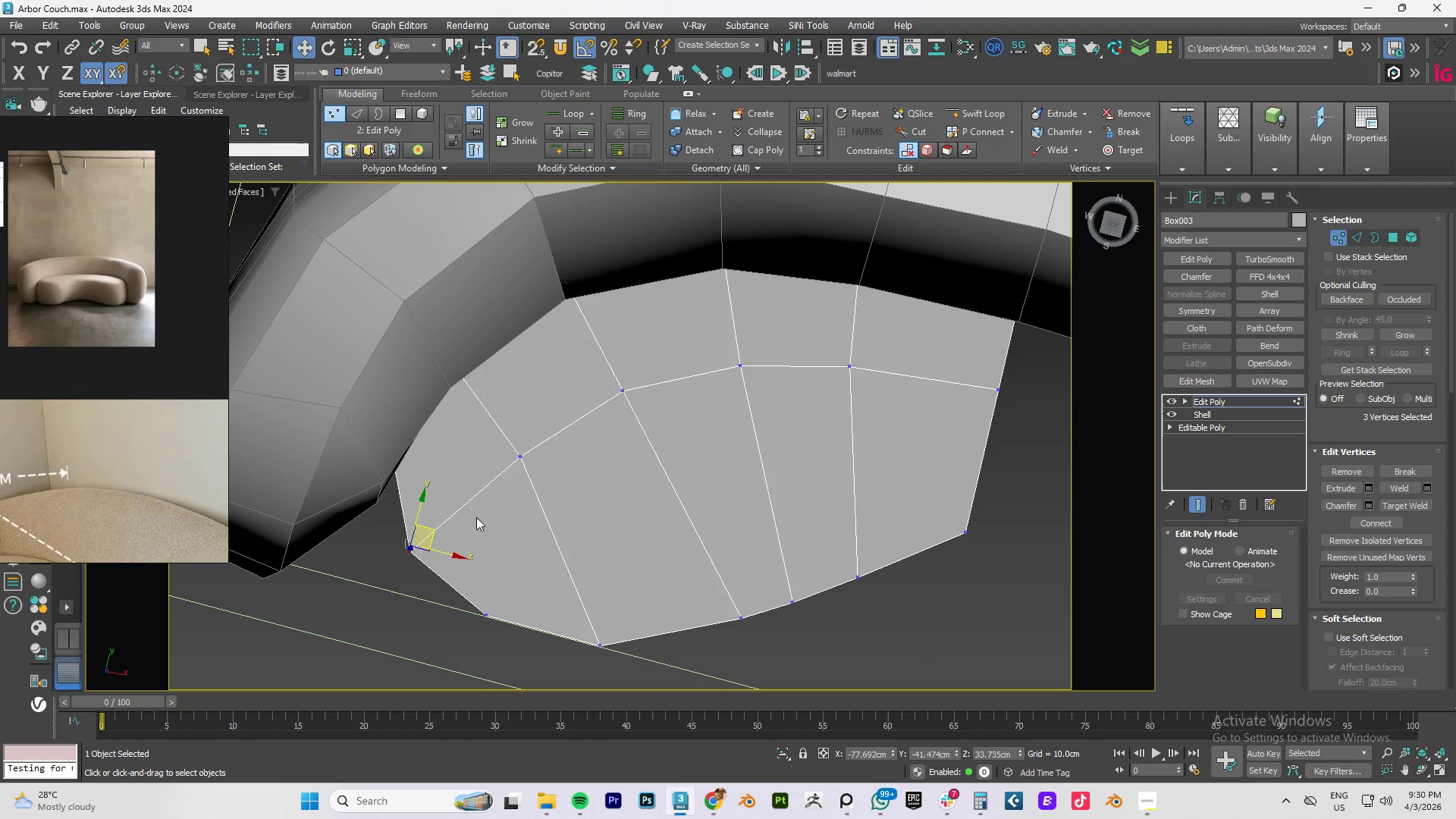 
hold_key(key=AltLeft, duration=1.19)
 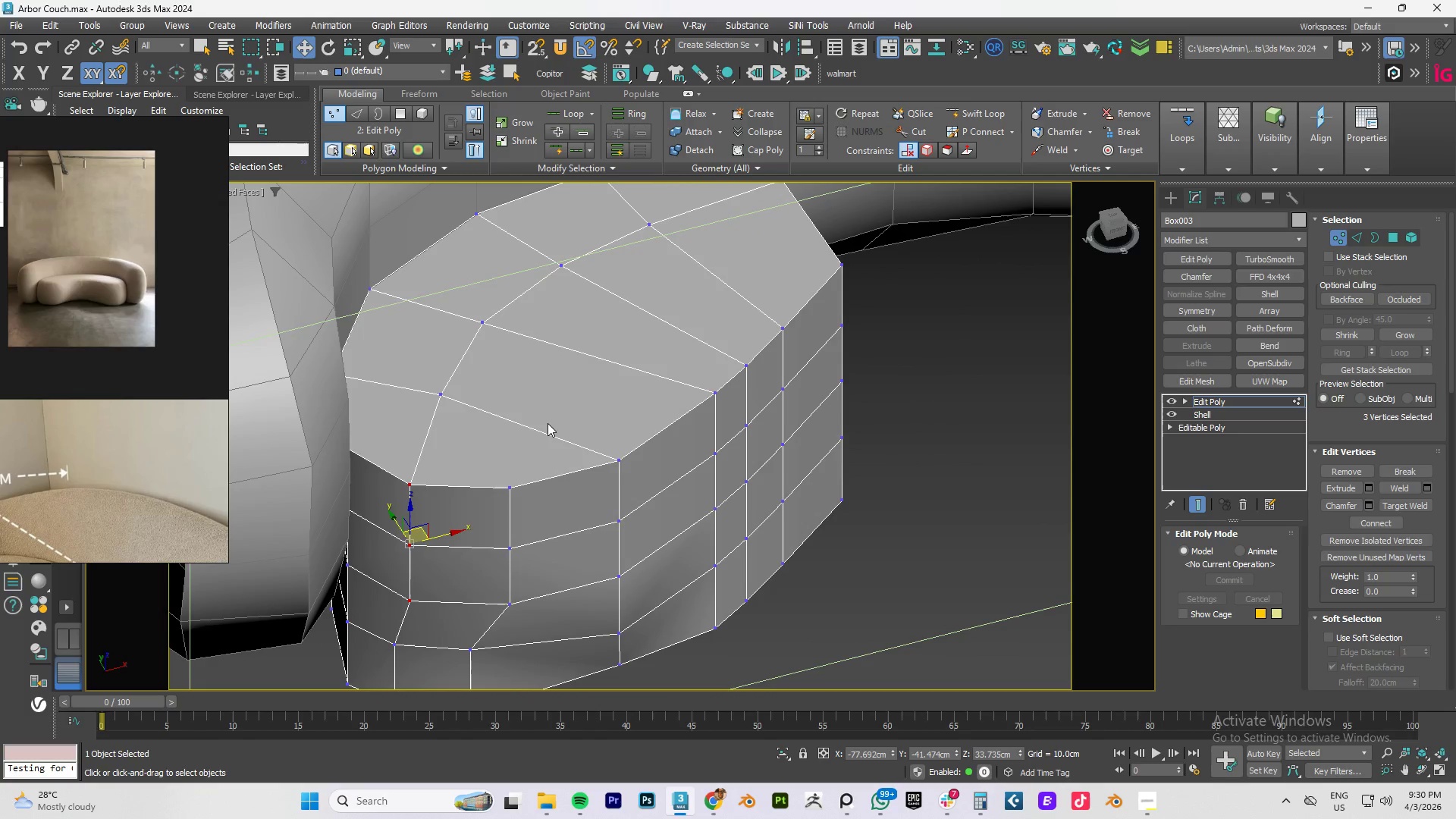 
key(Control+Z)
 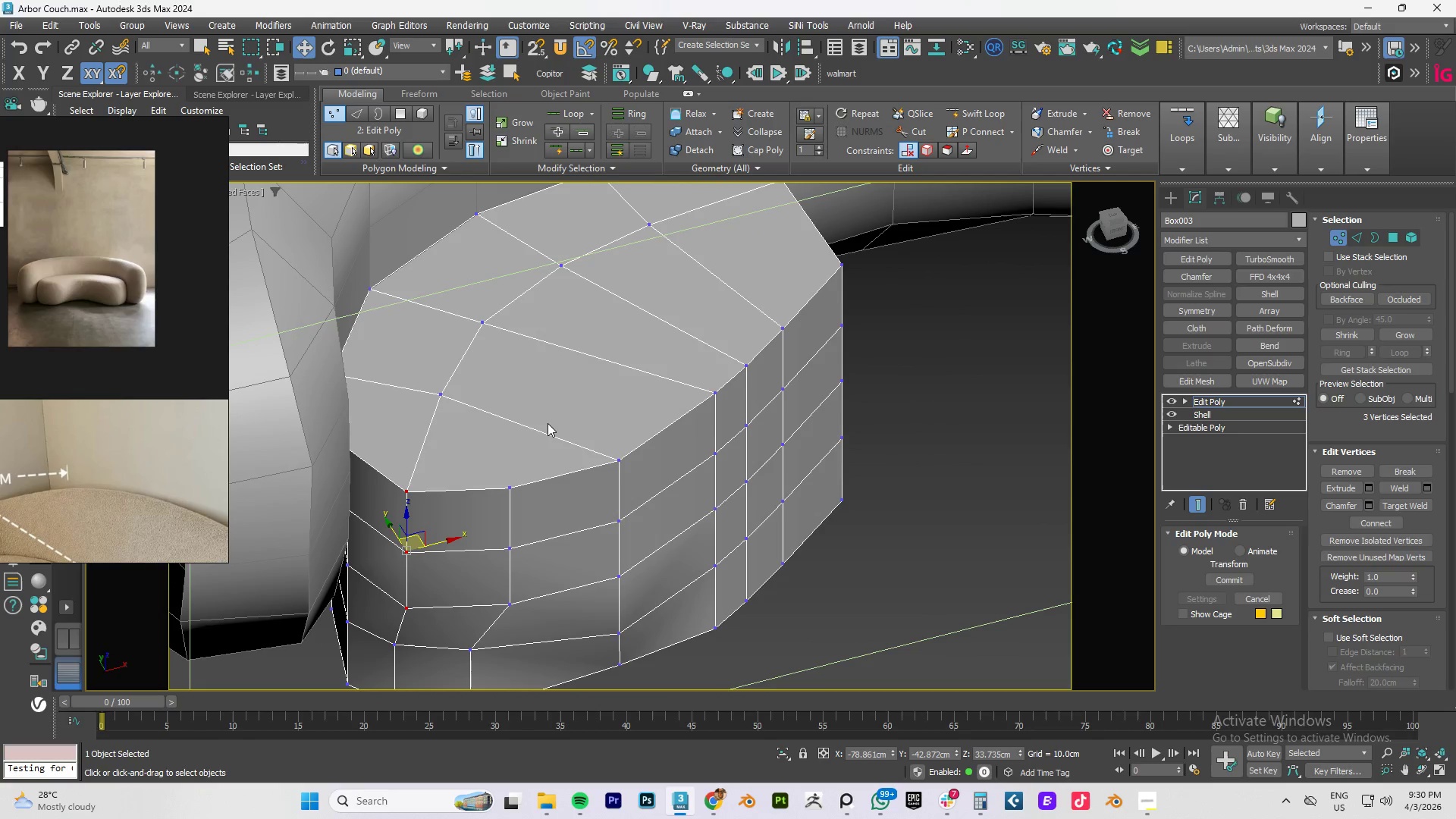 
key(Control+Z)
 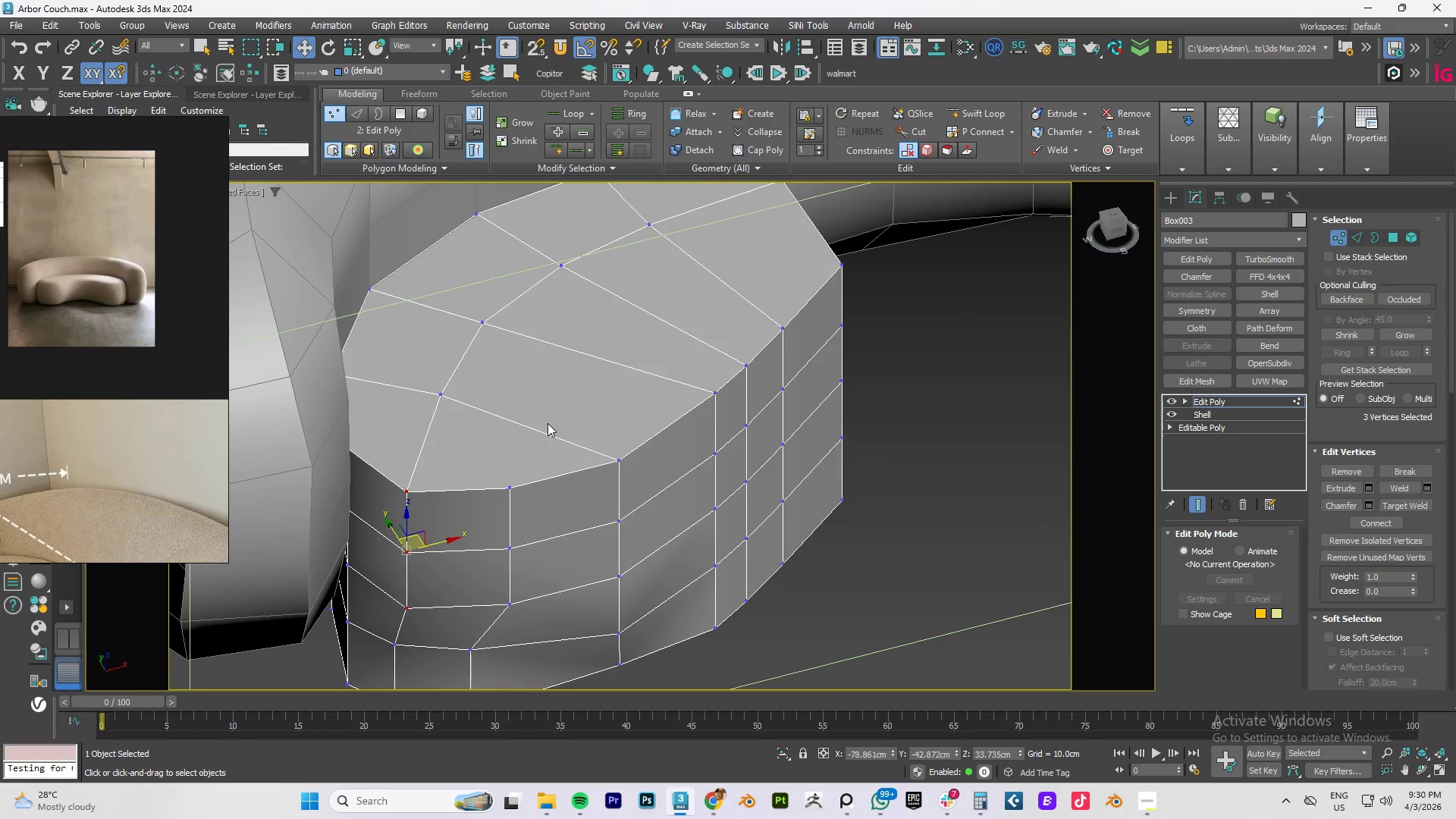 
key(Control+Z)
 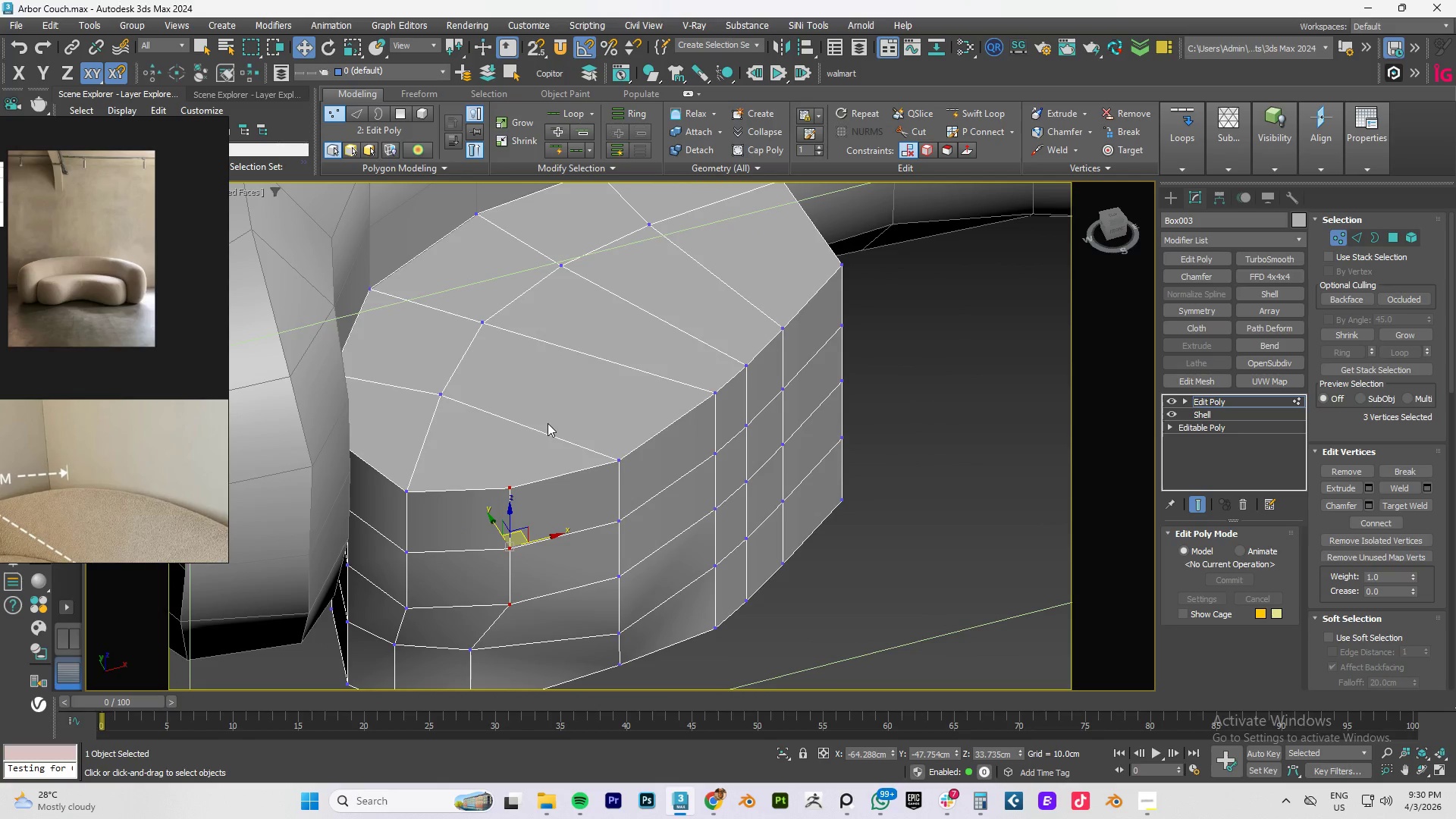 
key(Control+Z)
 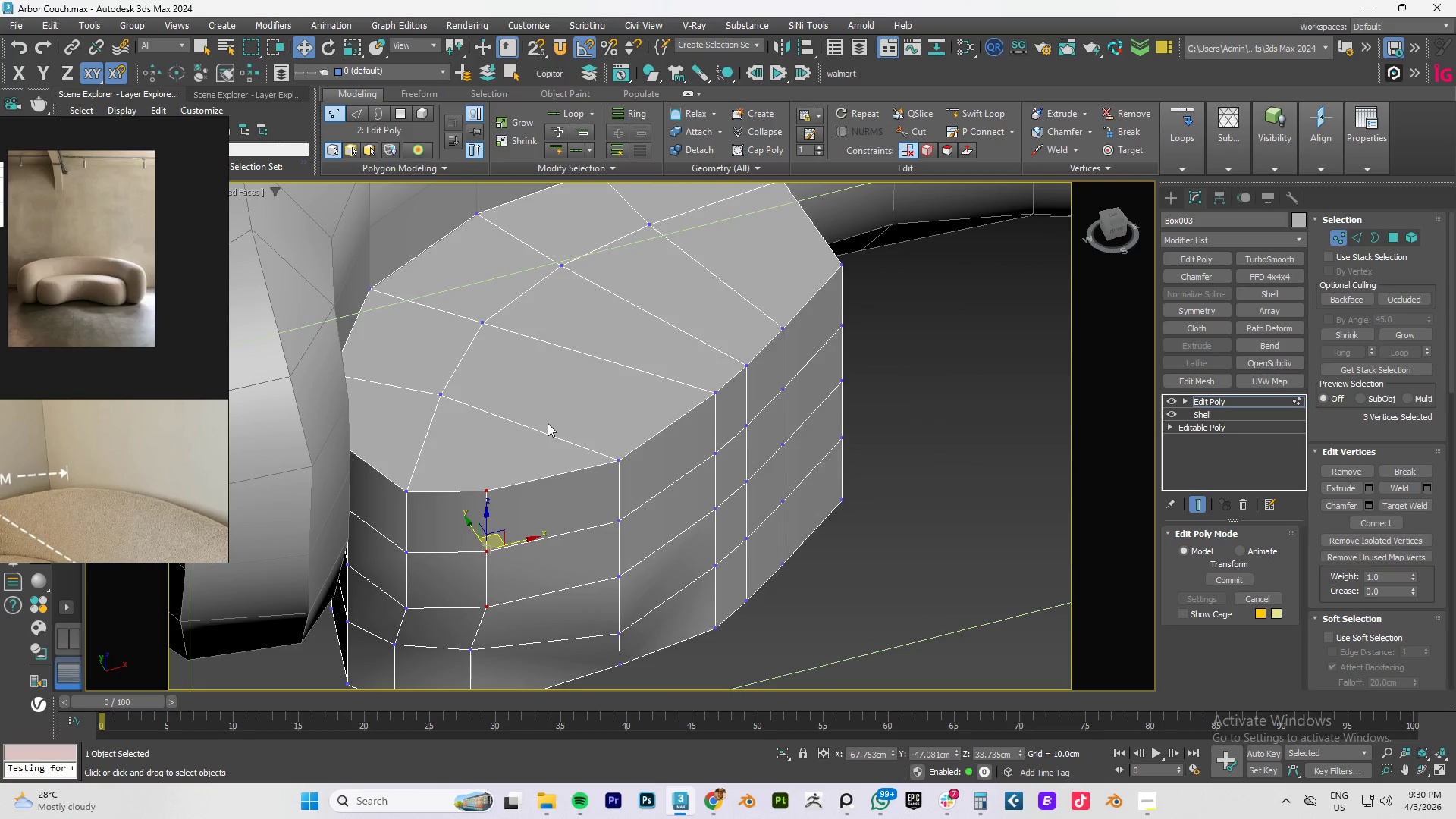 
key(Control+Z)
 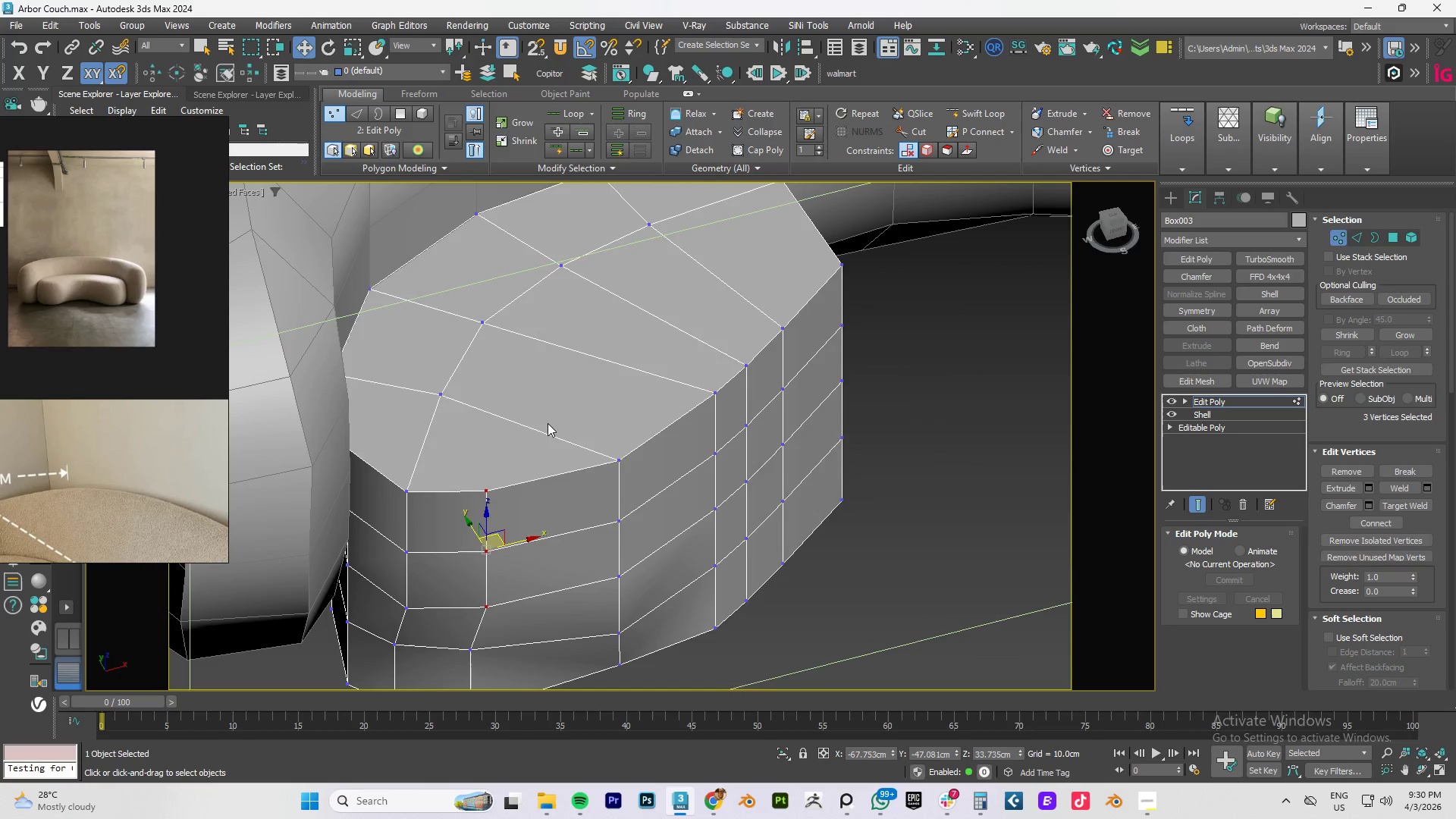 
key(Control+Z)
 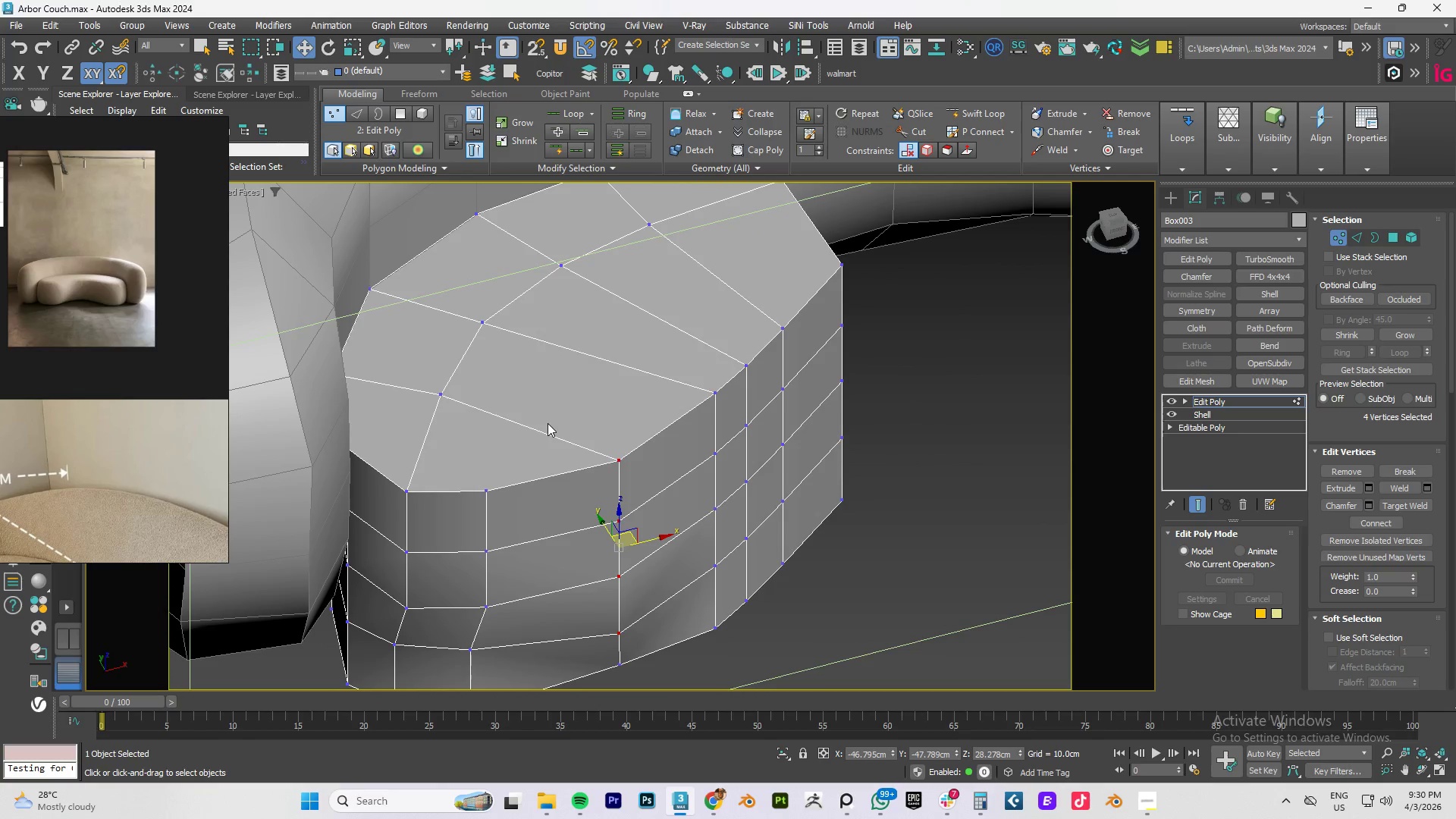 
key(Control+Z)
 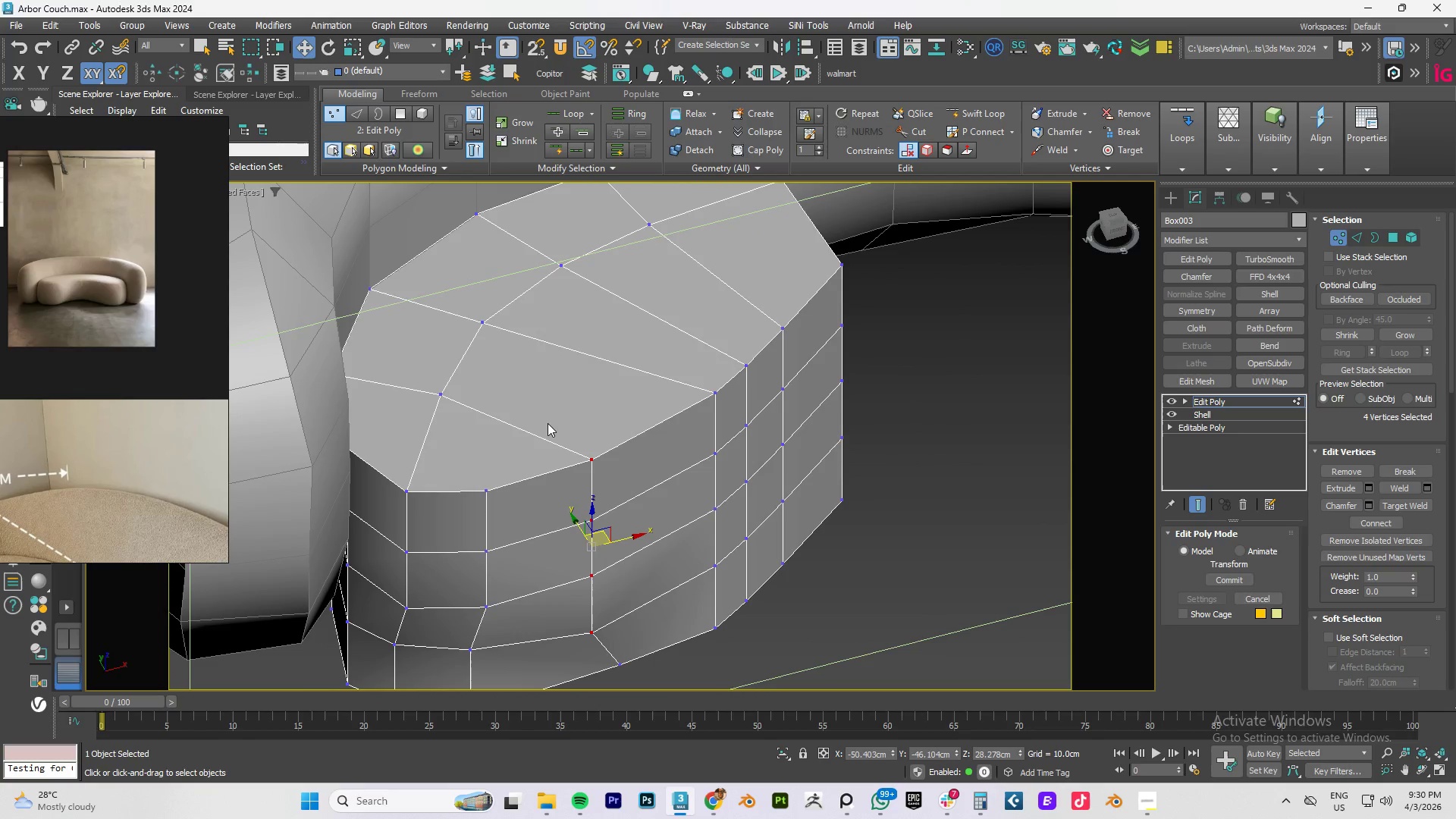 
key(Control+Z)
 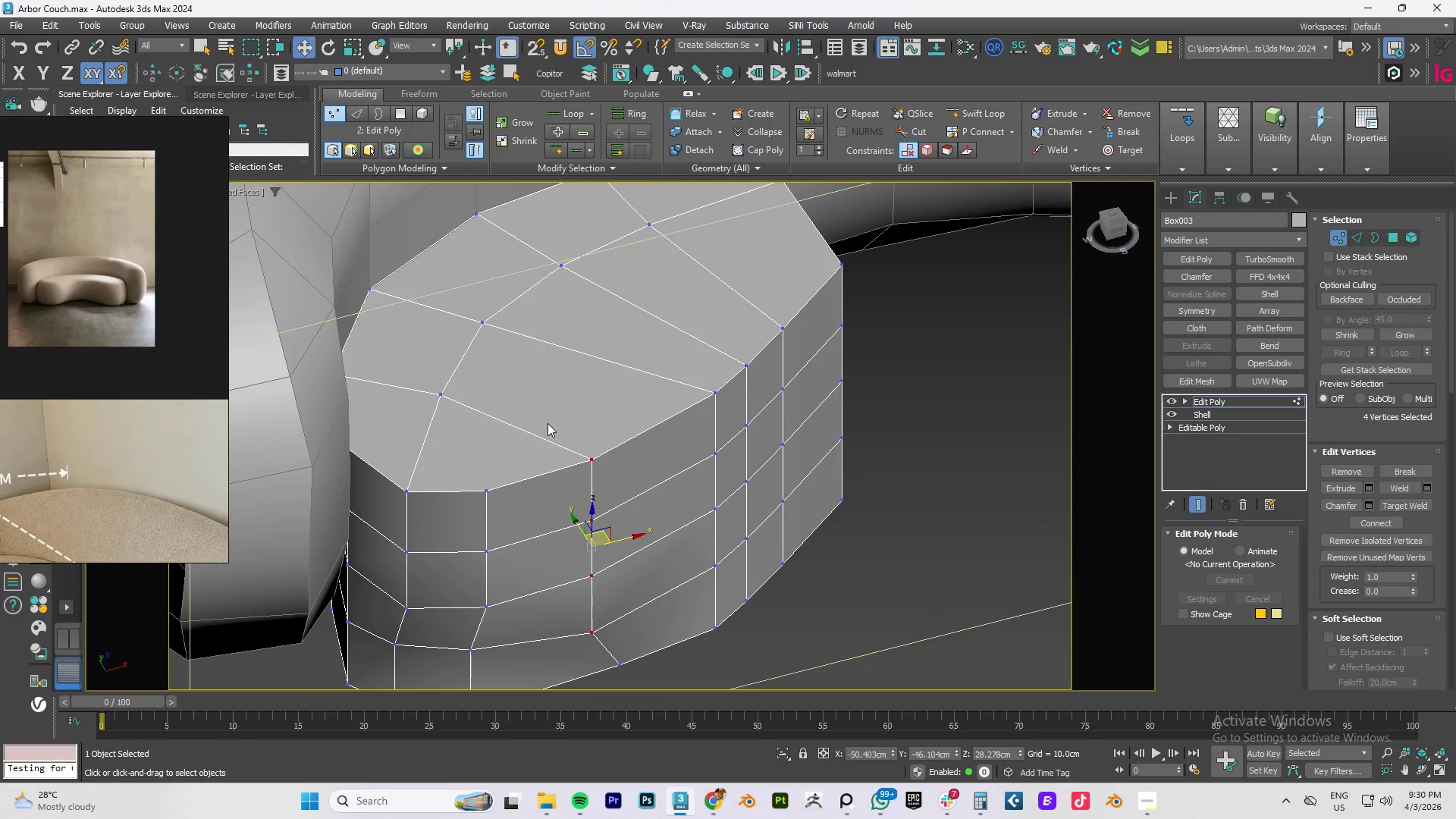 
key(Control+Z)
 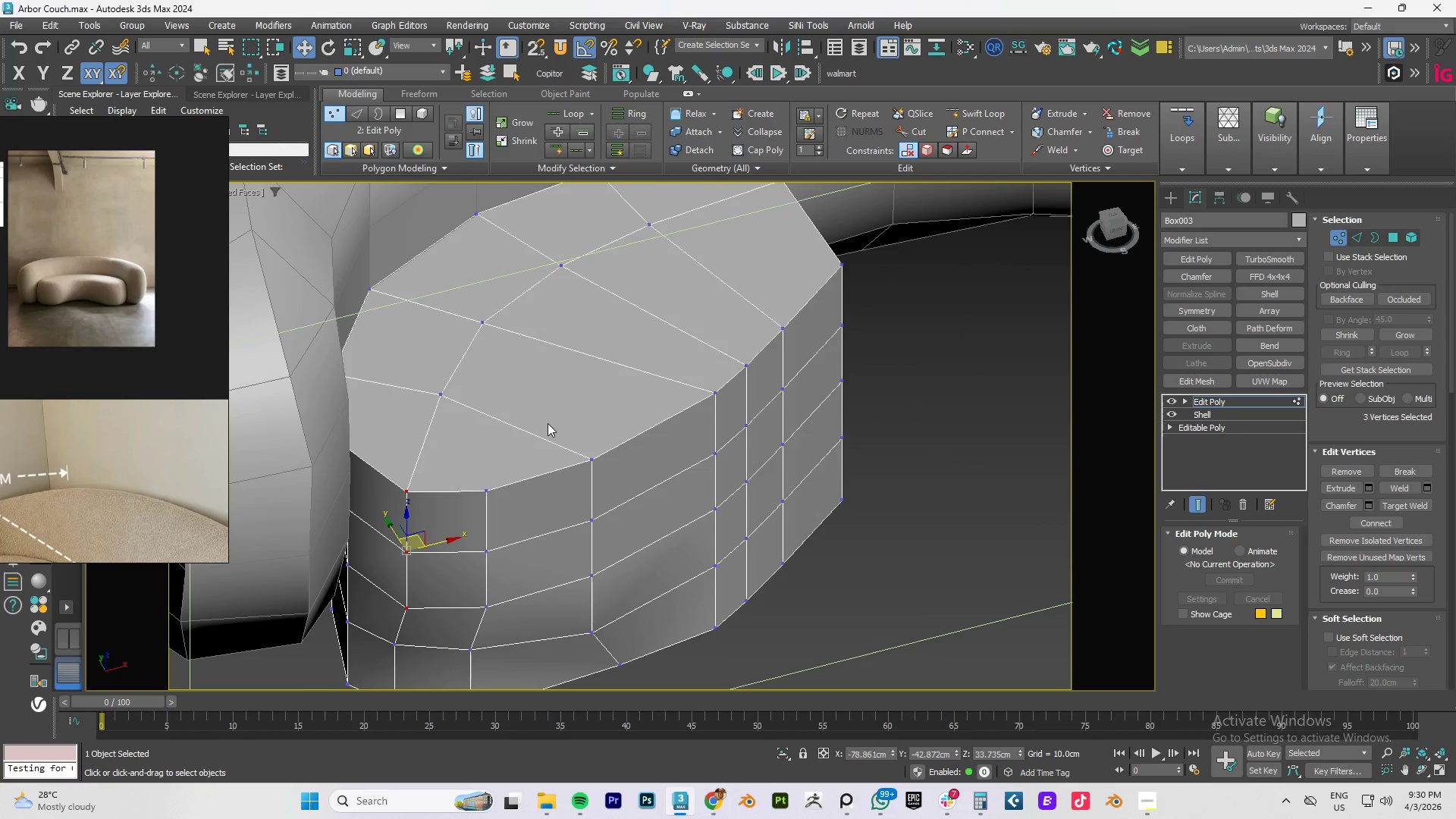 
key(Control+Z)
 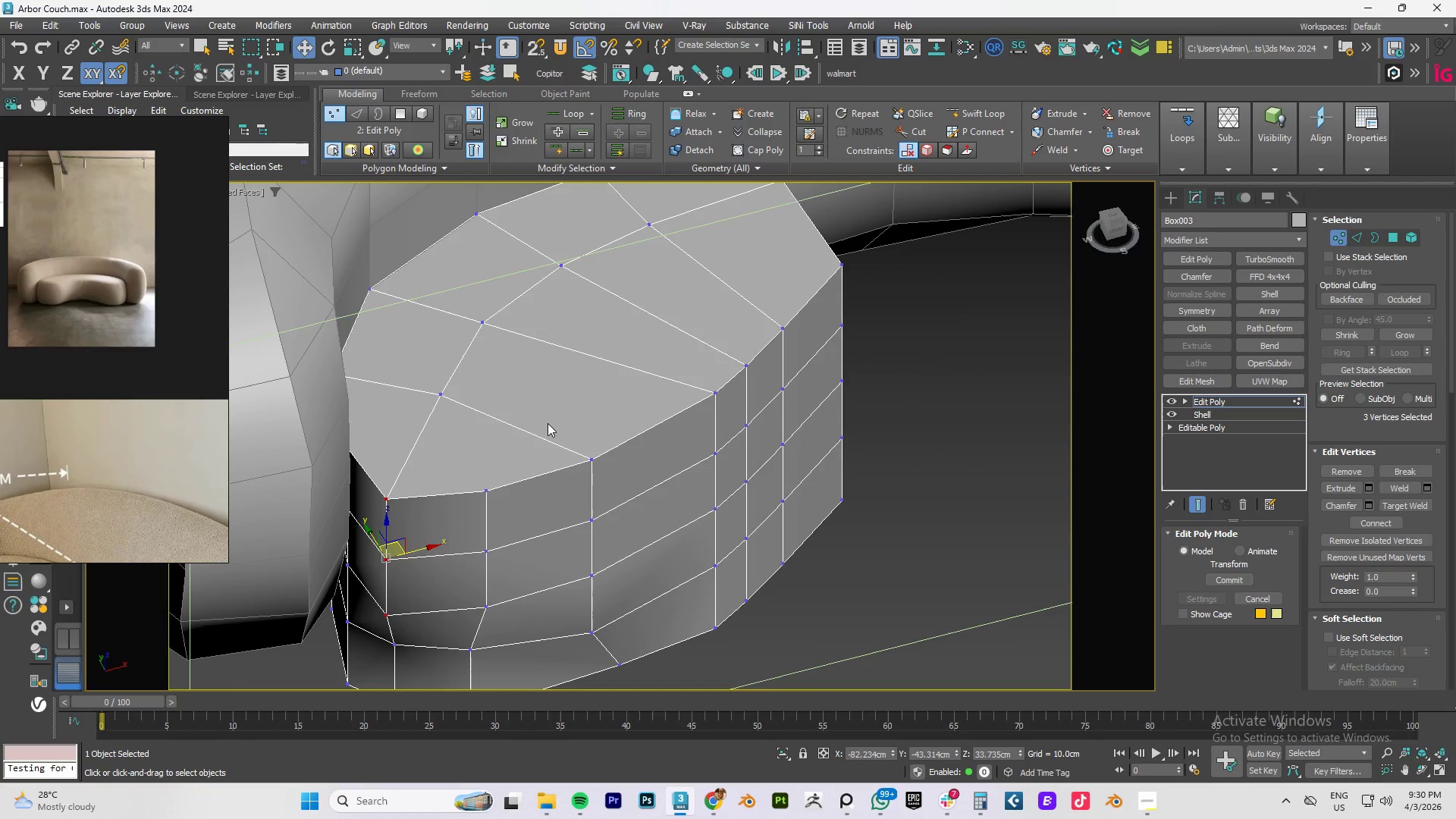 
key(Control+Z)
 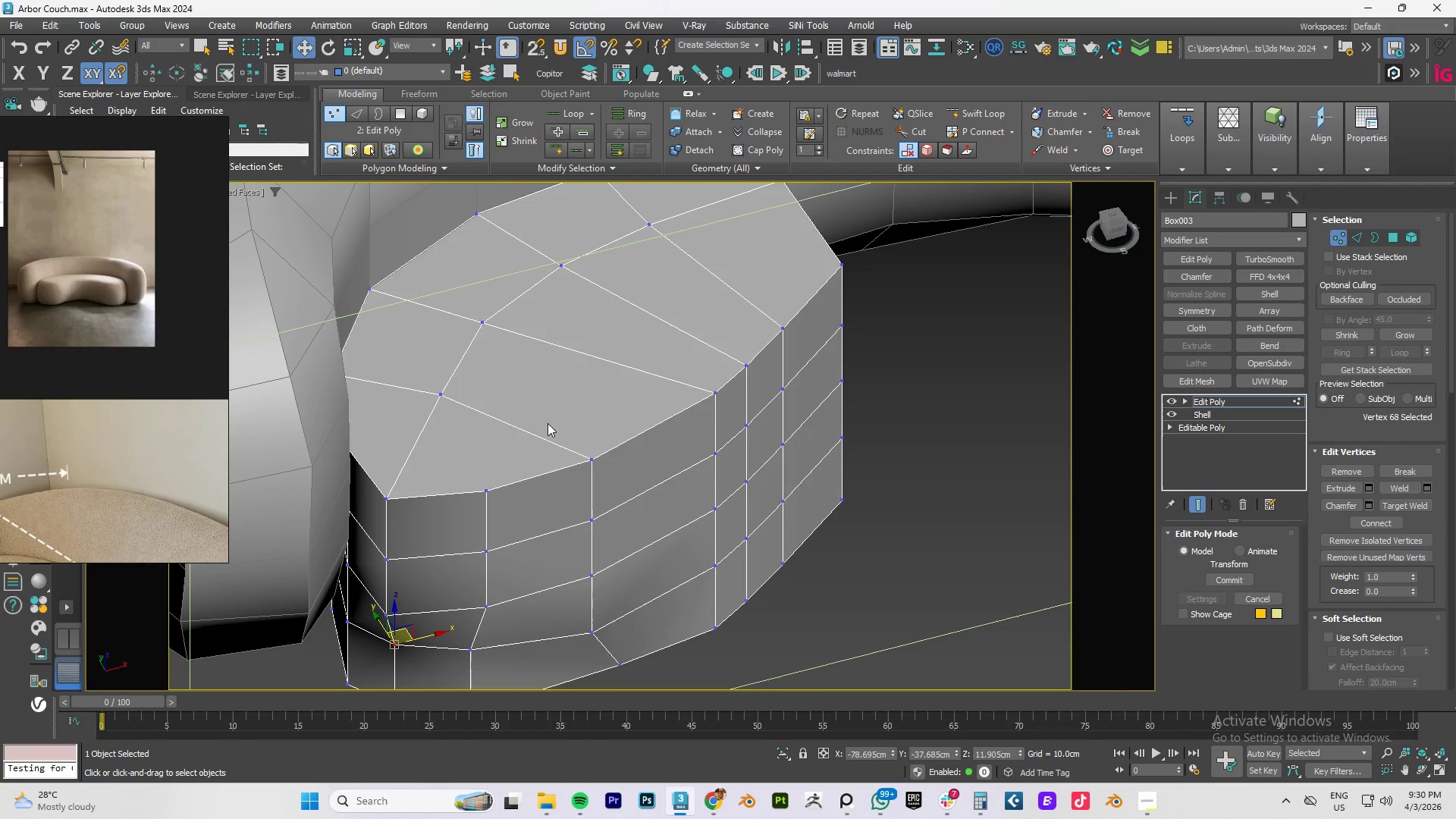 
key(Control+Z)
 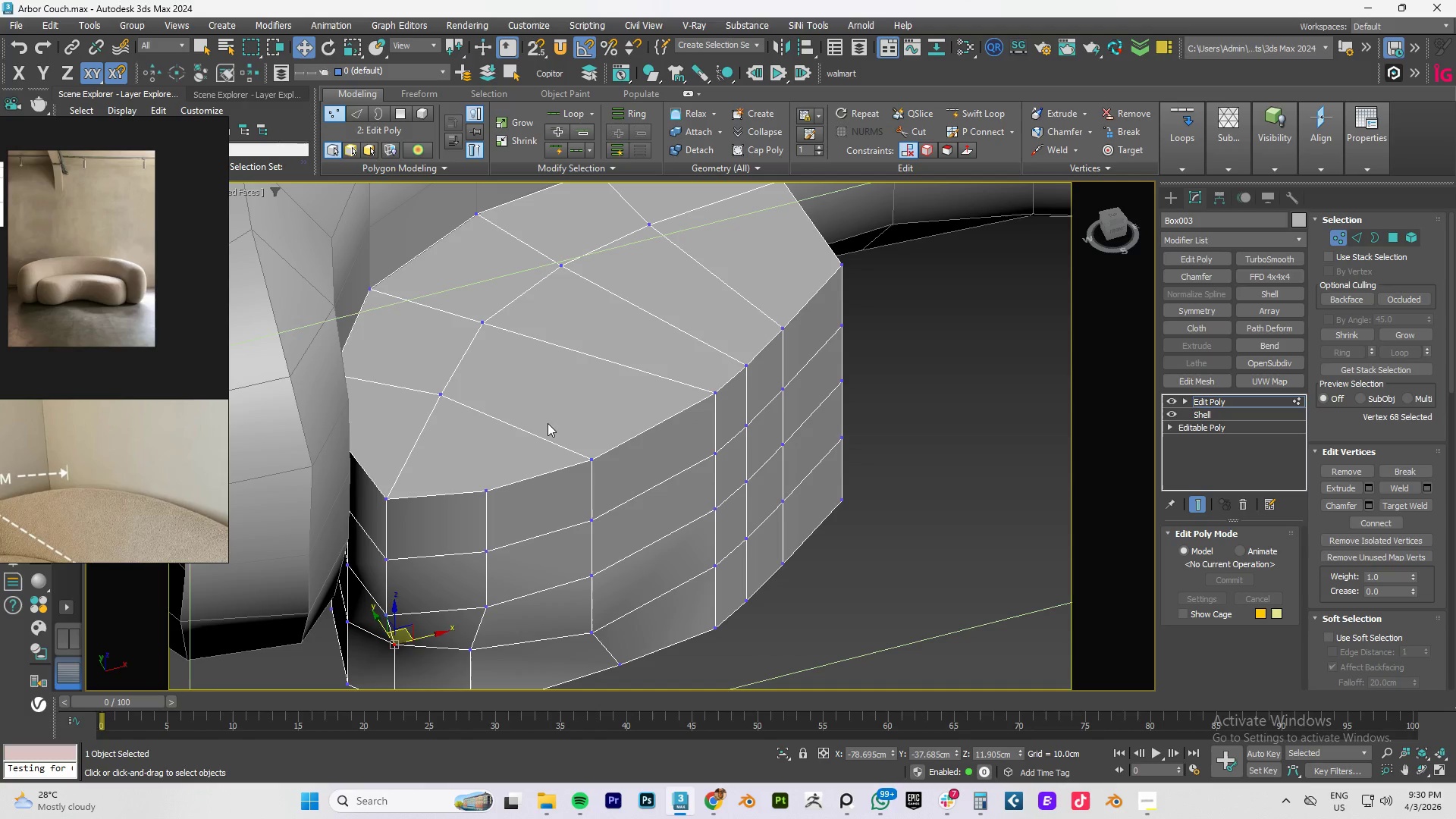 
key(Control+Z)
 